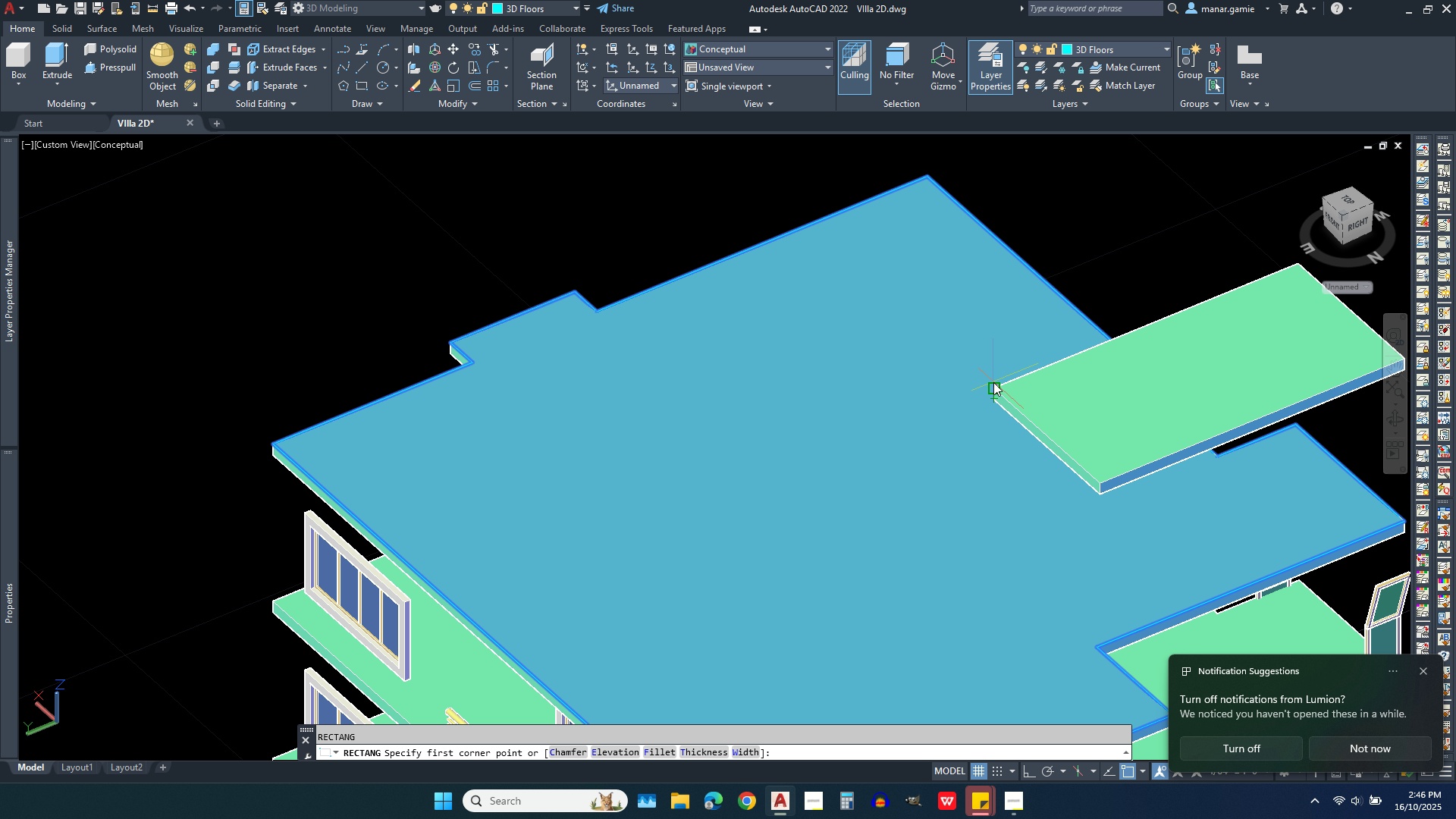 
left_click([993, 382])
 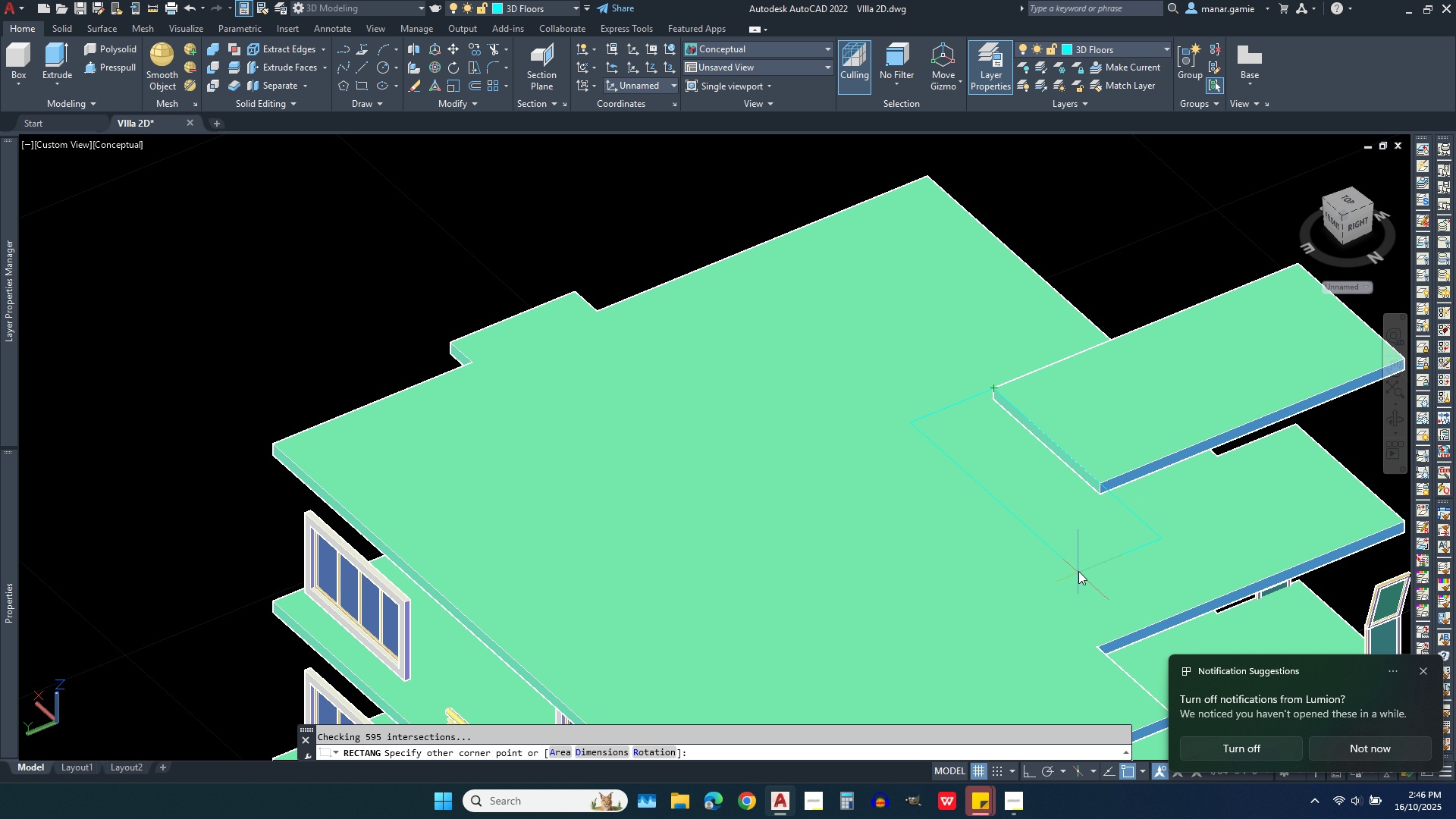 
key(Escape)
 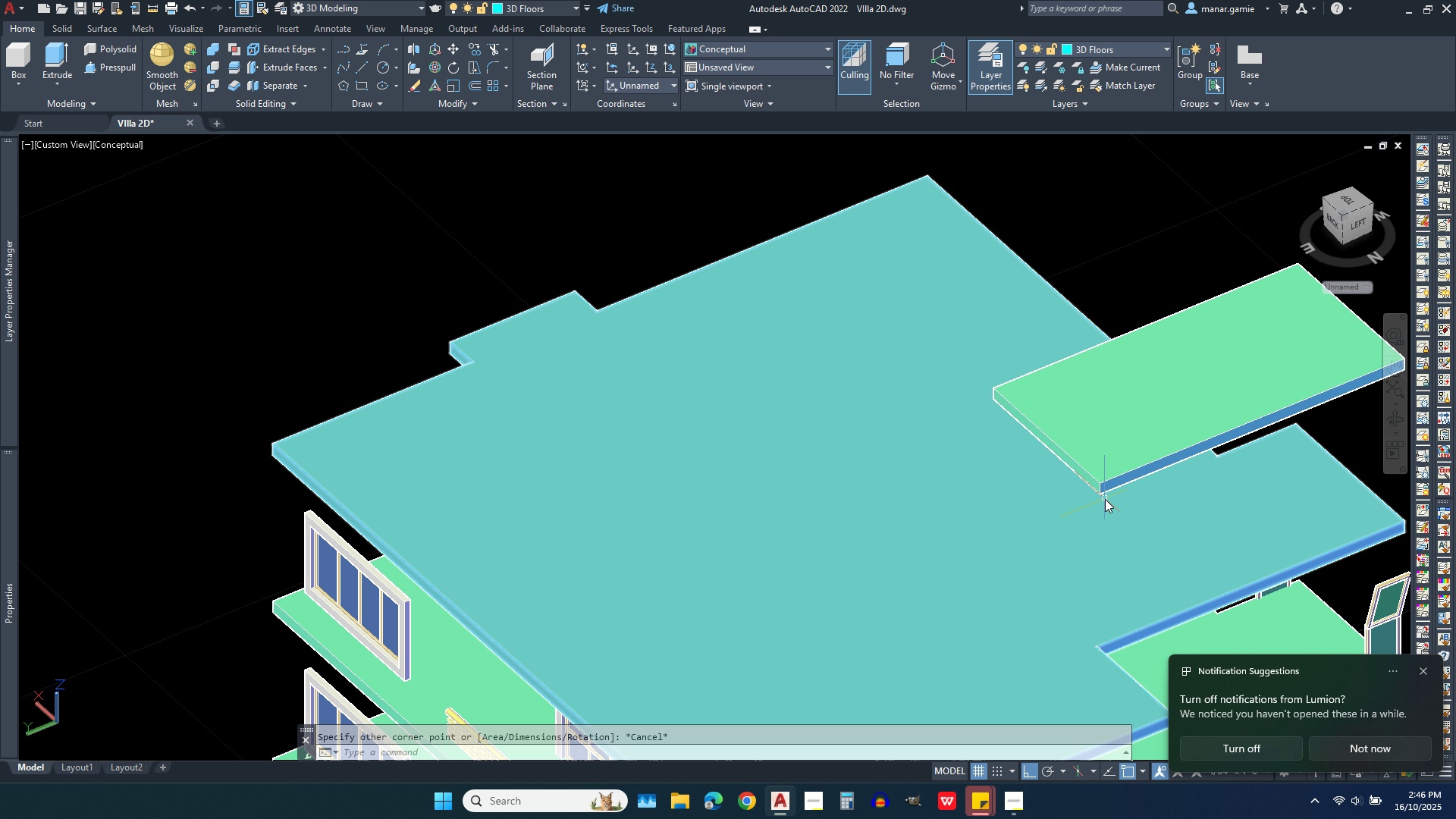 
right_click([1105, 499])
 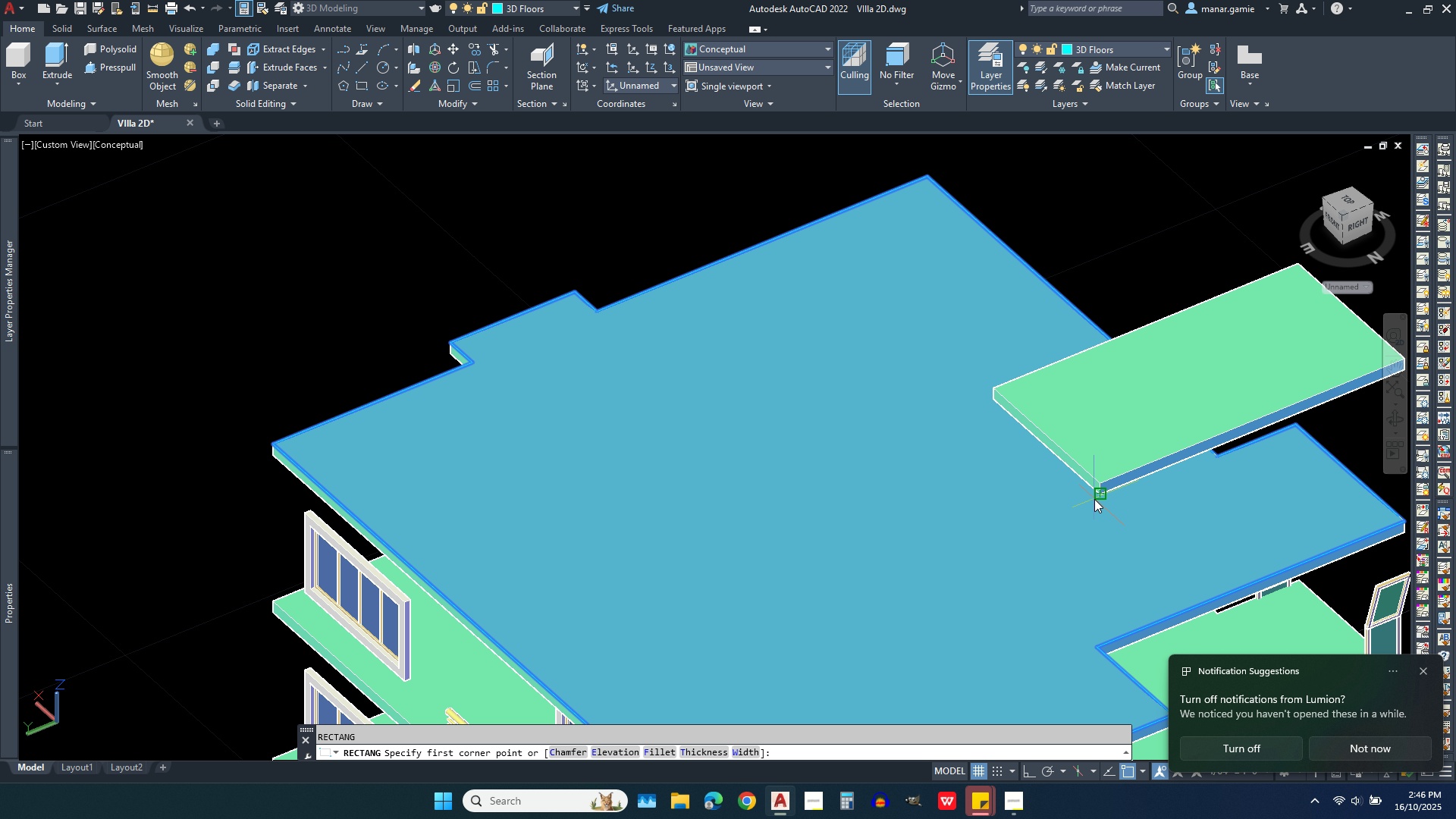 
left_click([1094, 499])
 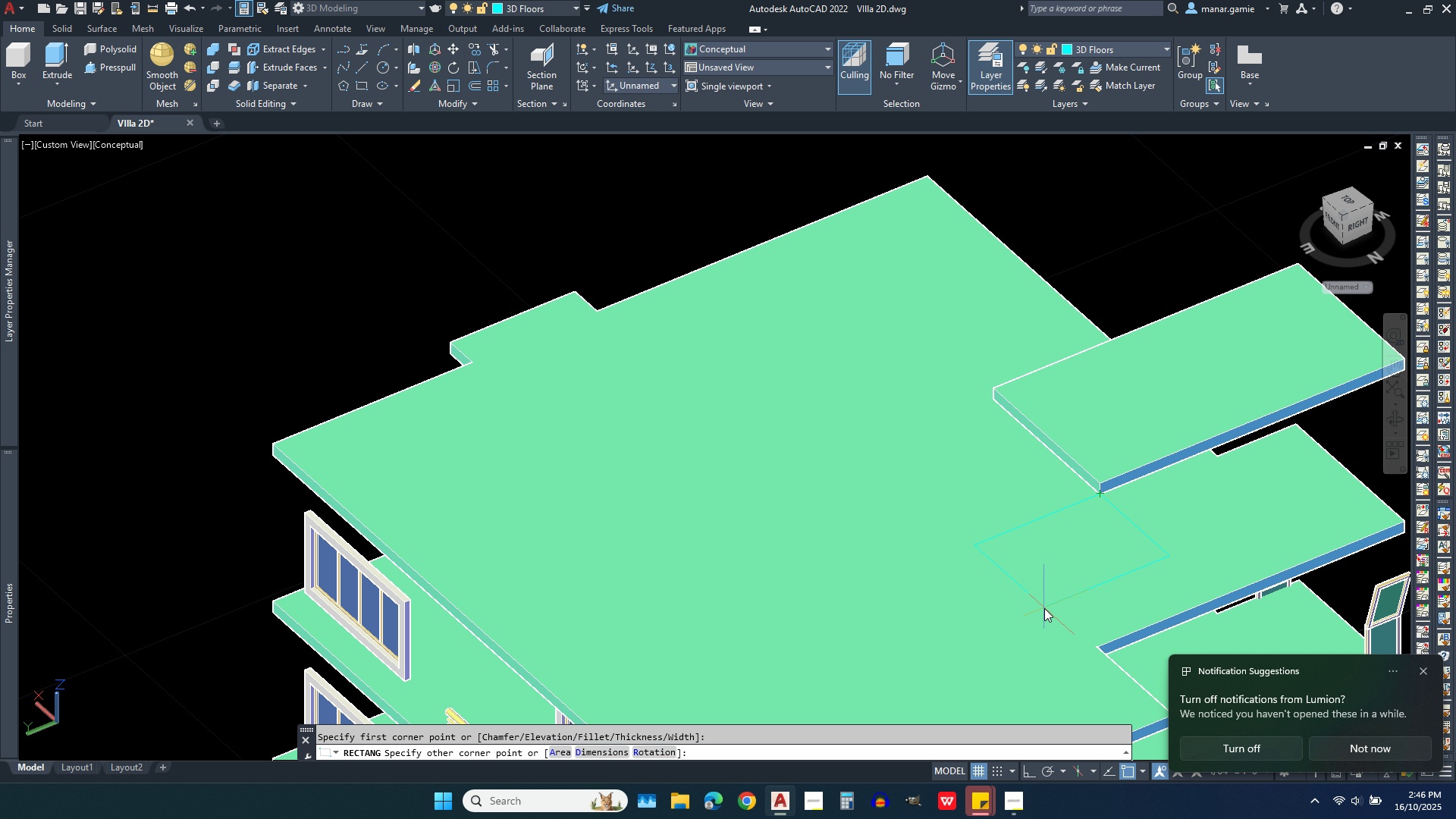 
key(Backquote)
 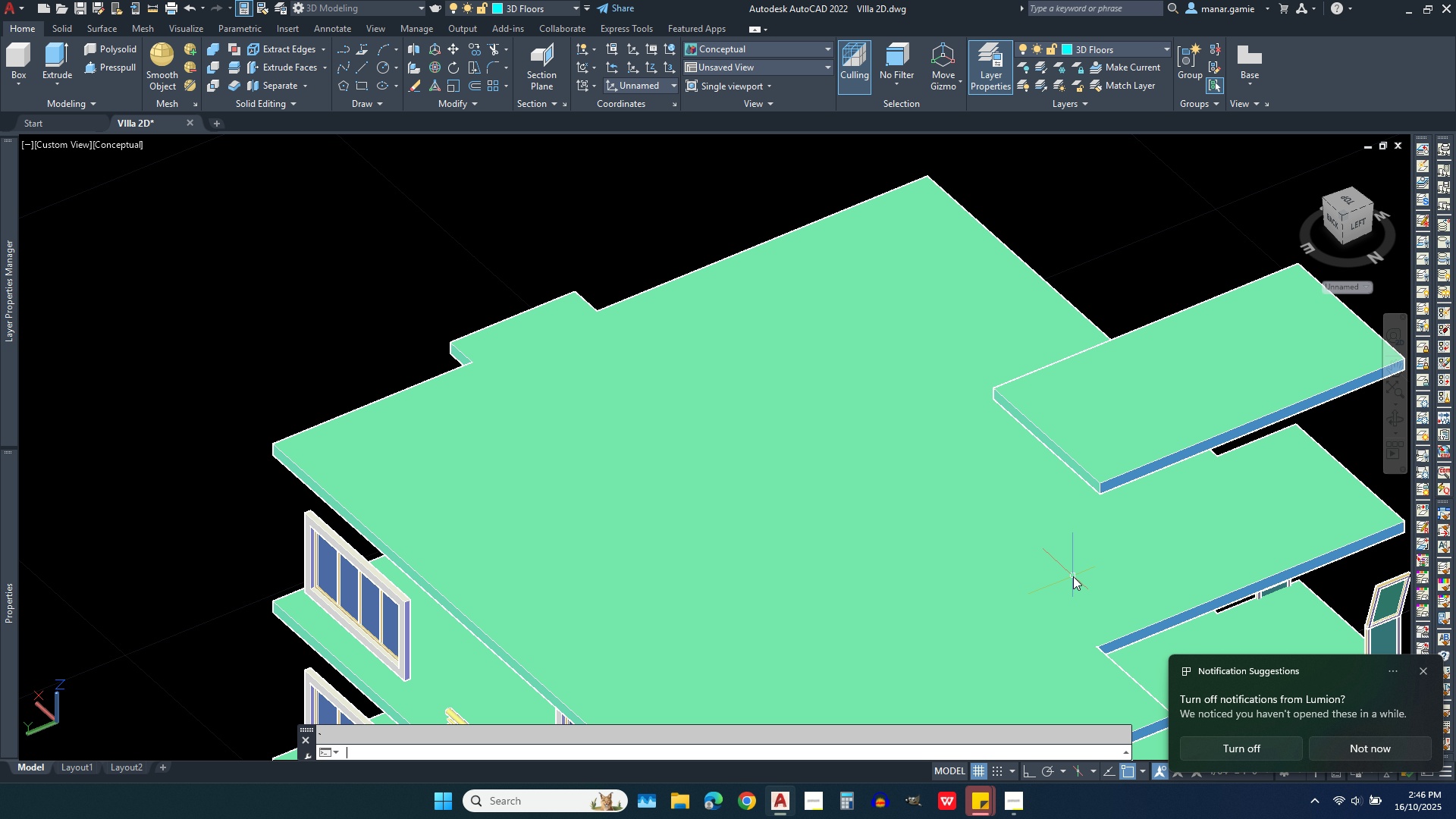 
key(Escape)
 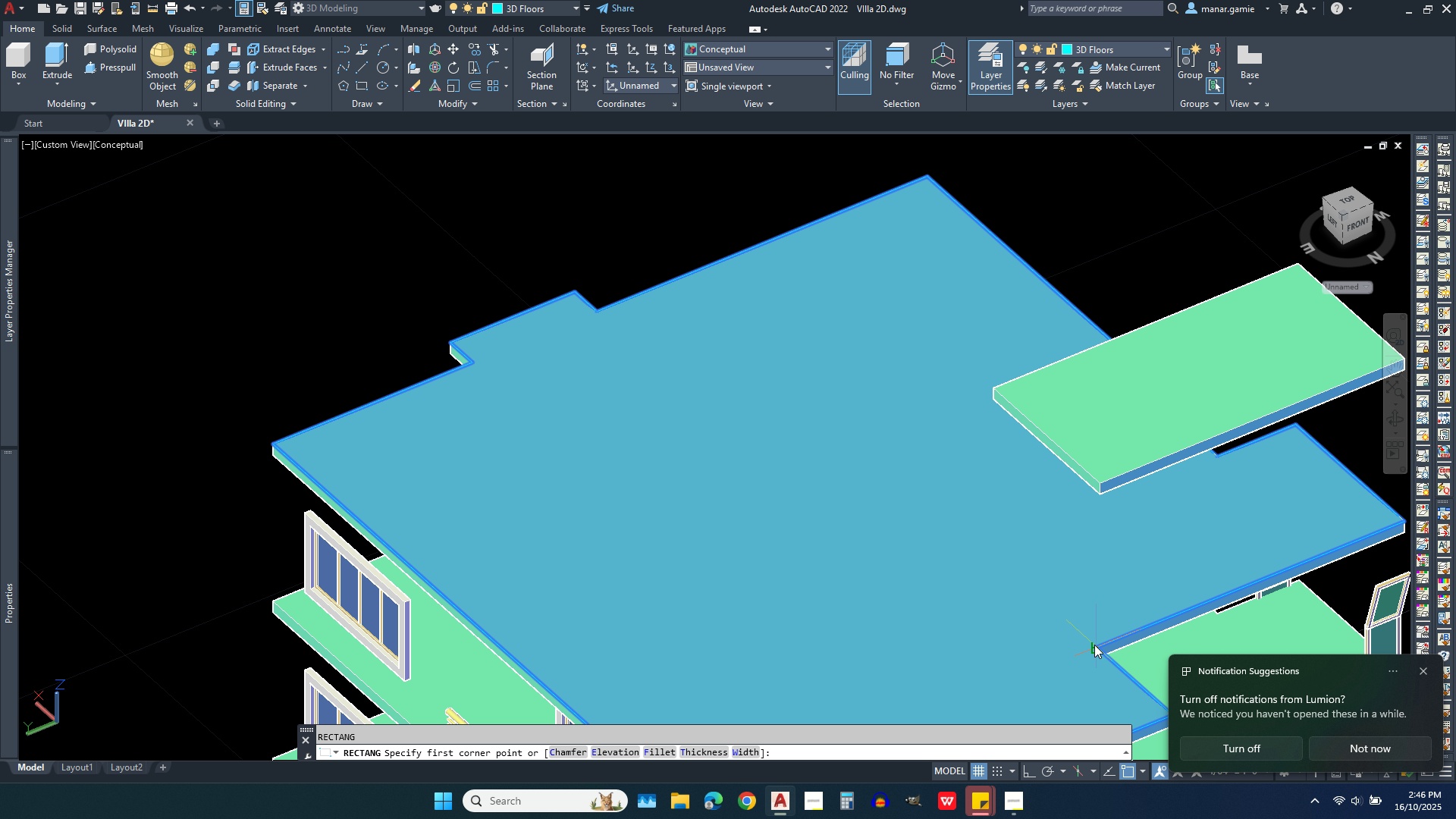 
left_click([1097, 648])
 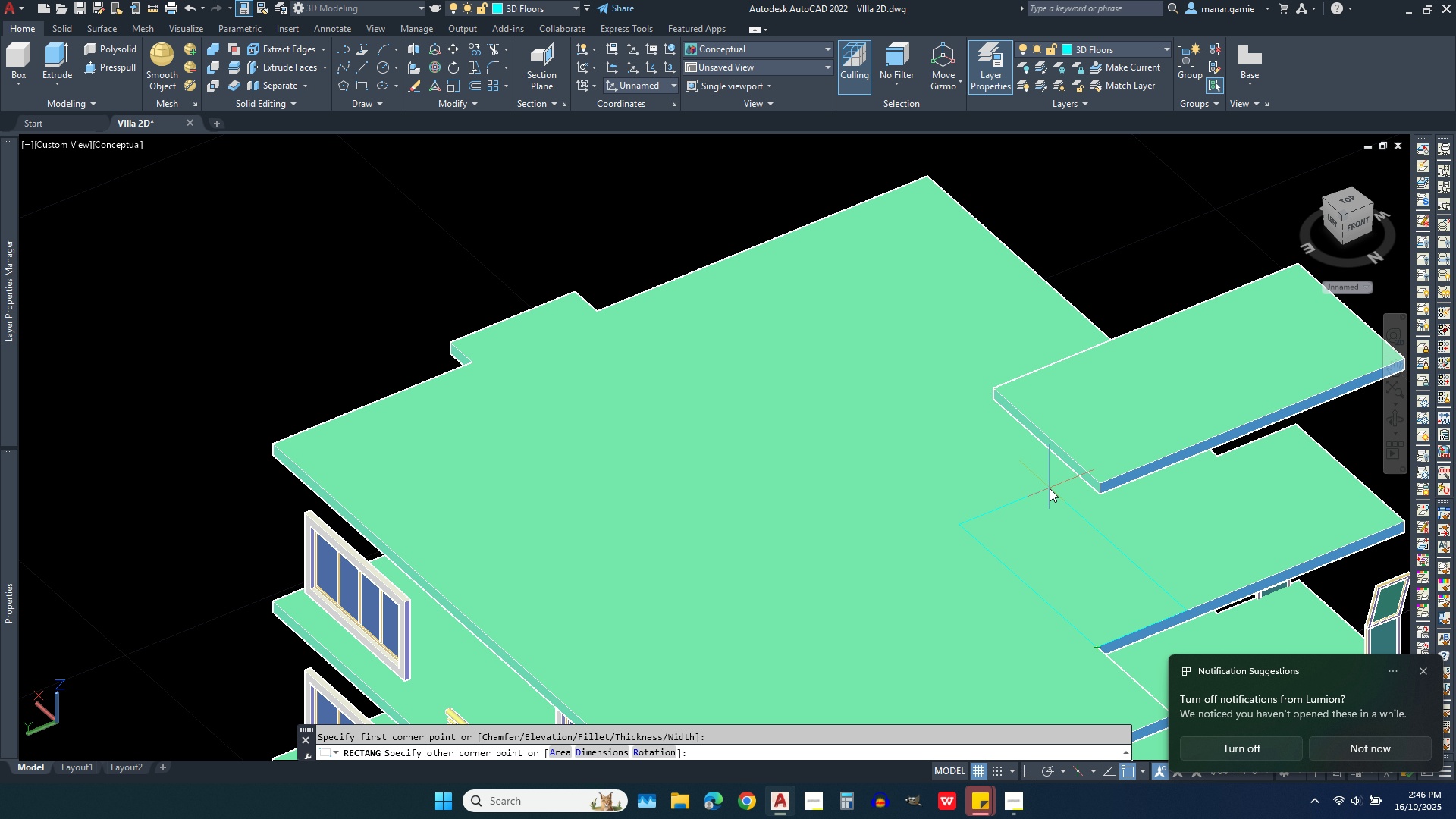 
key(Escape)
 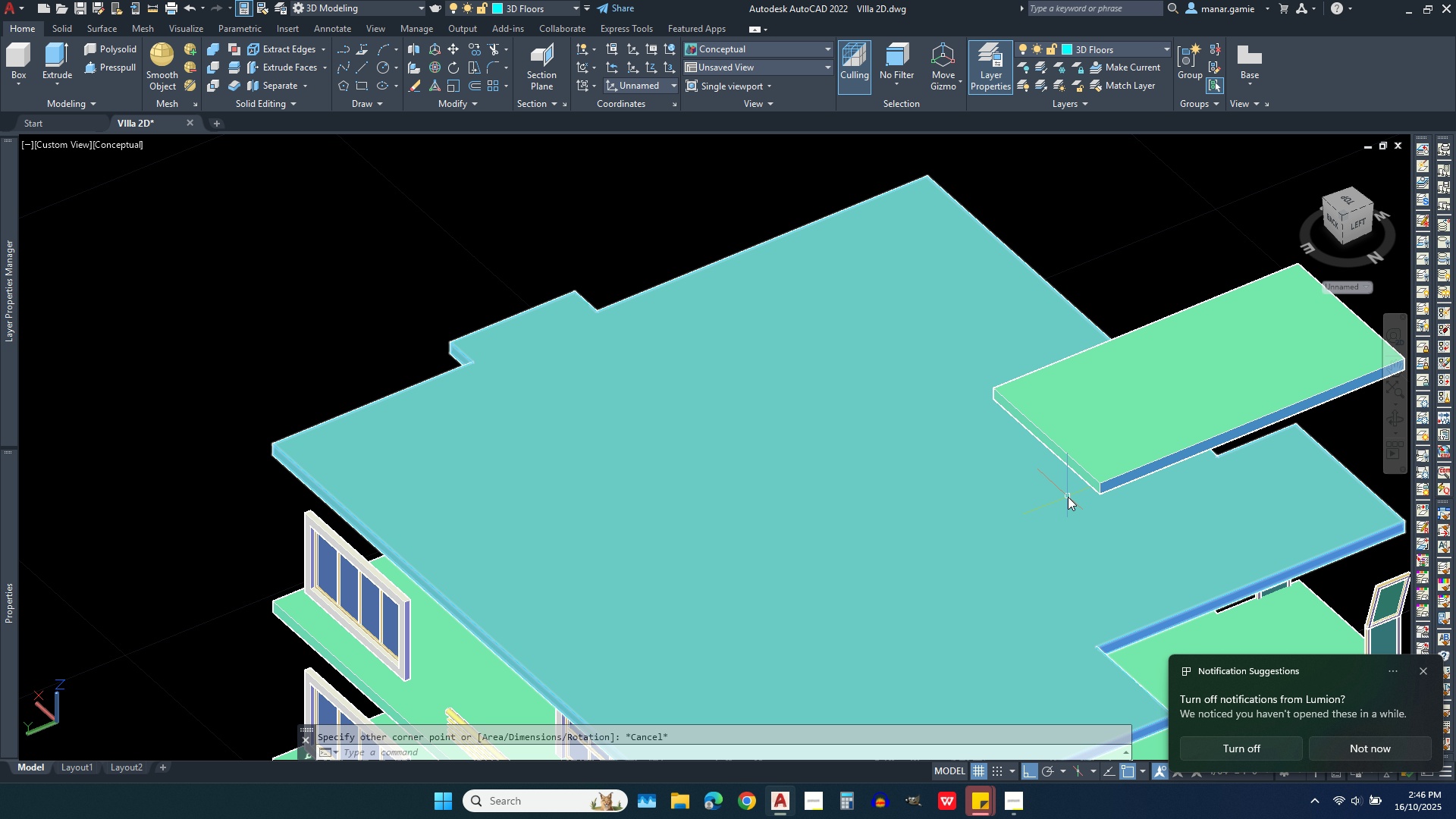 
scroll: coordinate [1068, 497], scroll_direction: up, amount: 2.0
 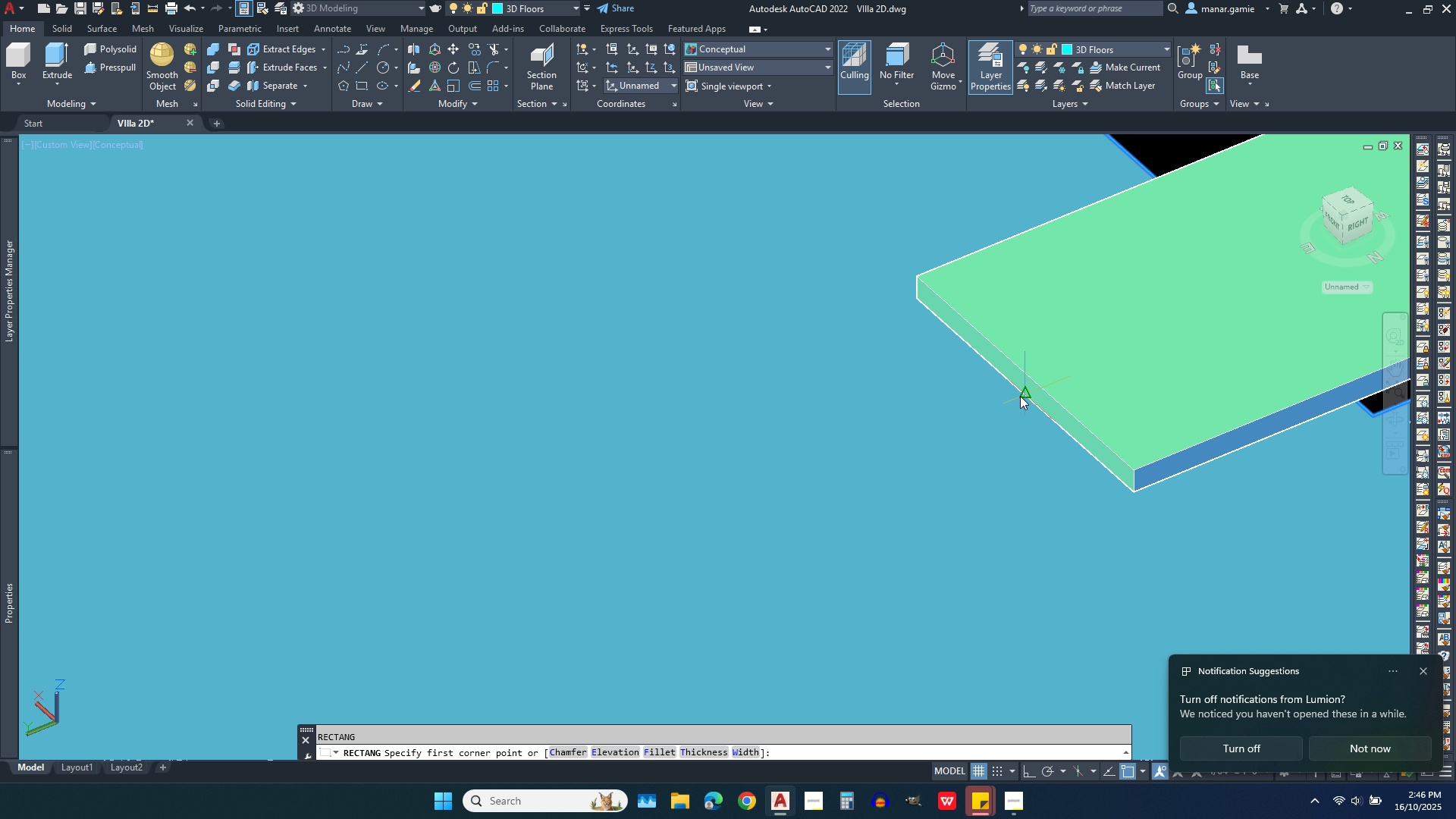 
left_click([1020, 396])
 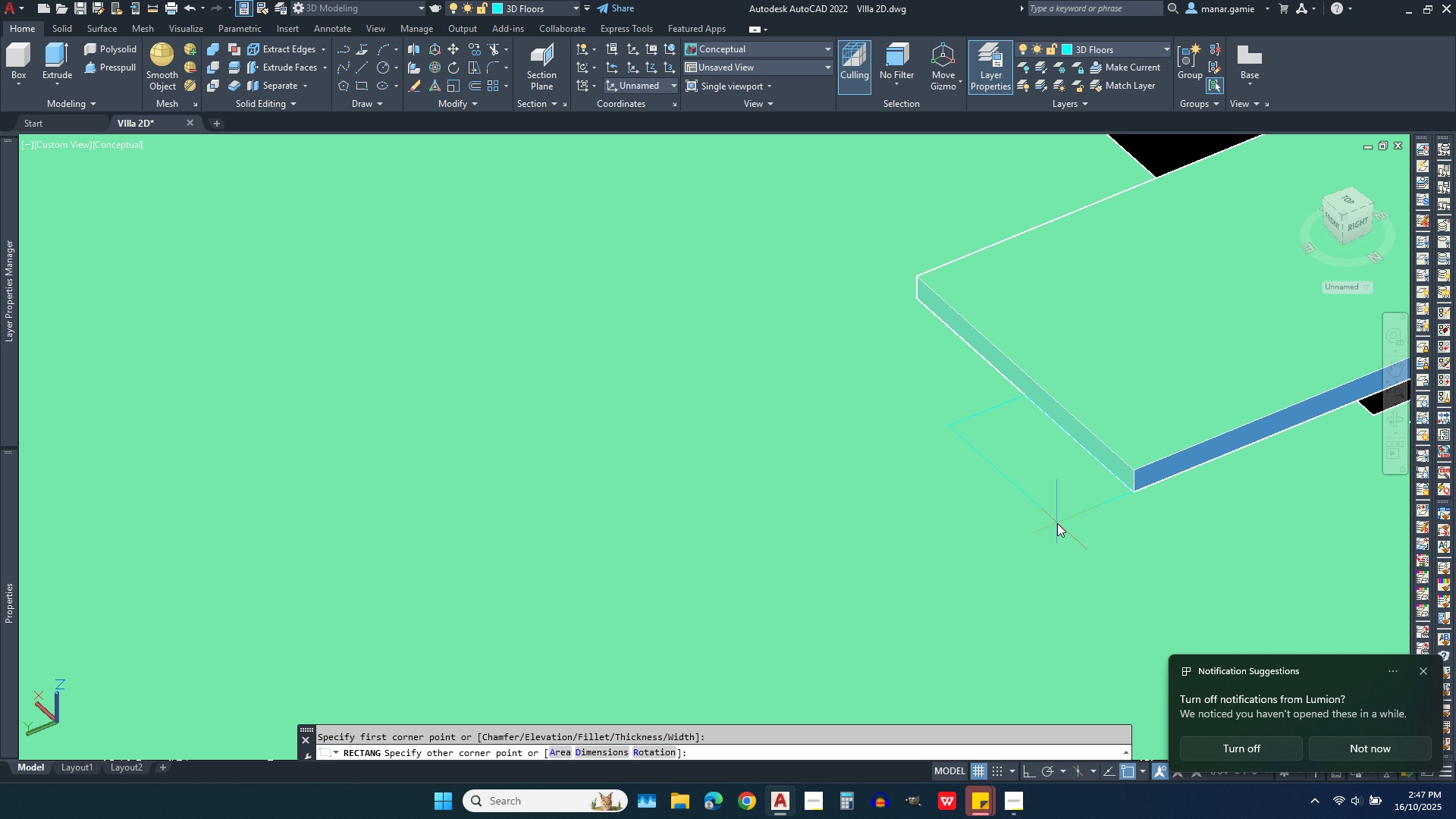 
key(Escape)
 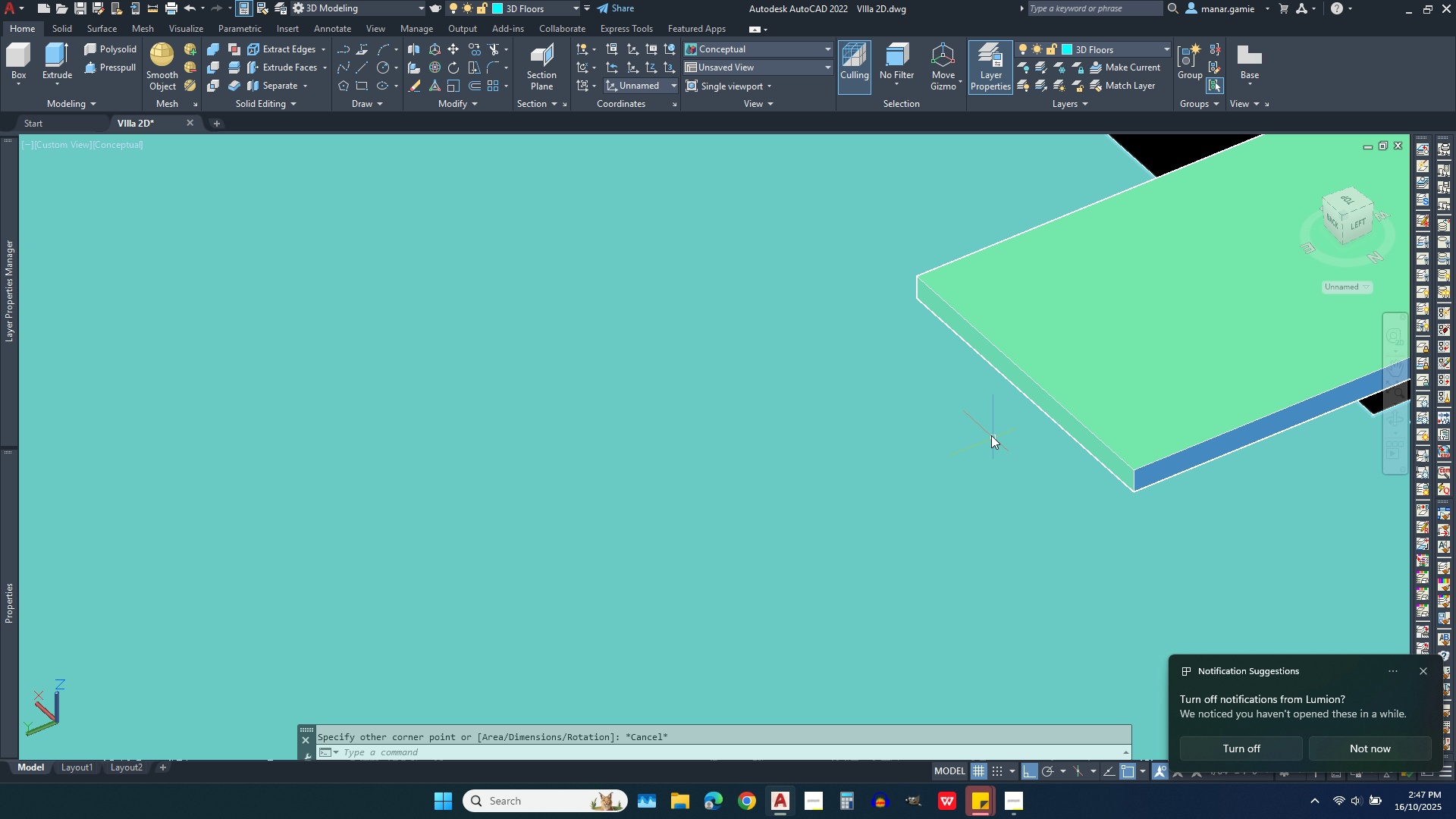 
scroll: coordinate [981, 428], scroll_direction: down, amount: 2.0
 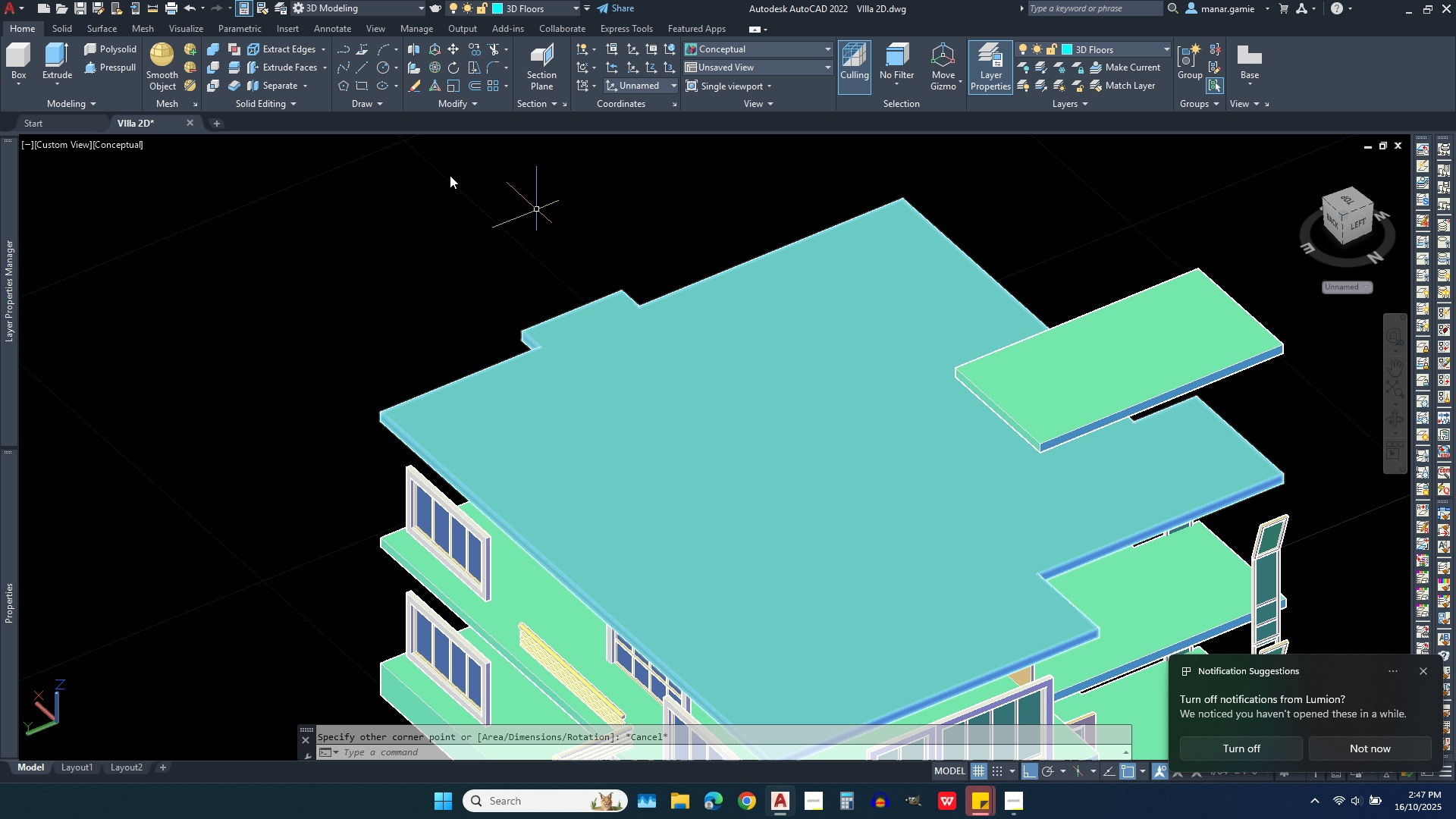 
wait(7.0)
 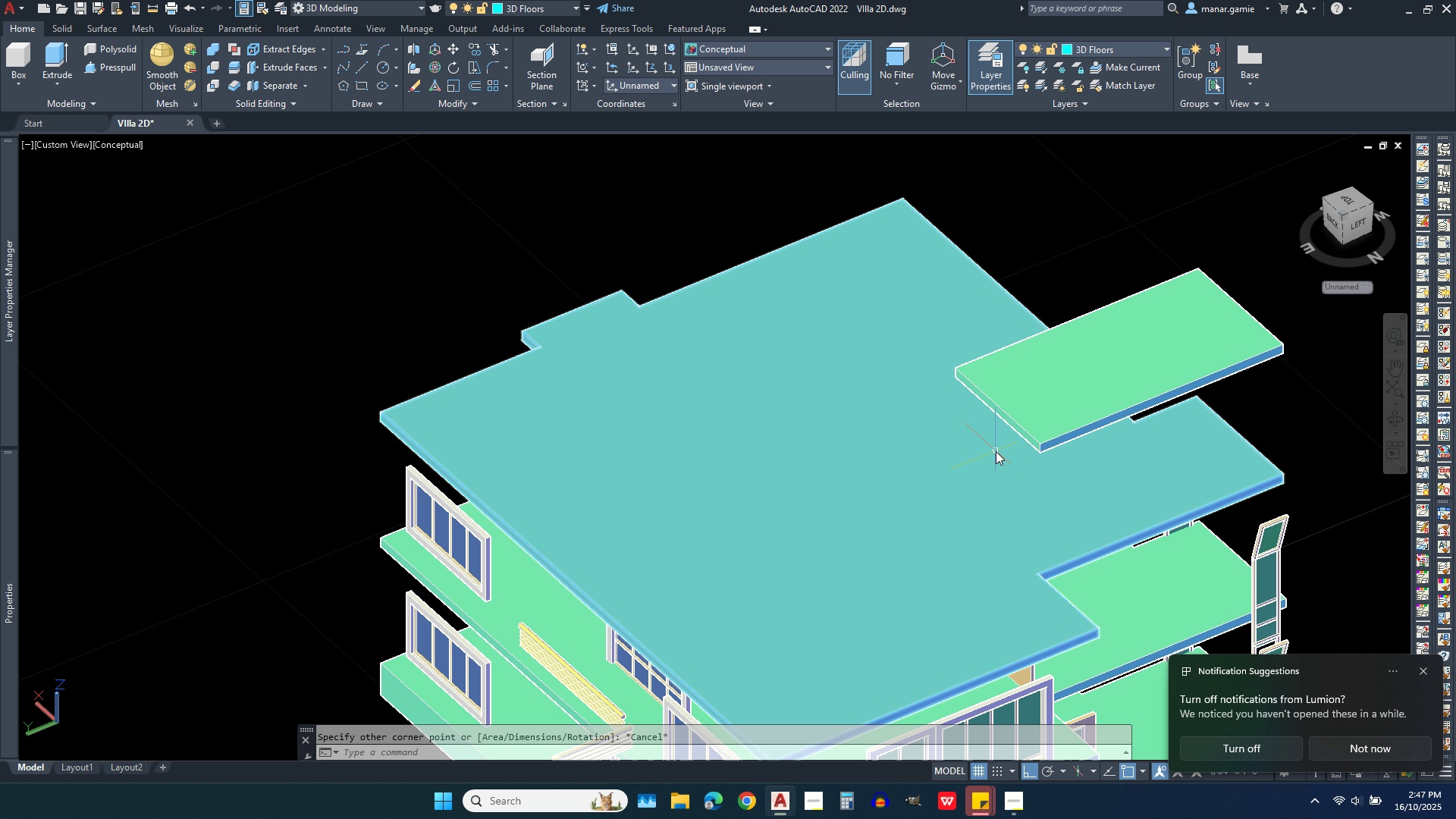 
mouse_move([340, 58])
 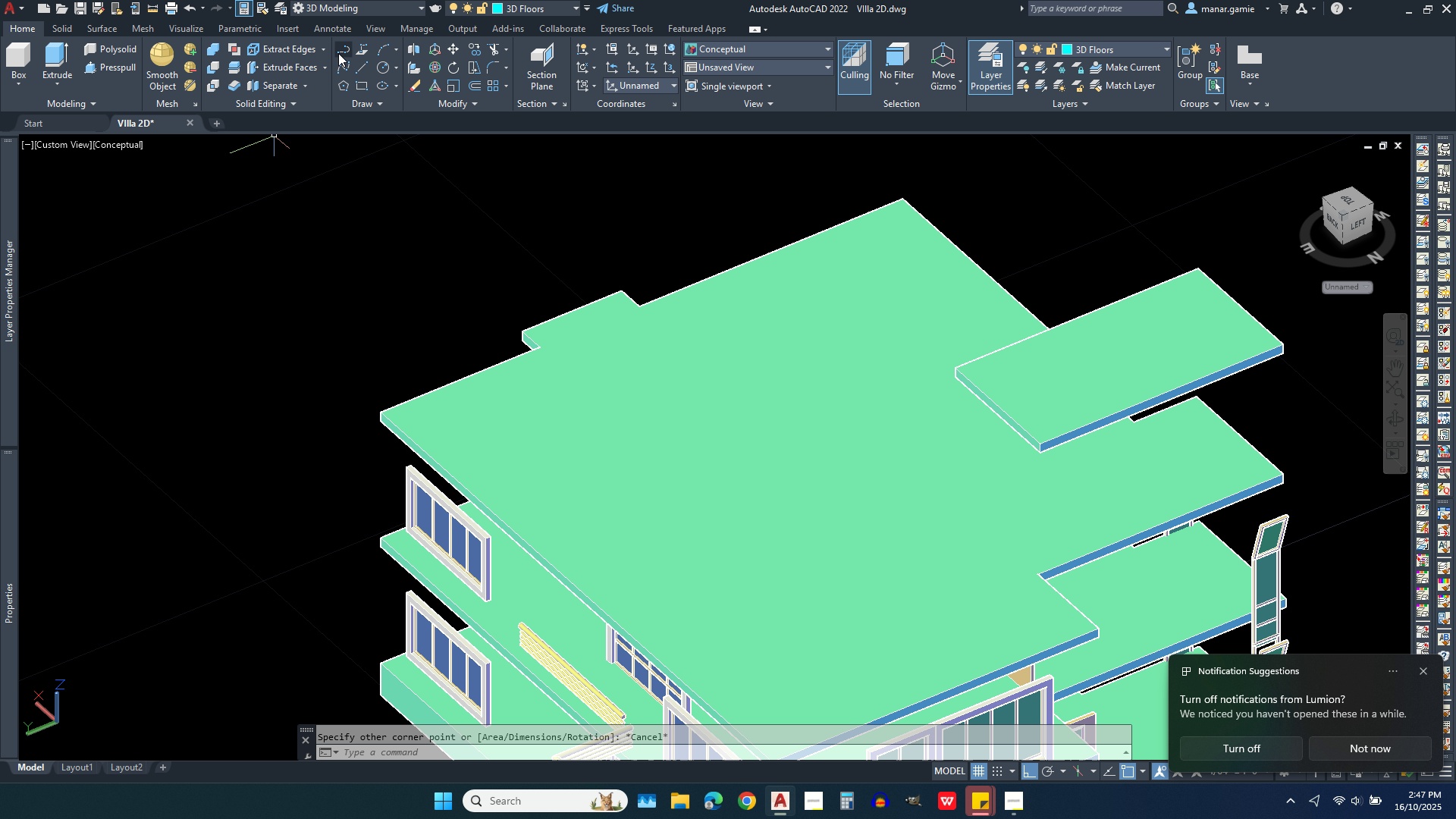 
left_click([338, 53])
 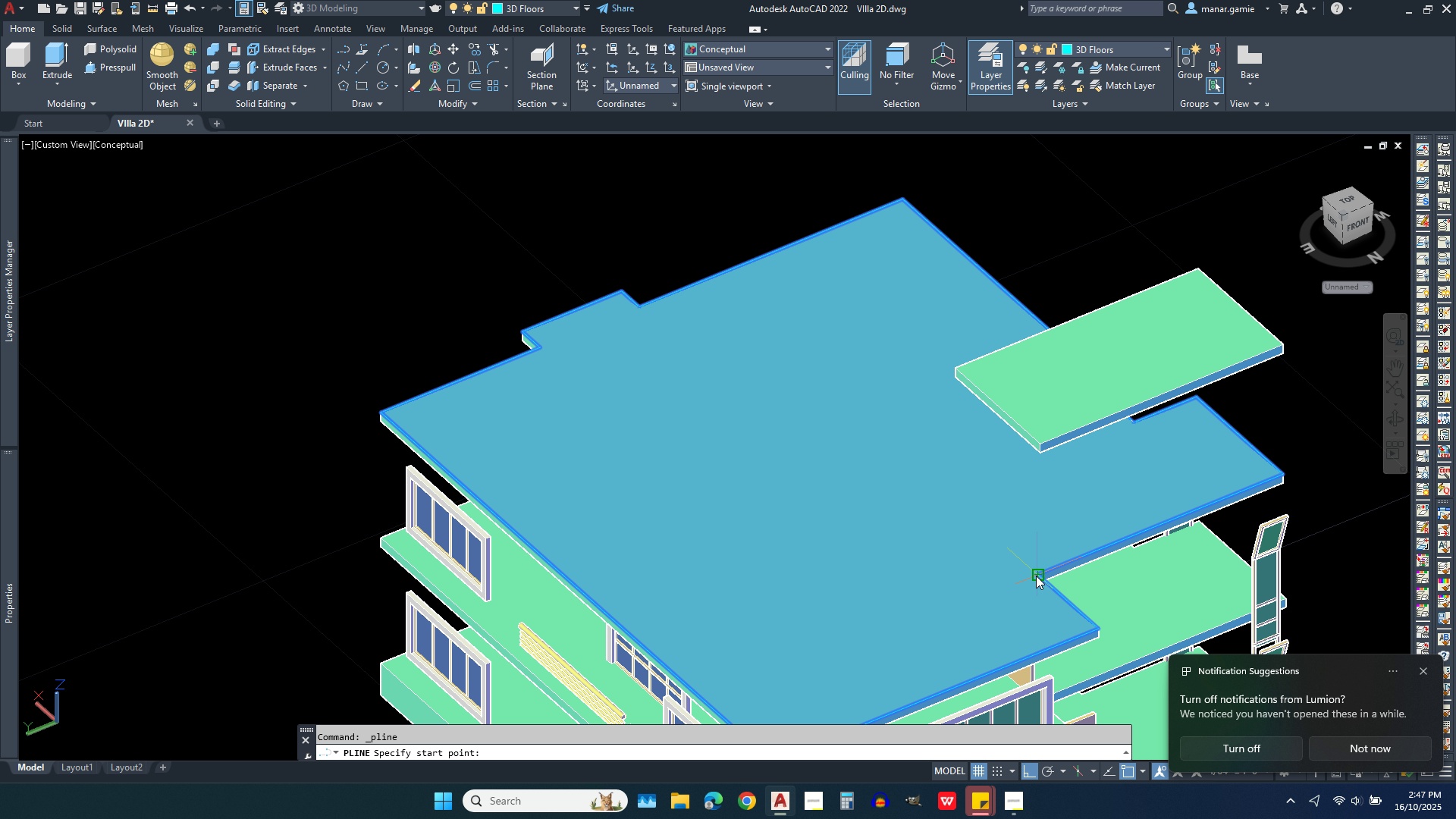 
left_click([1036, 576])
 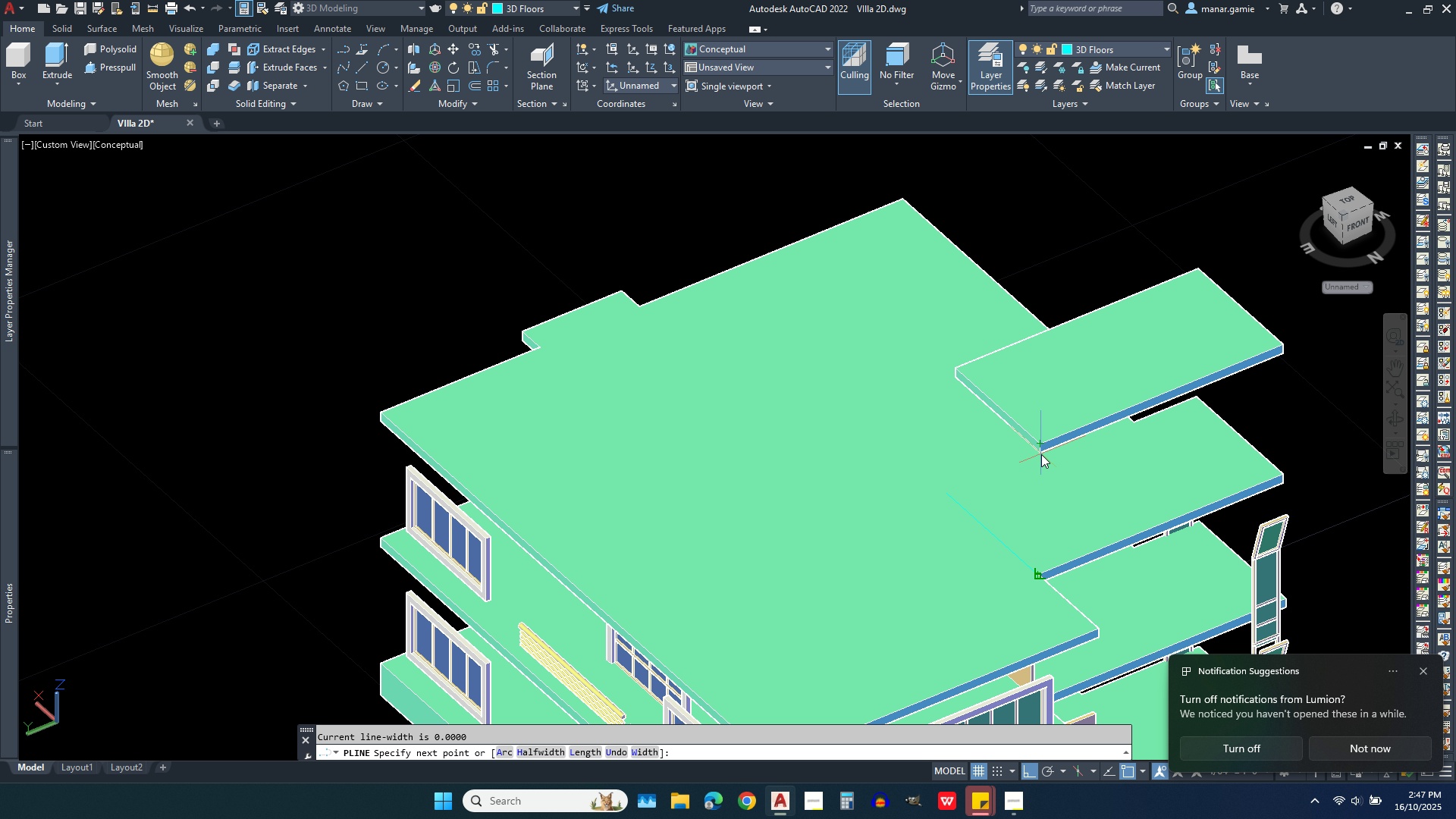 
scroll: coordinate [1036, 460], scroll_direction: up, amount: 6.0
 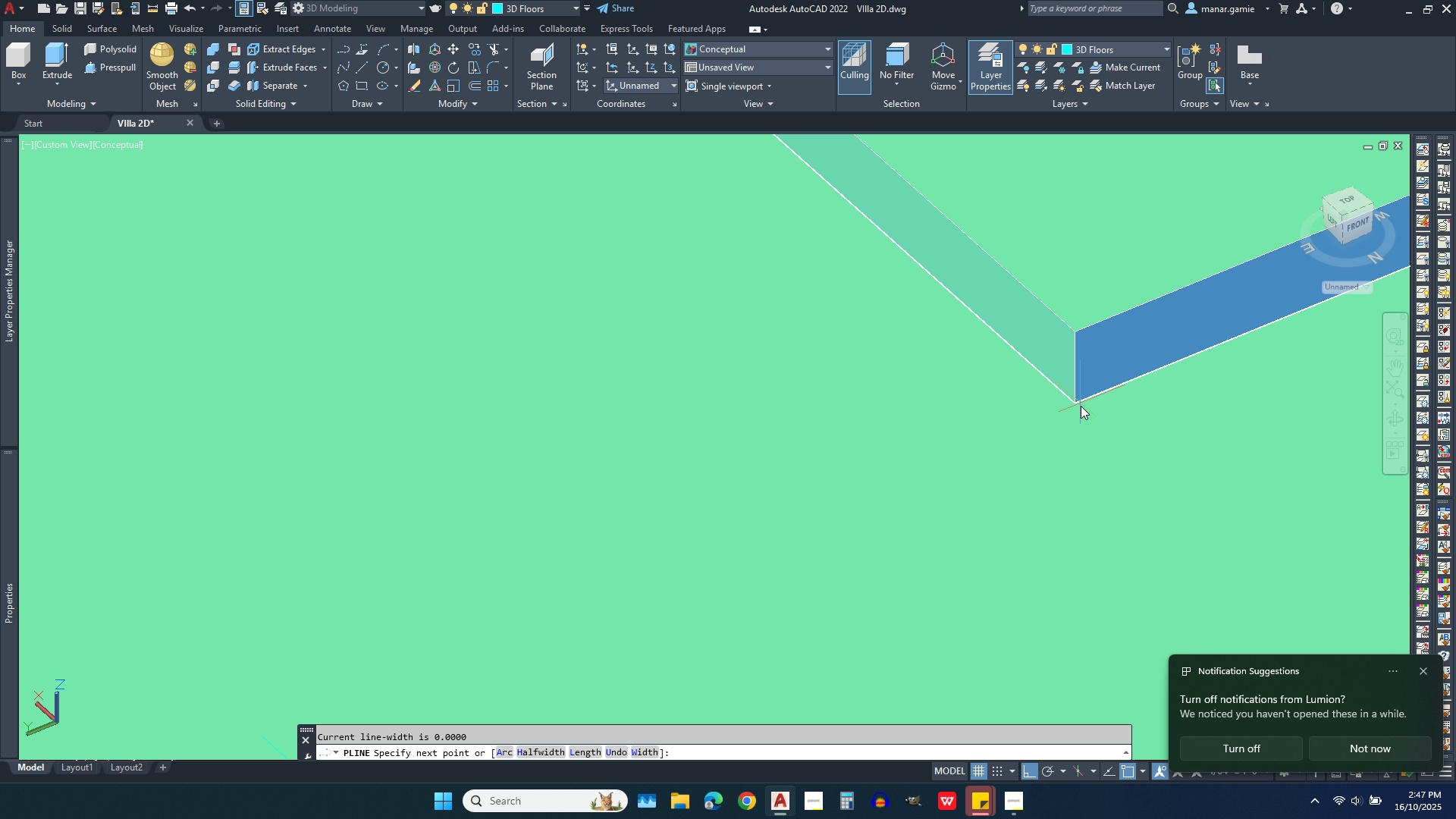 
scroll: coordinate [1041, 382], scroll_direction: down, amount: 3.0
 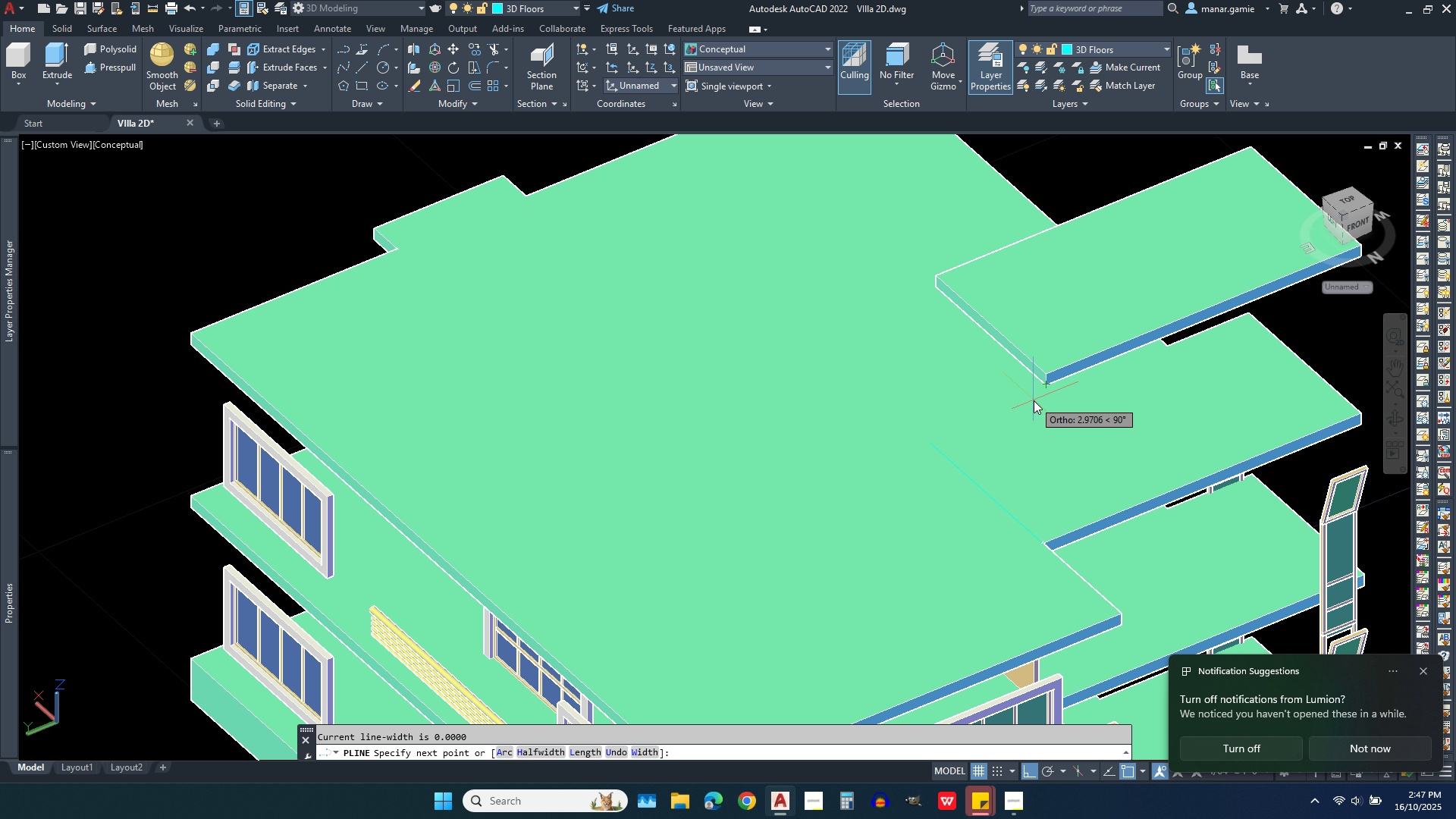 
key(Escape)
 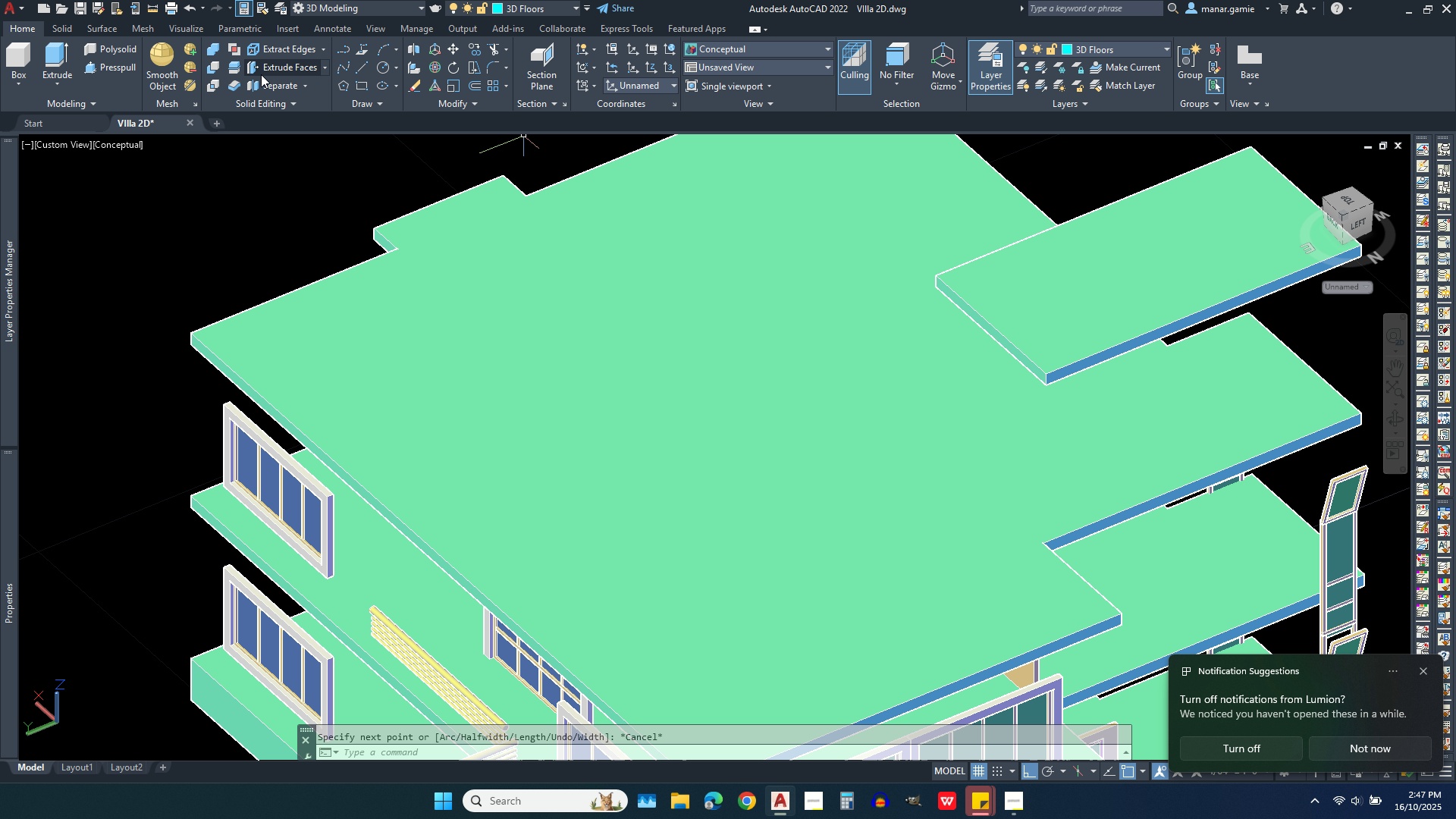 
left_click([152, 8])
 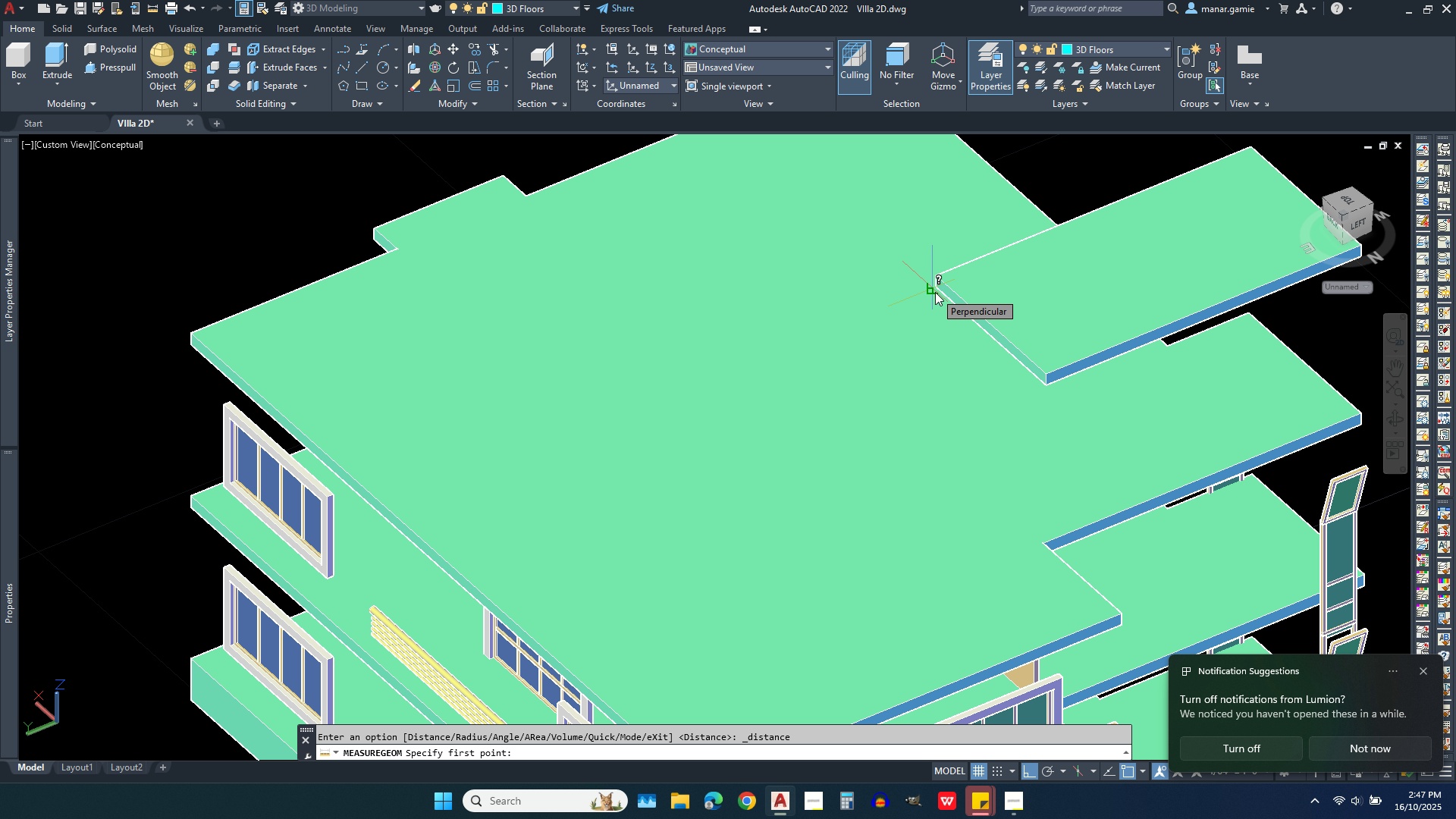 
scroll: coordinate [935, 292], scroll_direction: up, amount: 3.0
 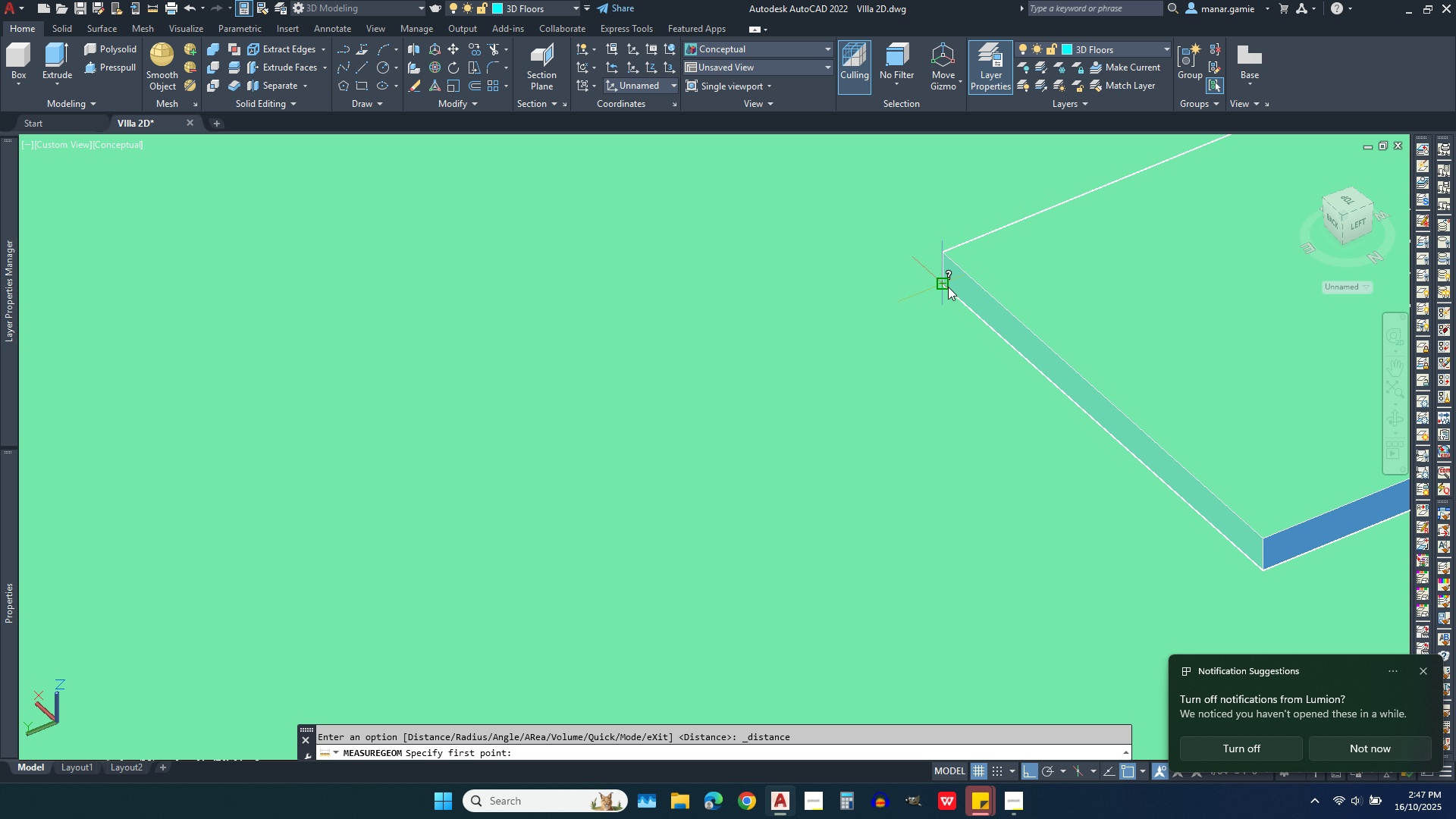 
left_click([948, 287])
 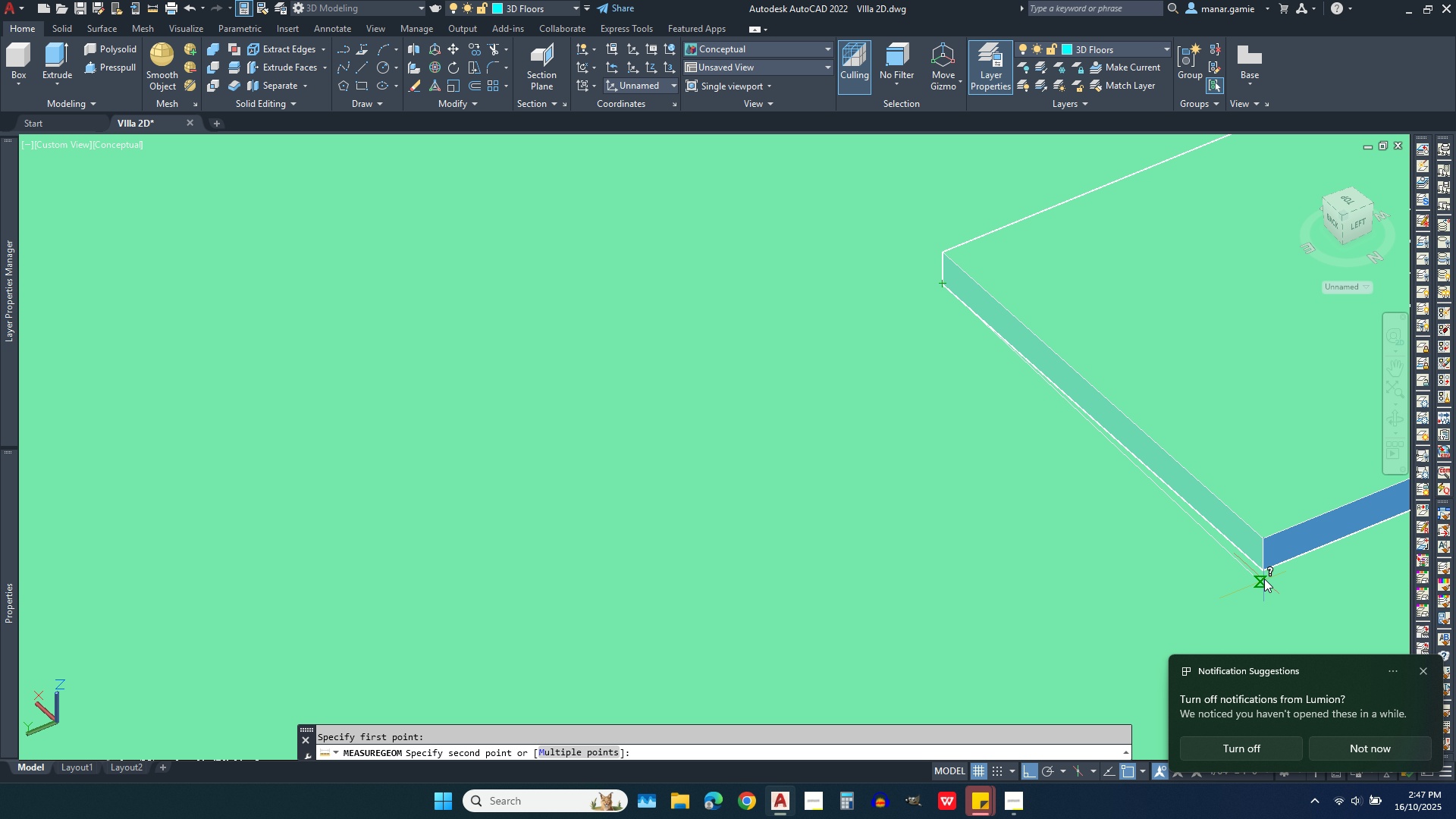 
left_click([1264, 571])
 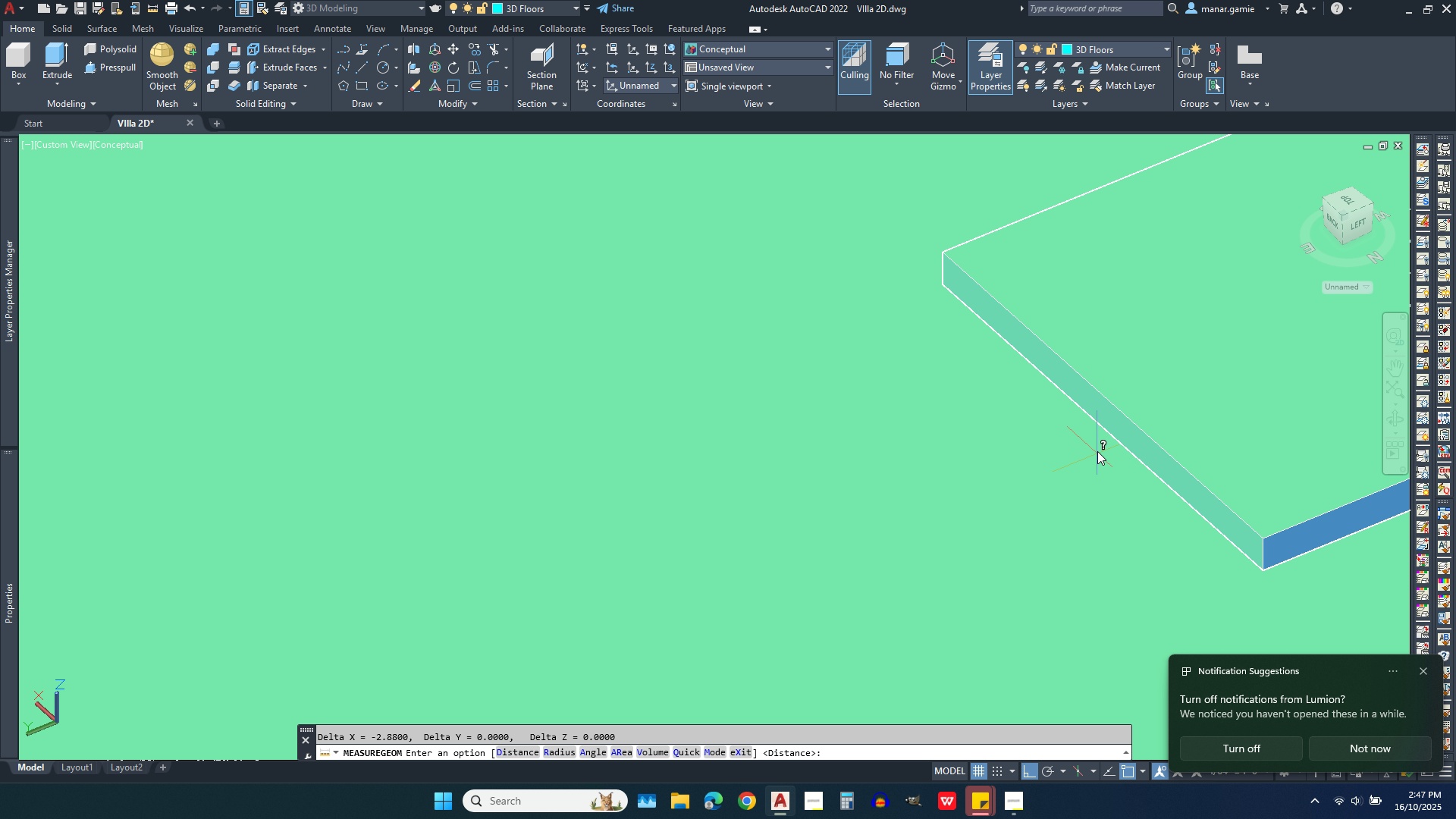 
scroll: coordinate [1097, 446], scroll_direction: down, amount: 2.0
 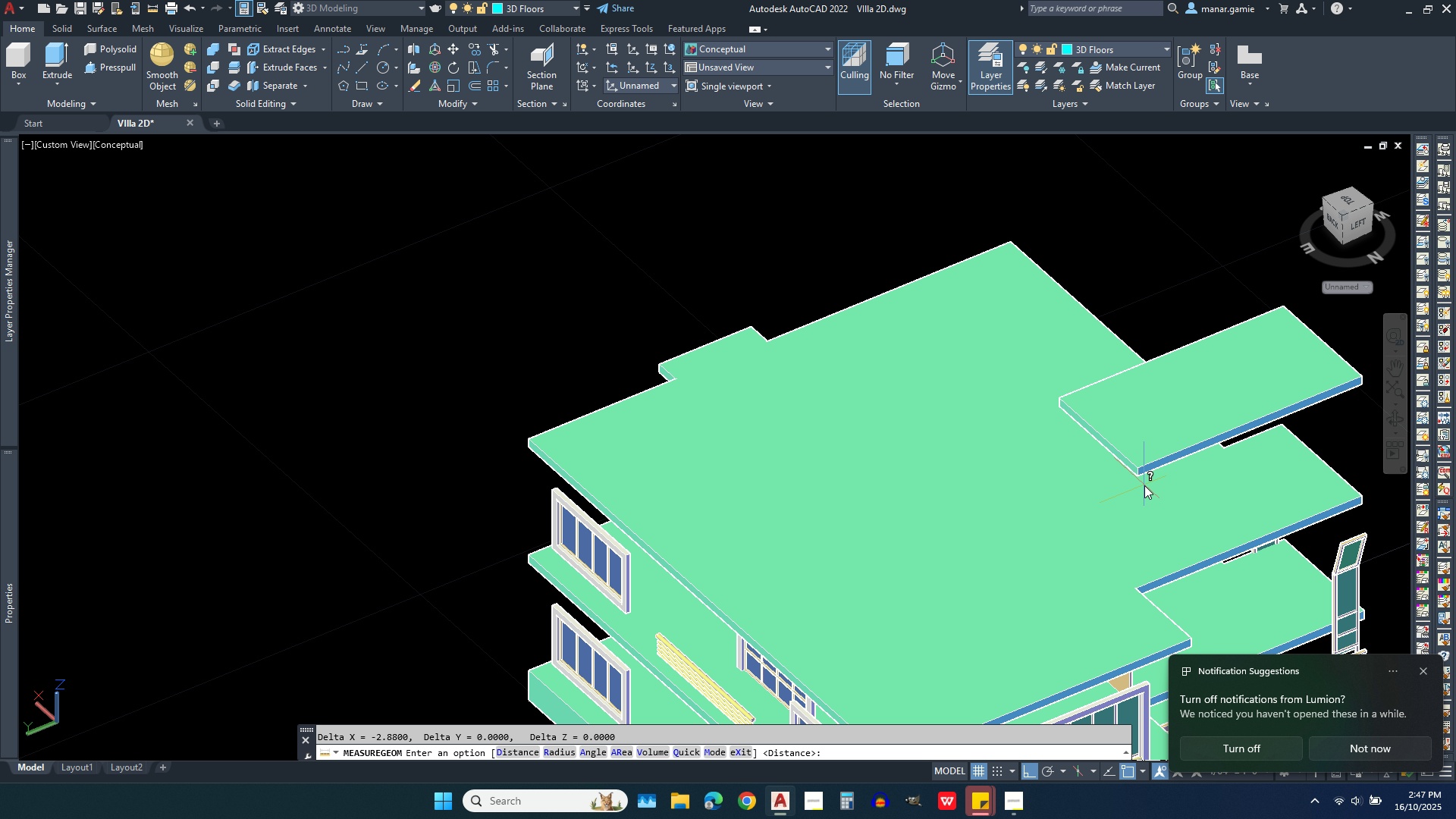 
right_click([1144, 485])
 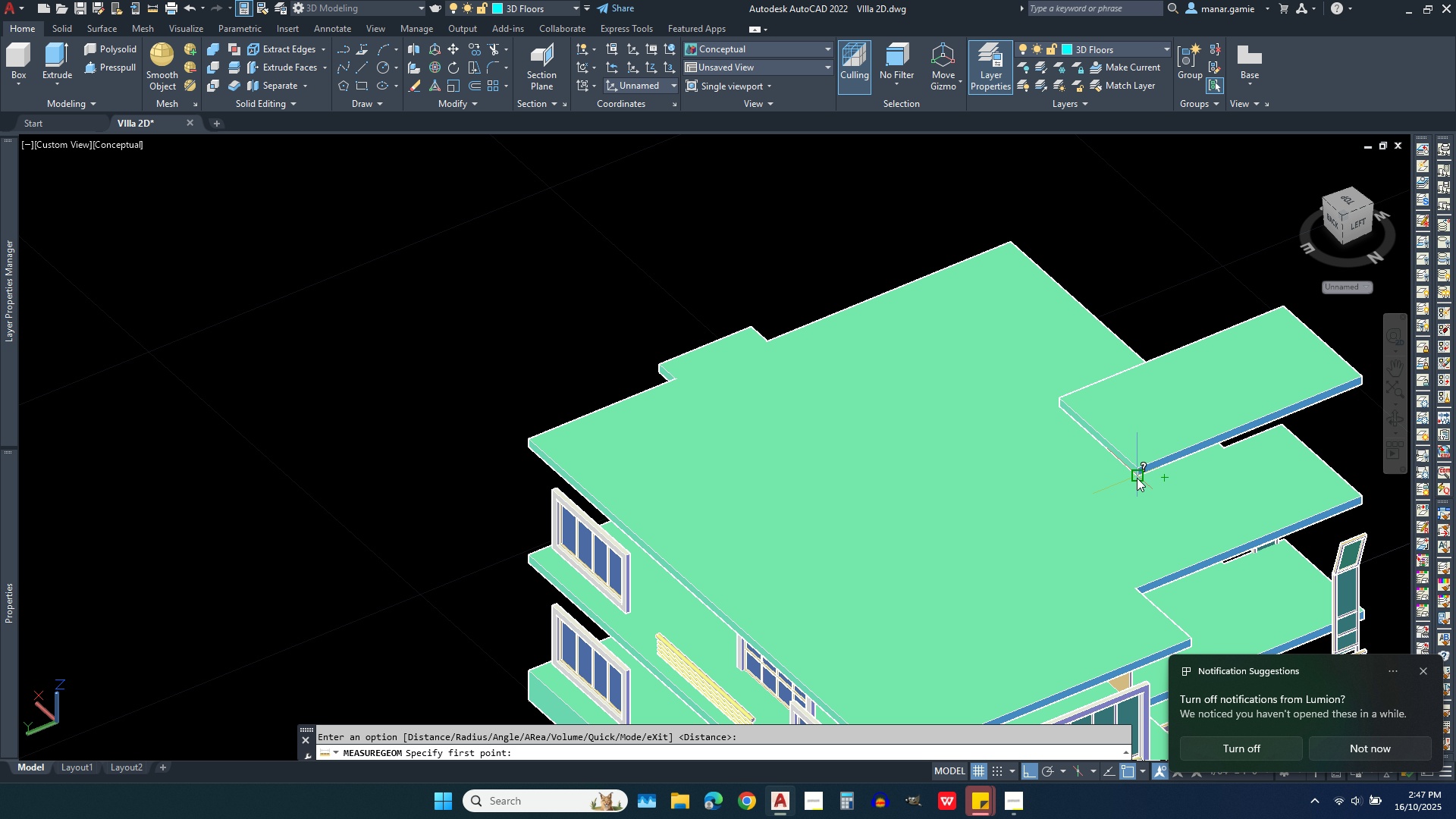 
left_click([1137, 478])
 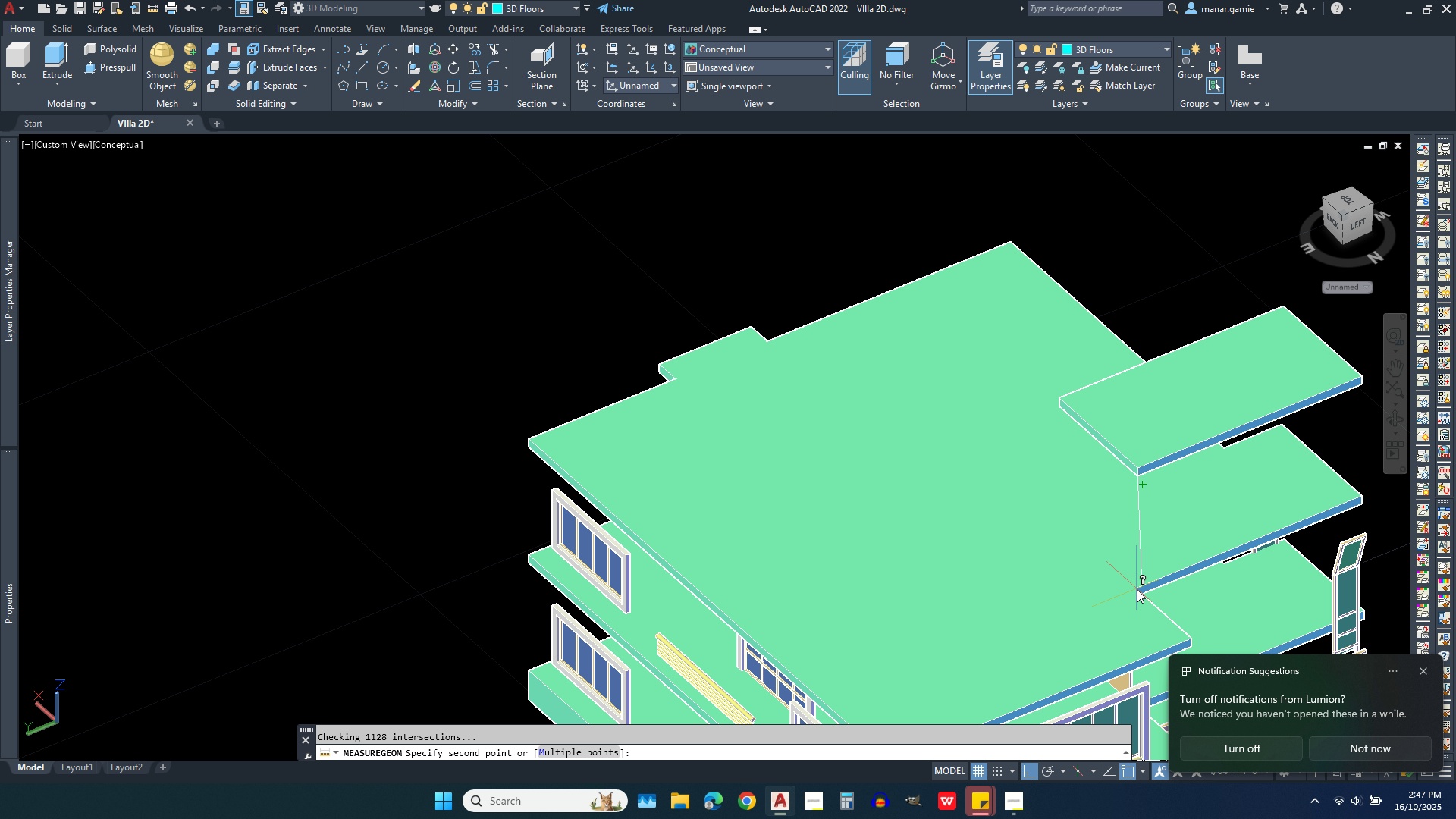 
scroll: coordinate [1134, 589], scroll_direction: up, amount: 5.0
 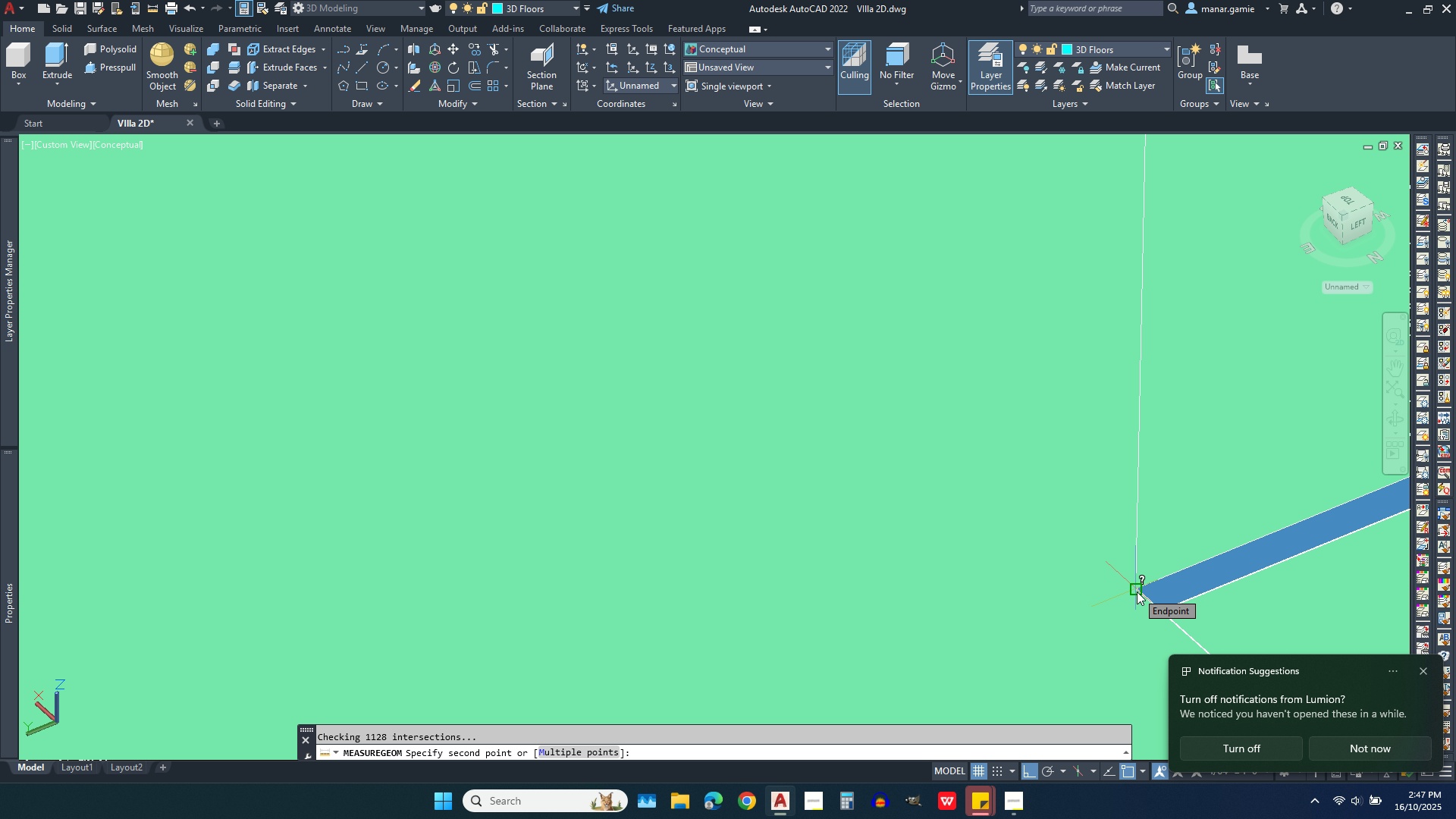 
left_click([1137, 592])
 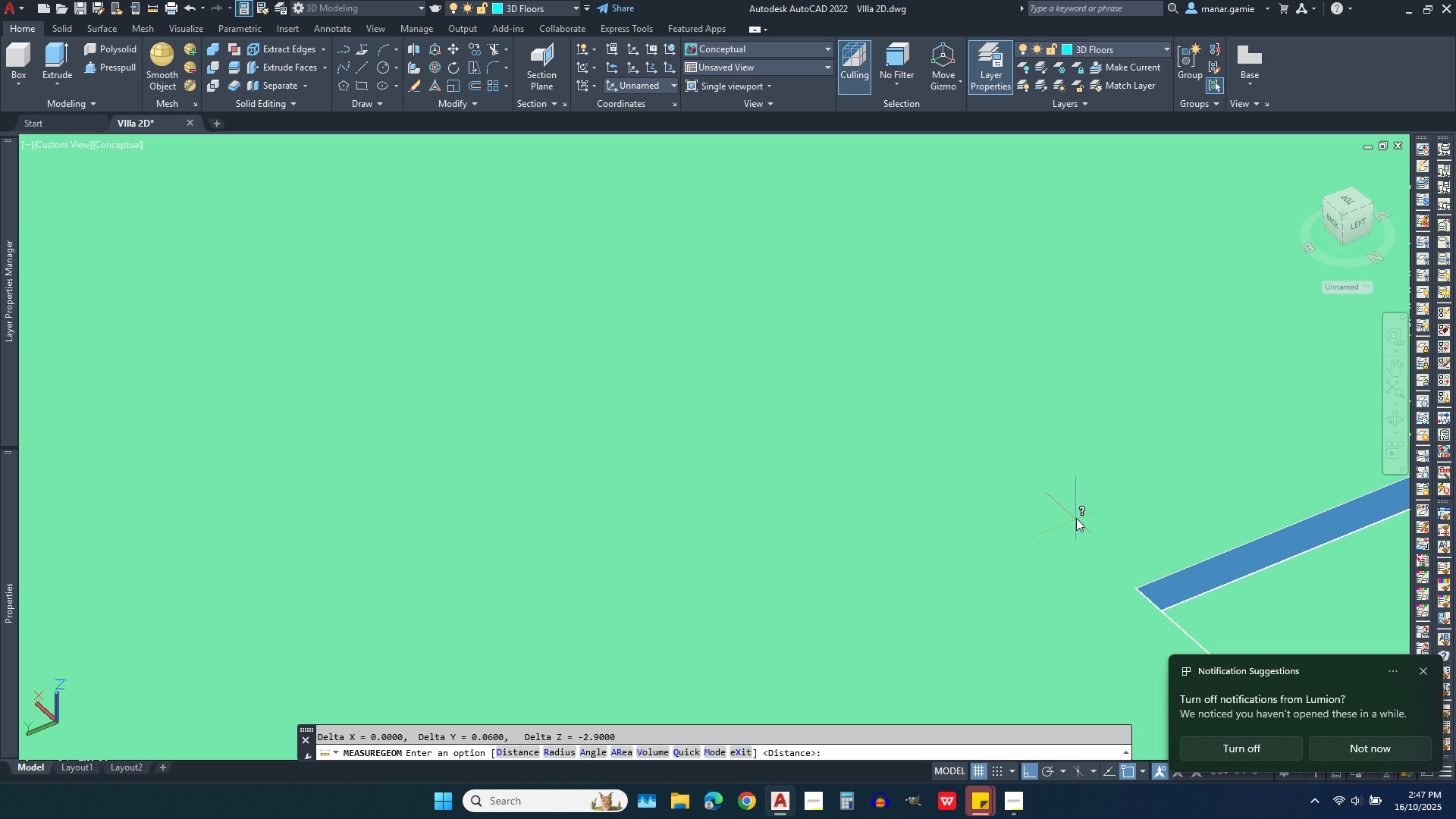 
wait(5.05)
 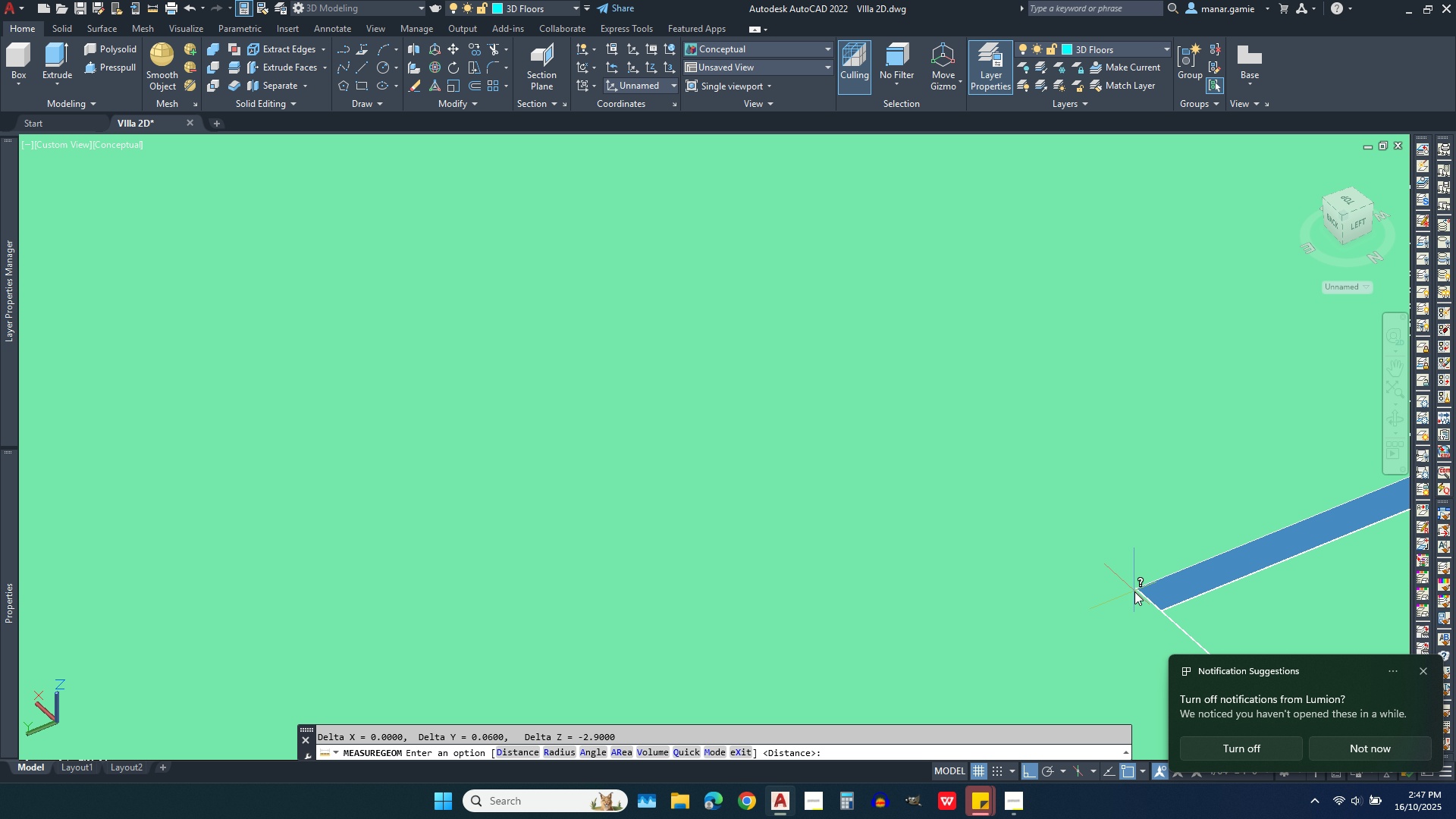 
scroll: coordinate [1023, 491], scroll_direction: down, amount: 4.0
 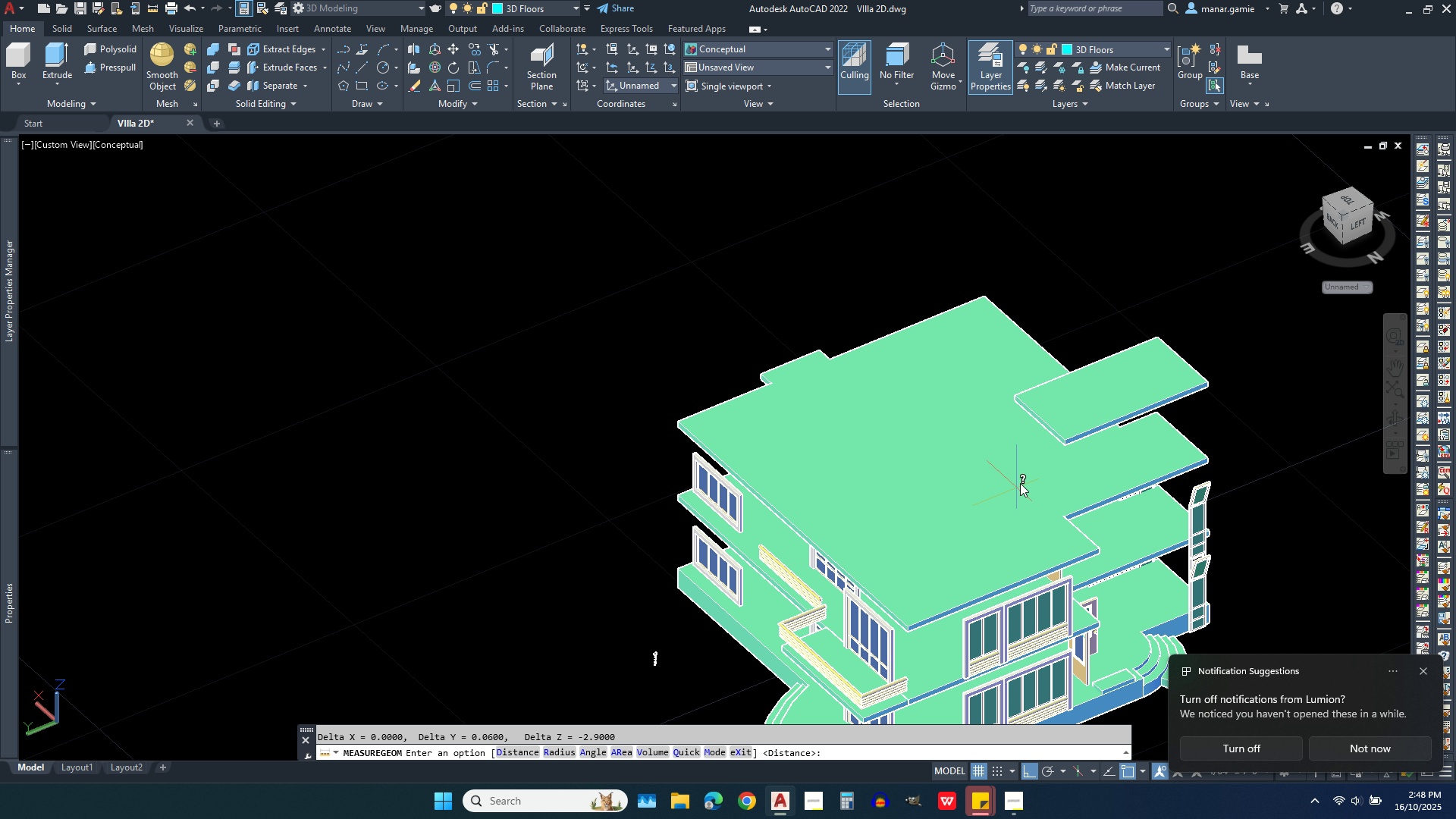 
mouse_move([1142, 50])
 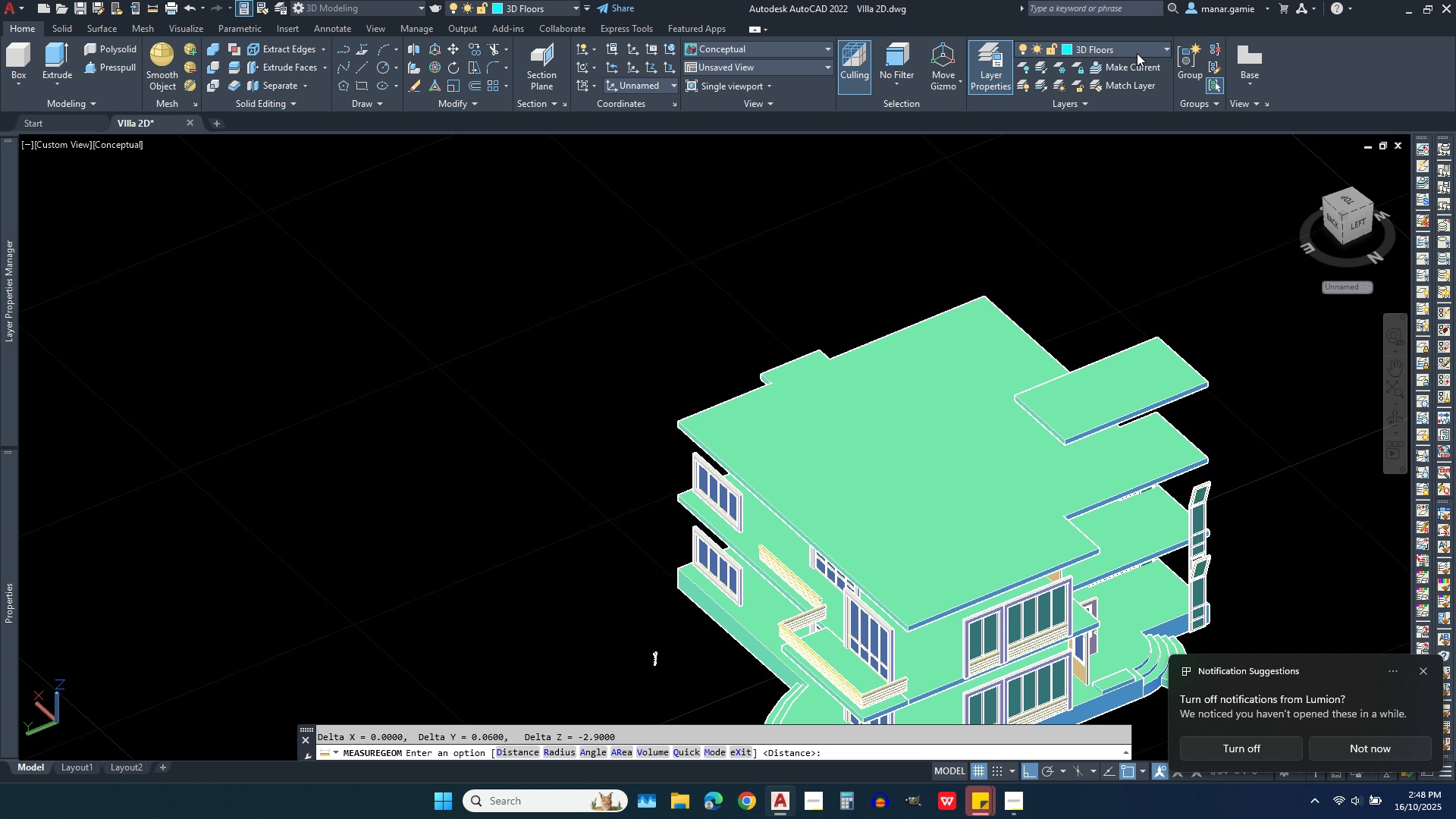 
left_click([1137, 53])
 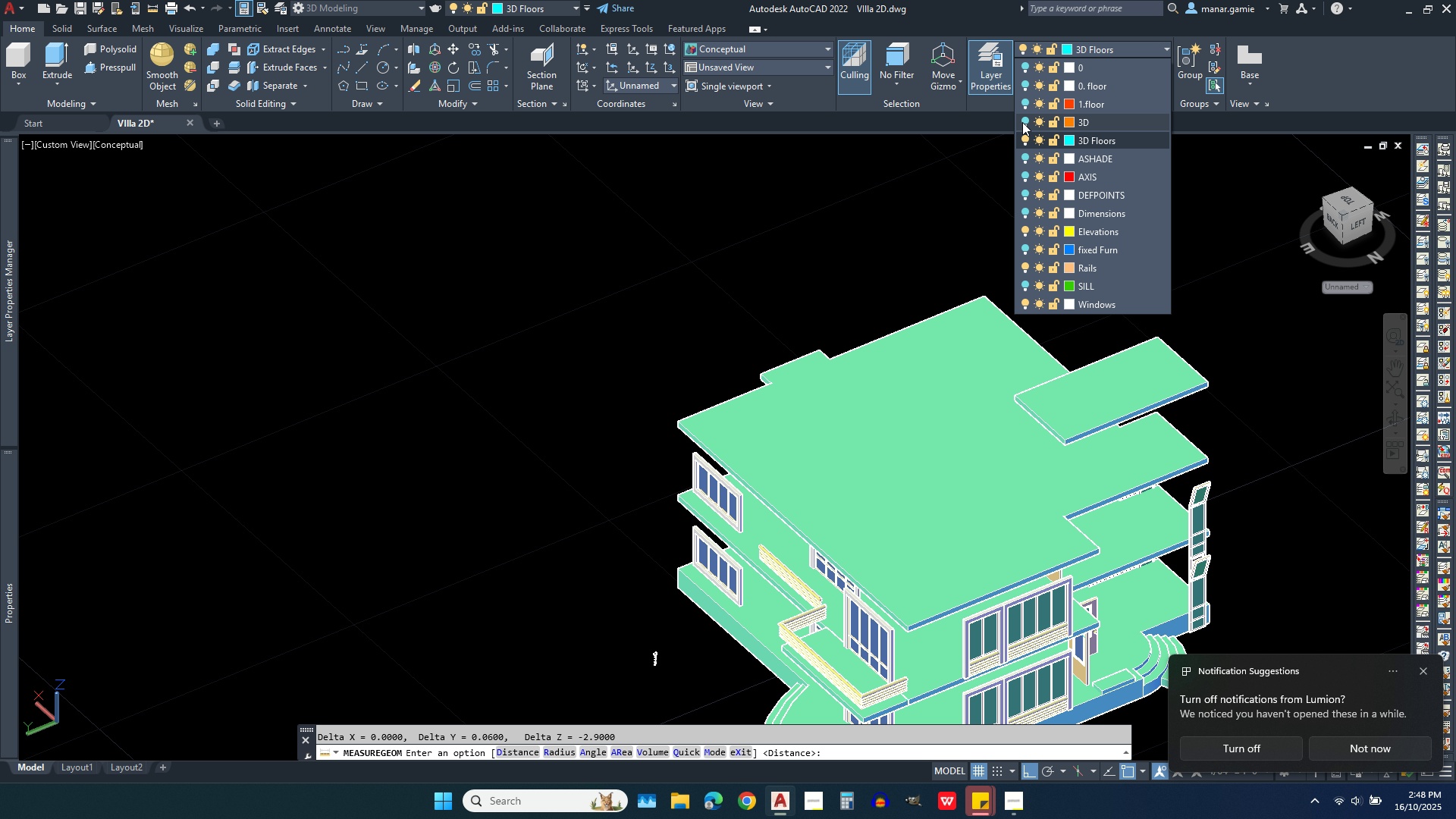 
left_click([1025, 122])
 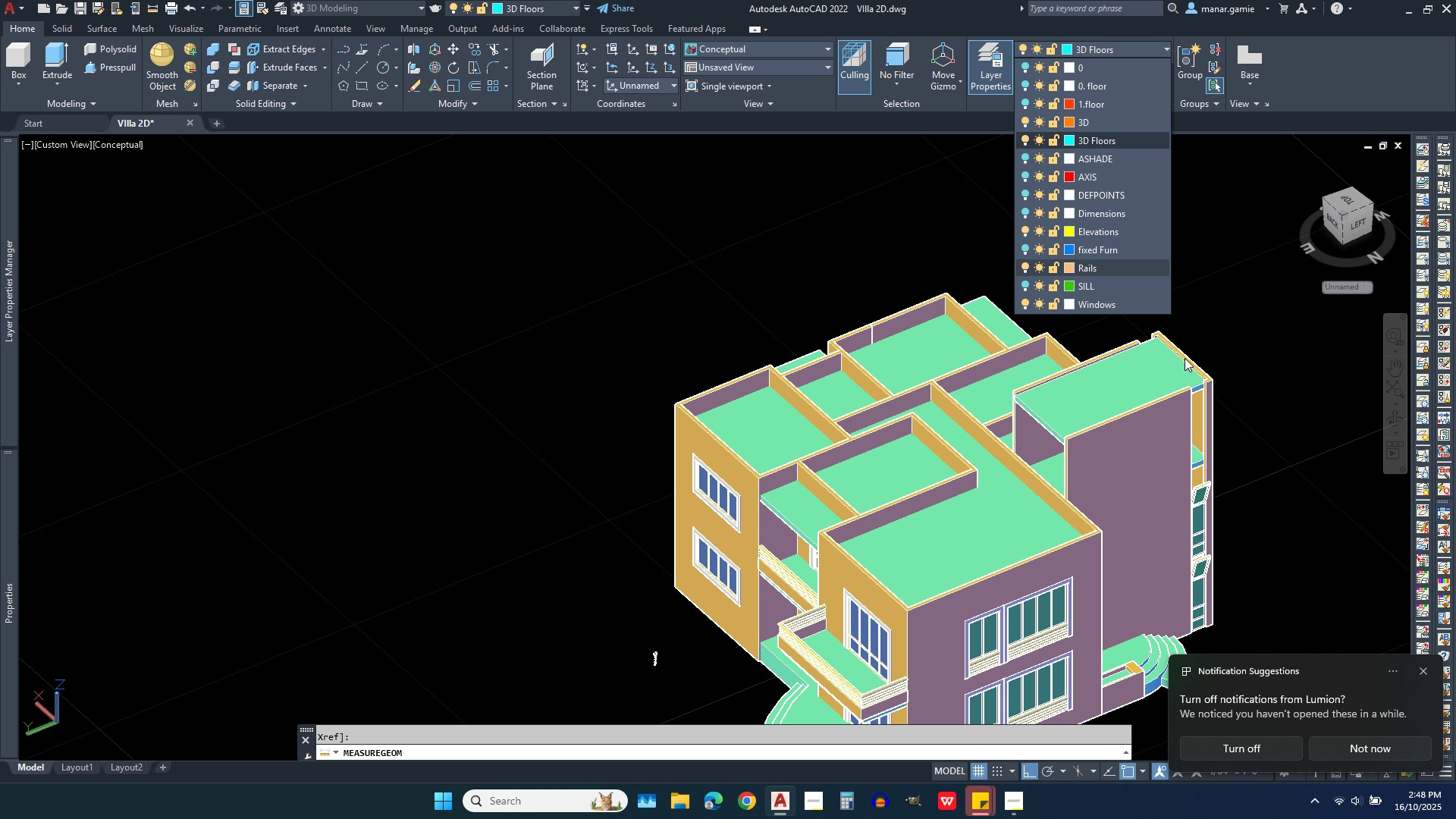 
scroll: coordinate [1012, 446], scroll_direction: down, amount: 1.0
 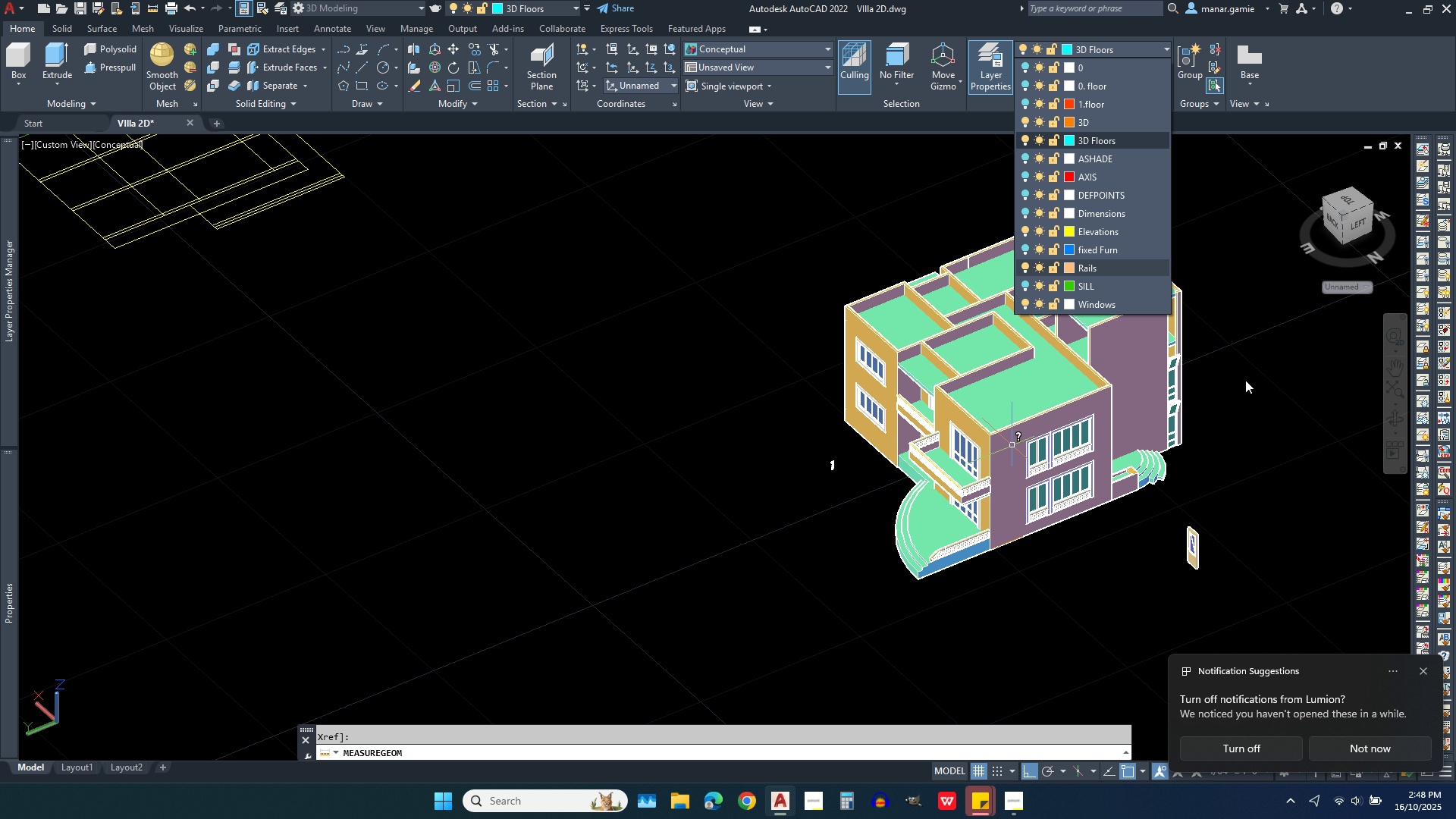 
scroll: coordinate [1254, 306], scroll_direction: up, amount: 1.0
 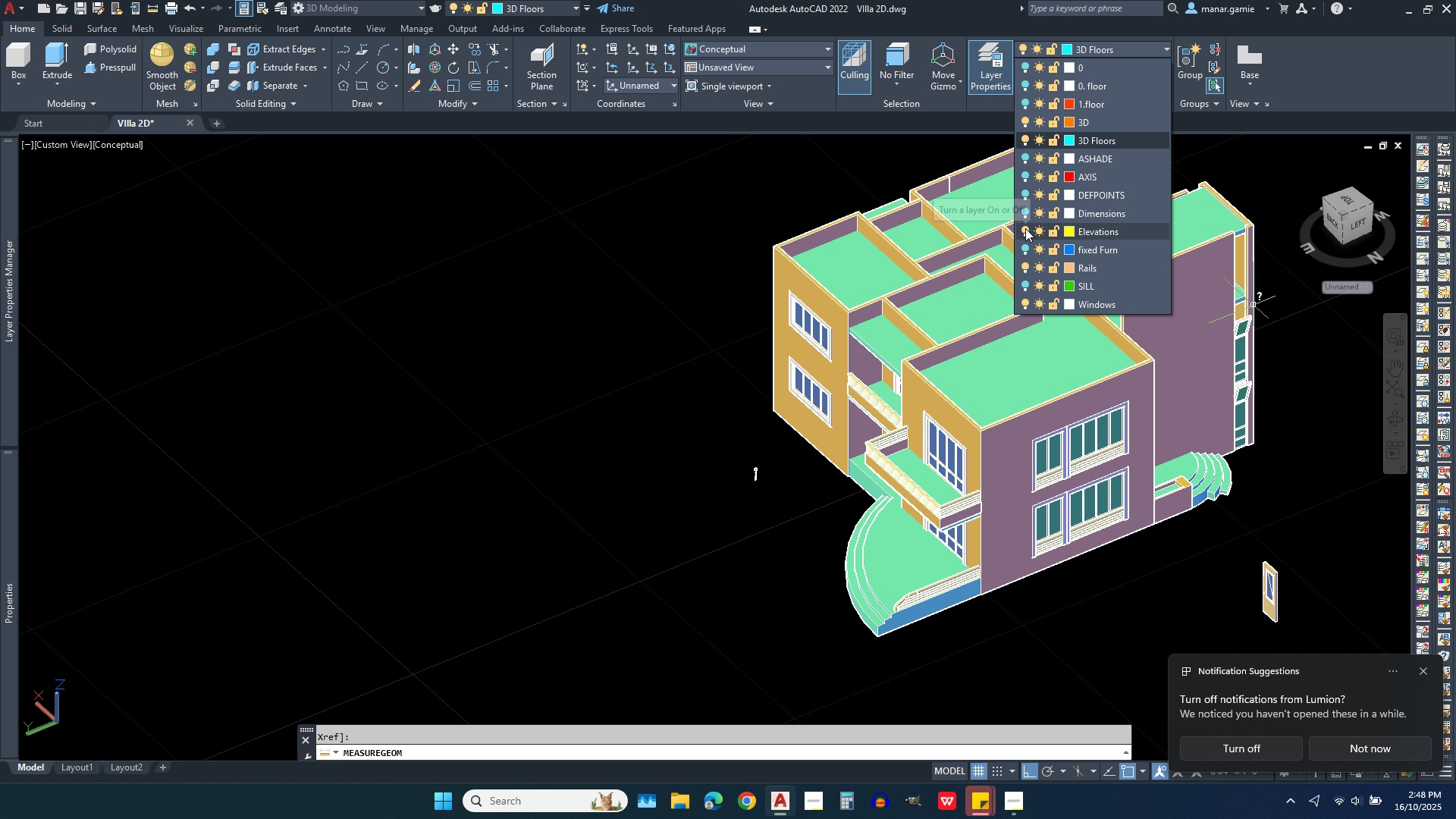 
left_click([1025, 228])
 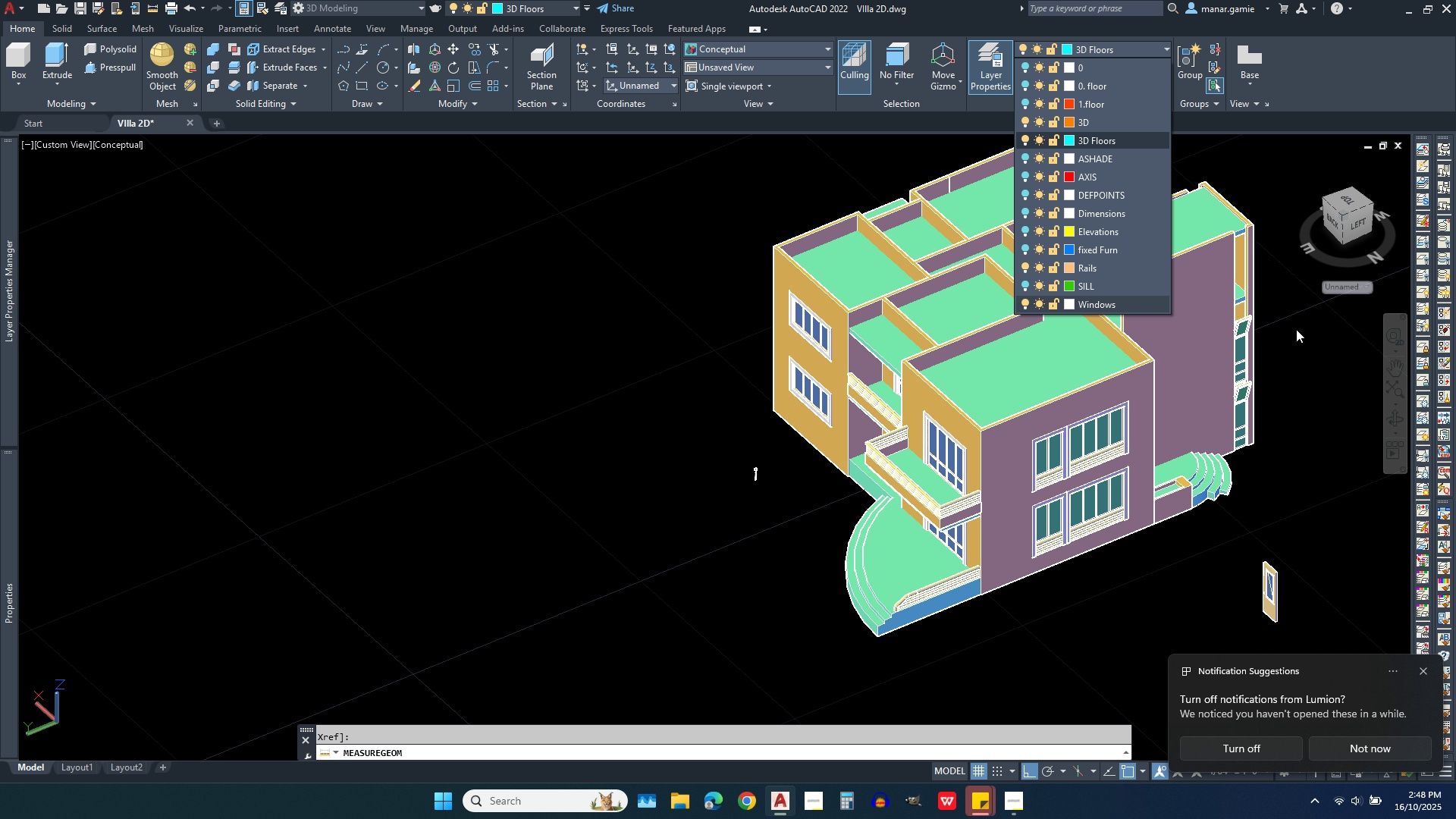 
left_click([1296, 329])
 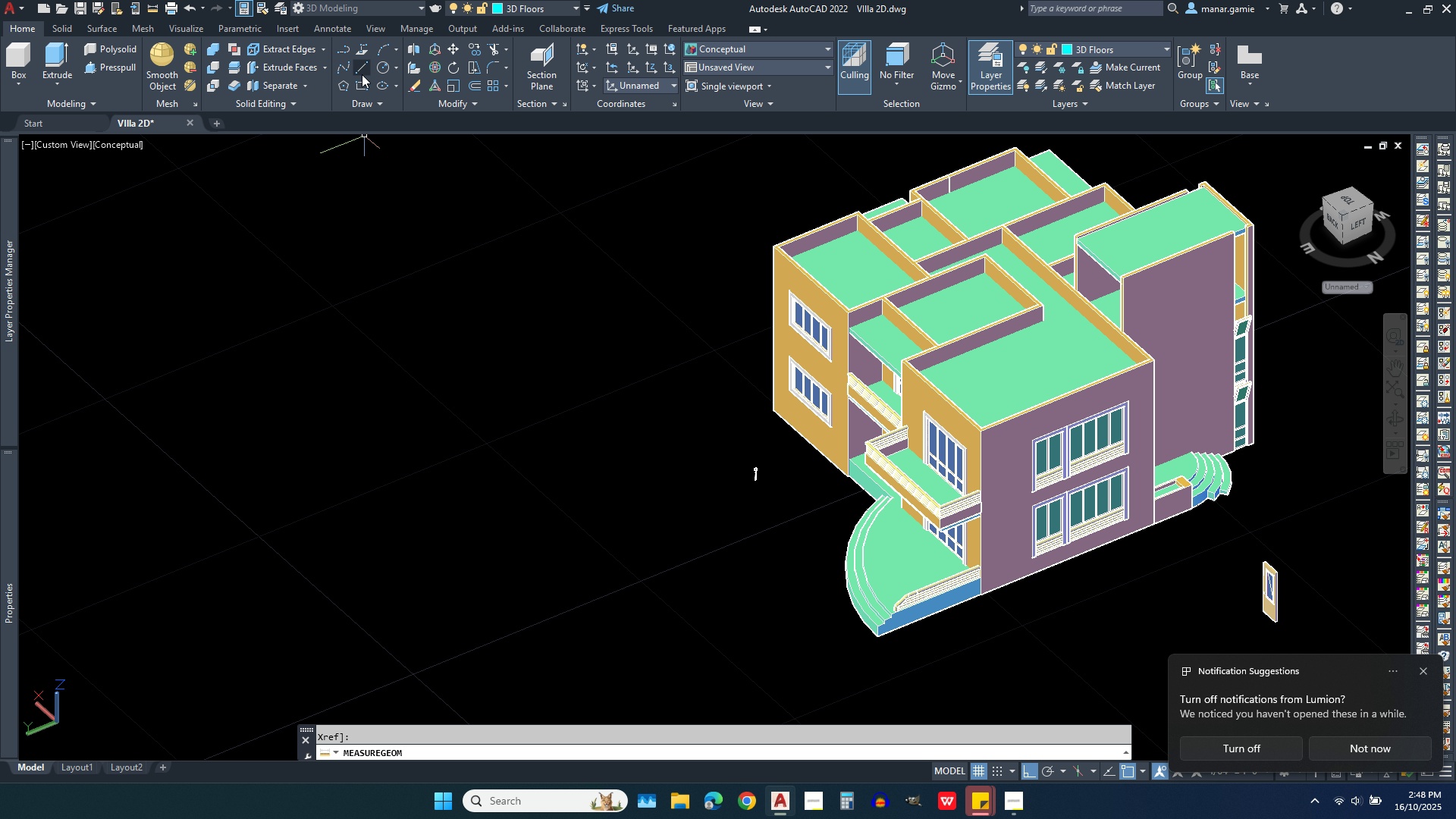 
wait(5.31)
 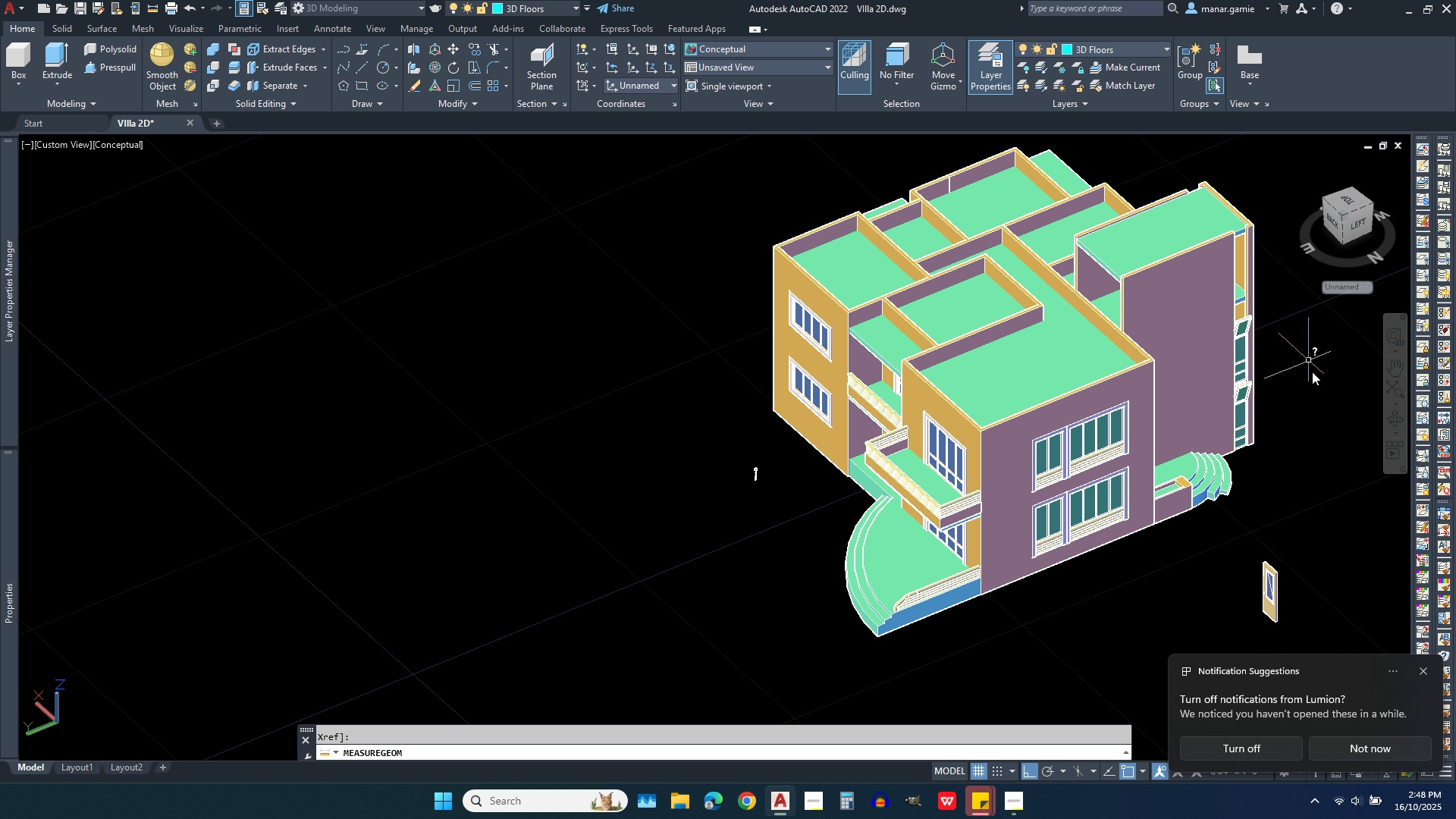 
left_click([346, 46])
 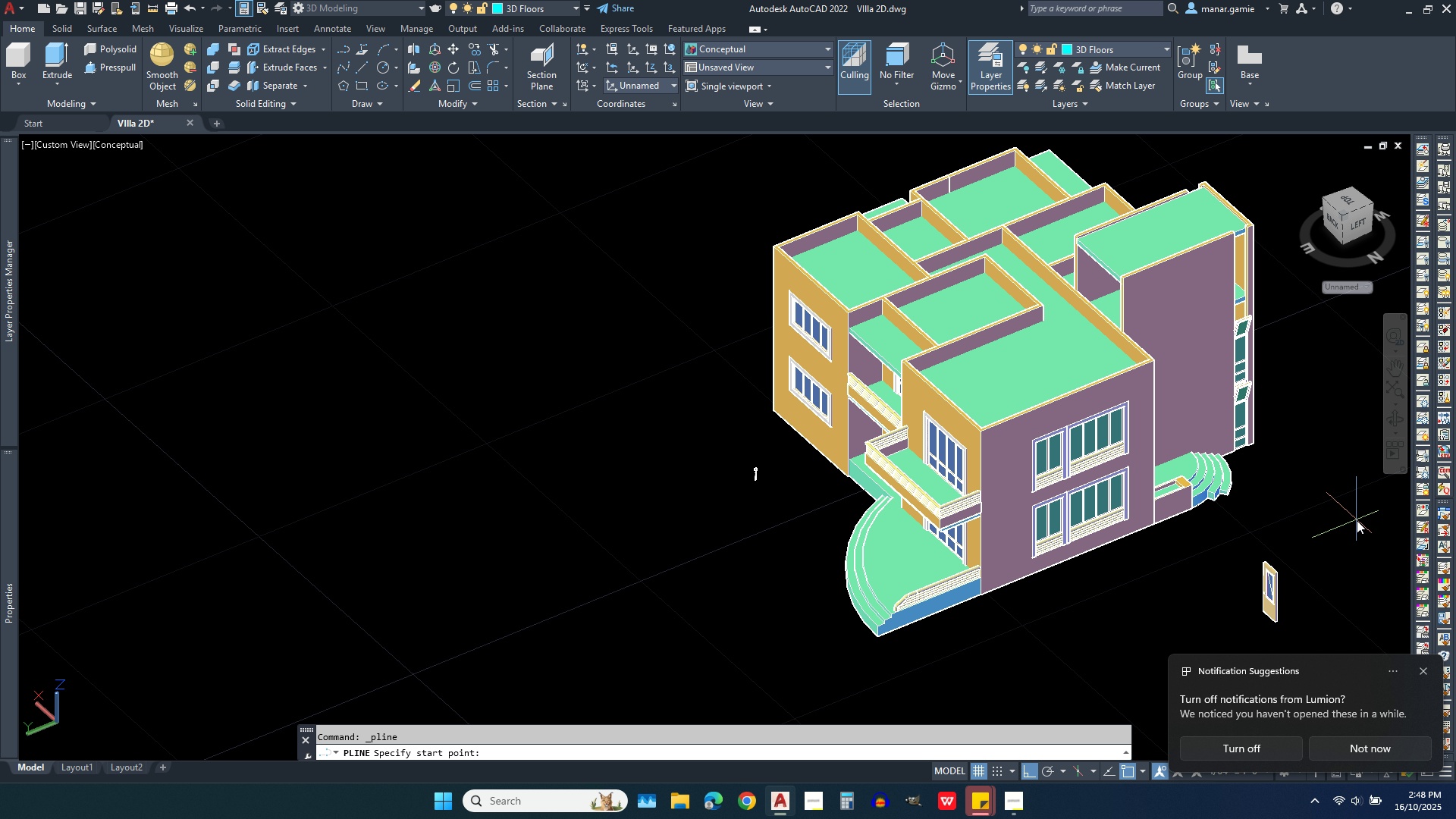 
left_click([1357, 520])
 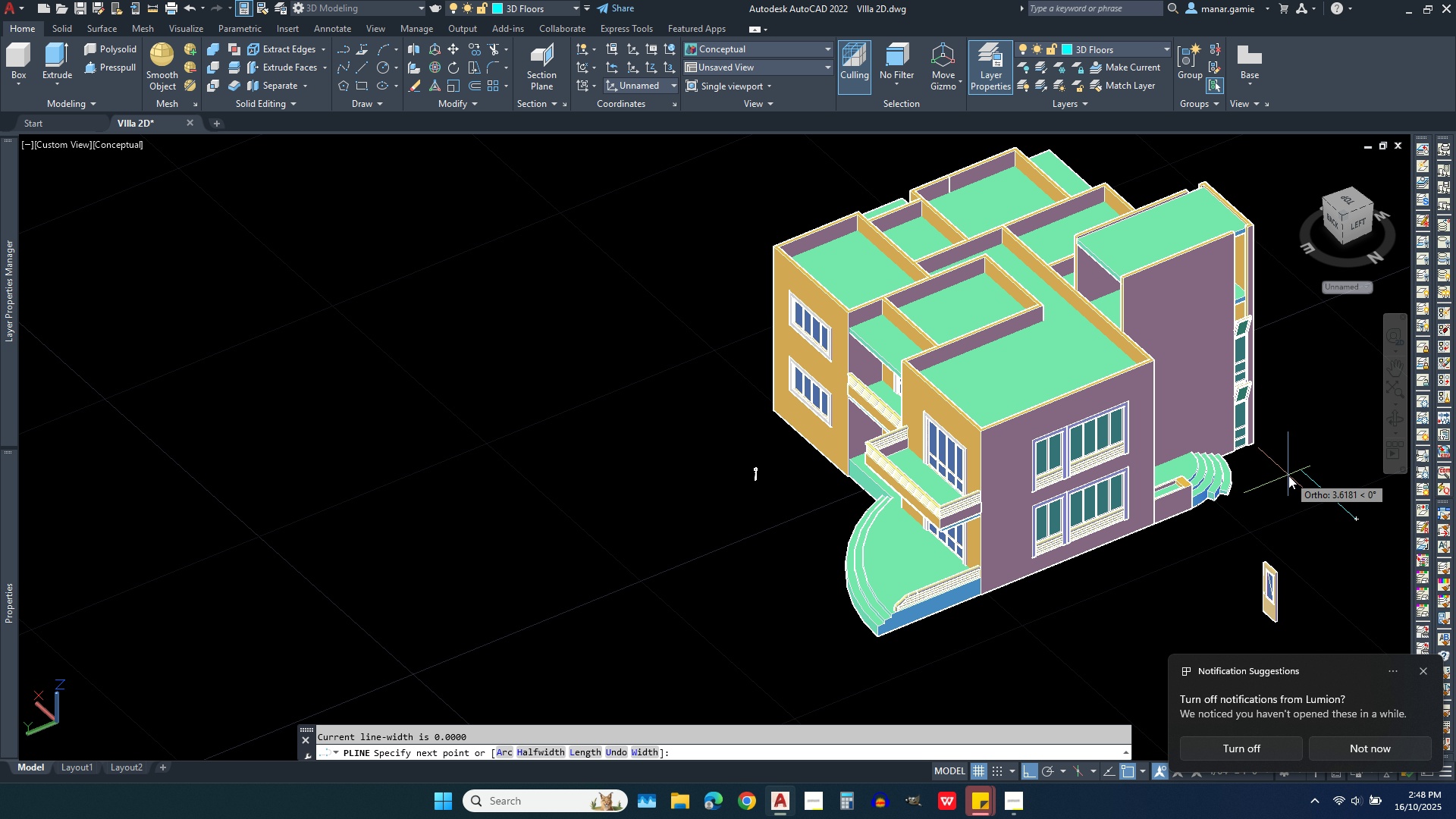 
wait(5.26)
 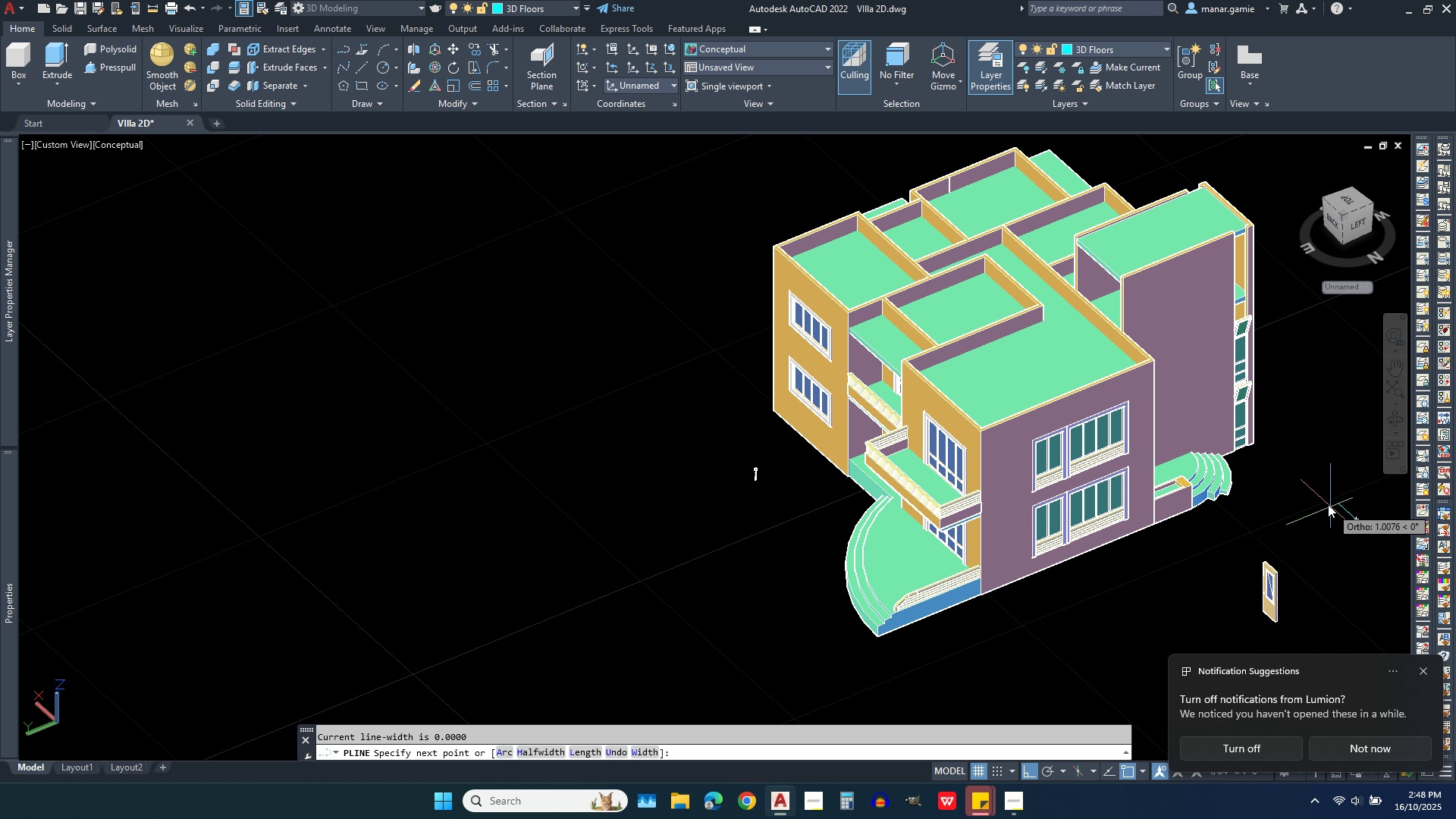 
type(2.90)
 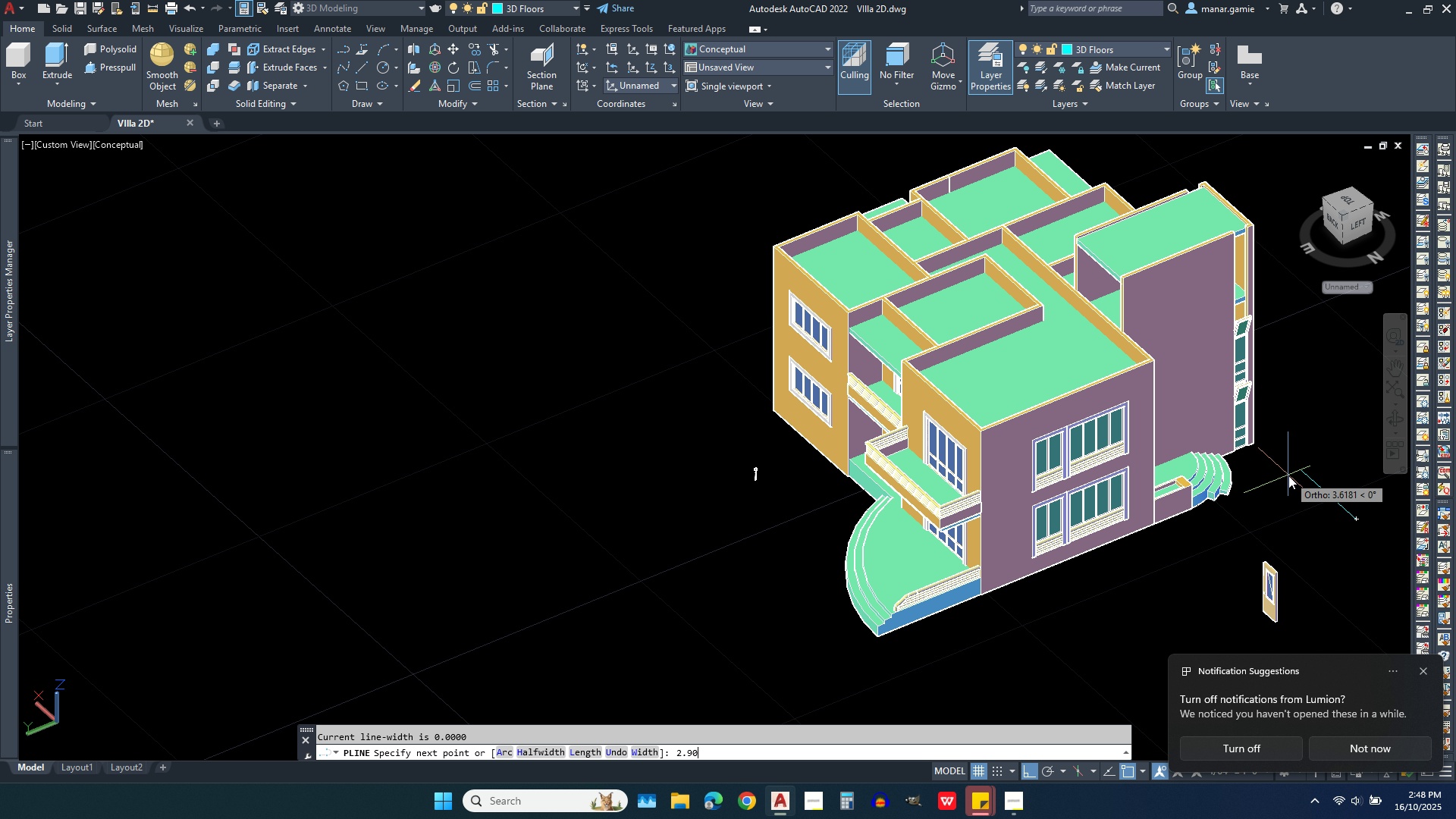 
key(Enter)
 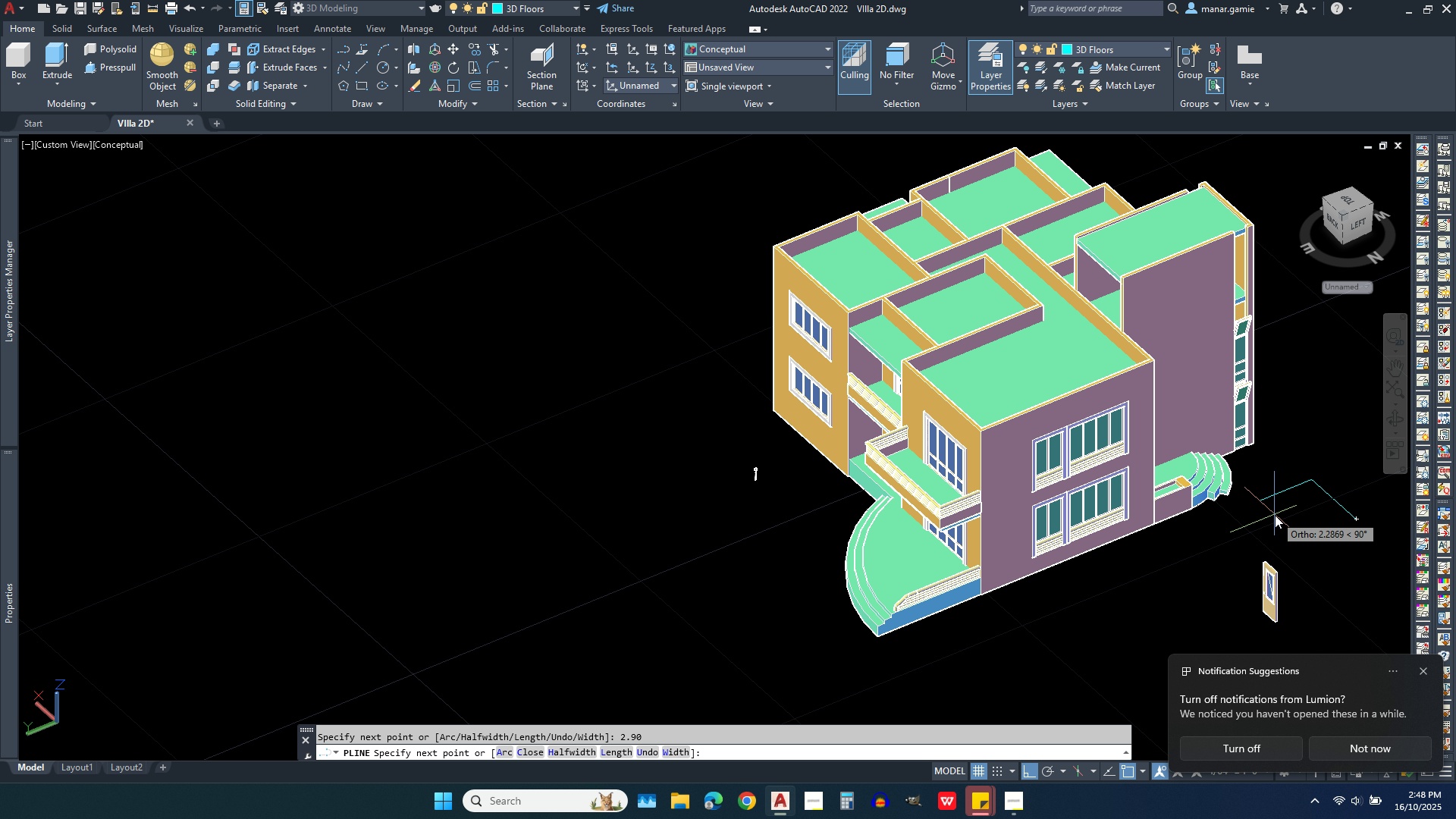 
type(2.88)
 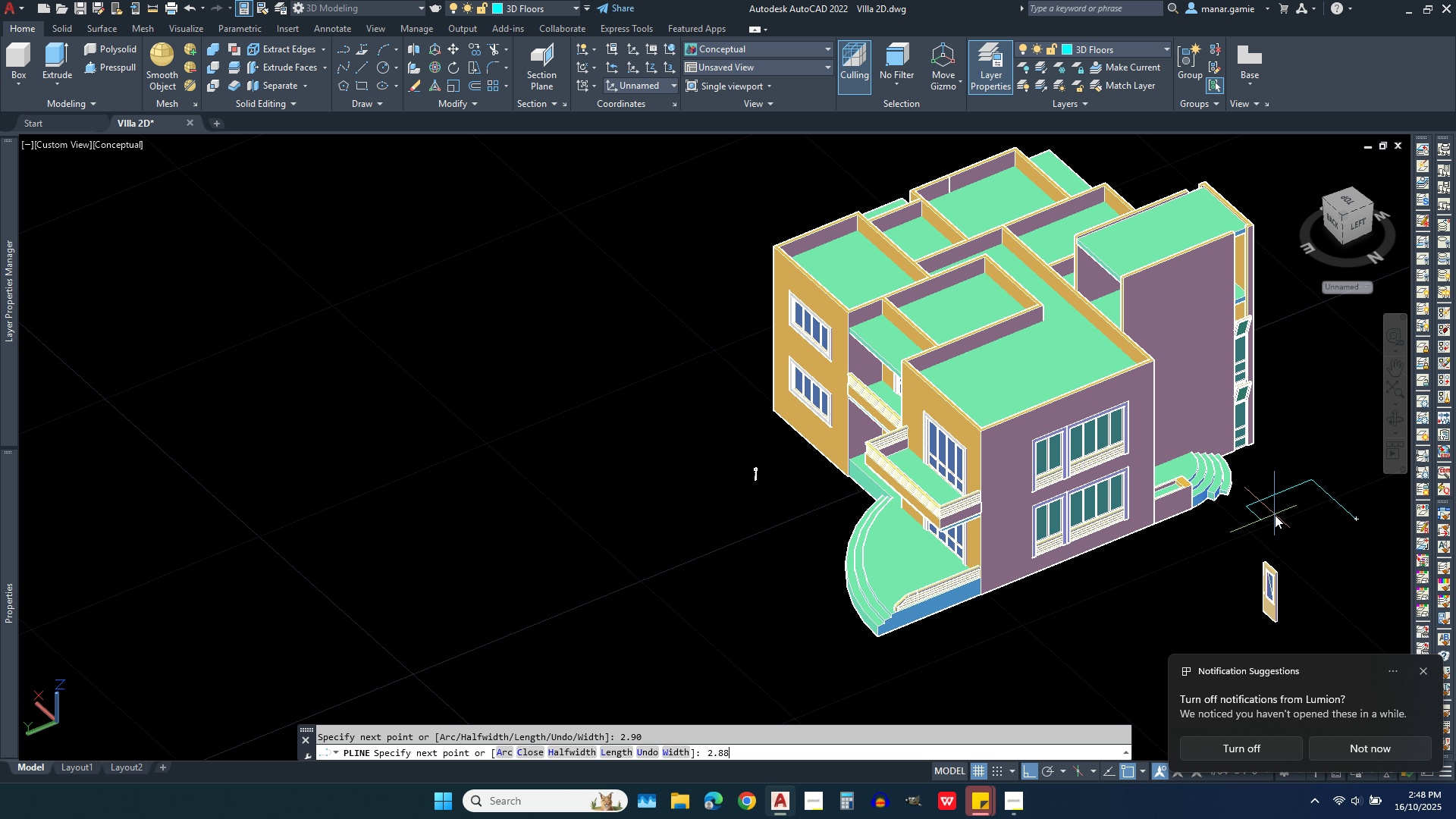 
key(Enter)
 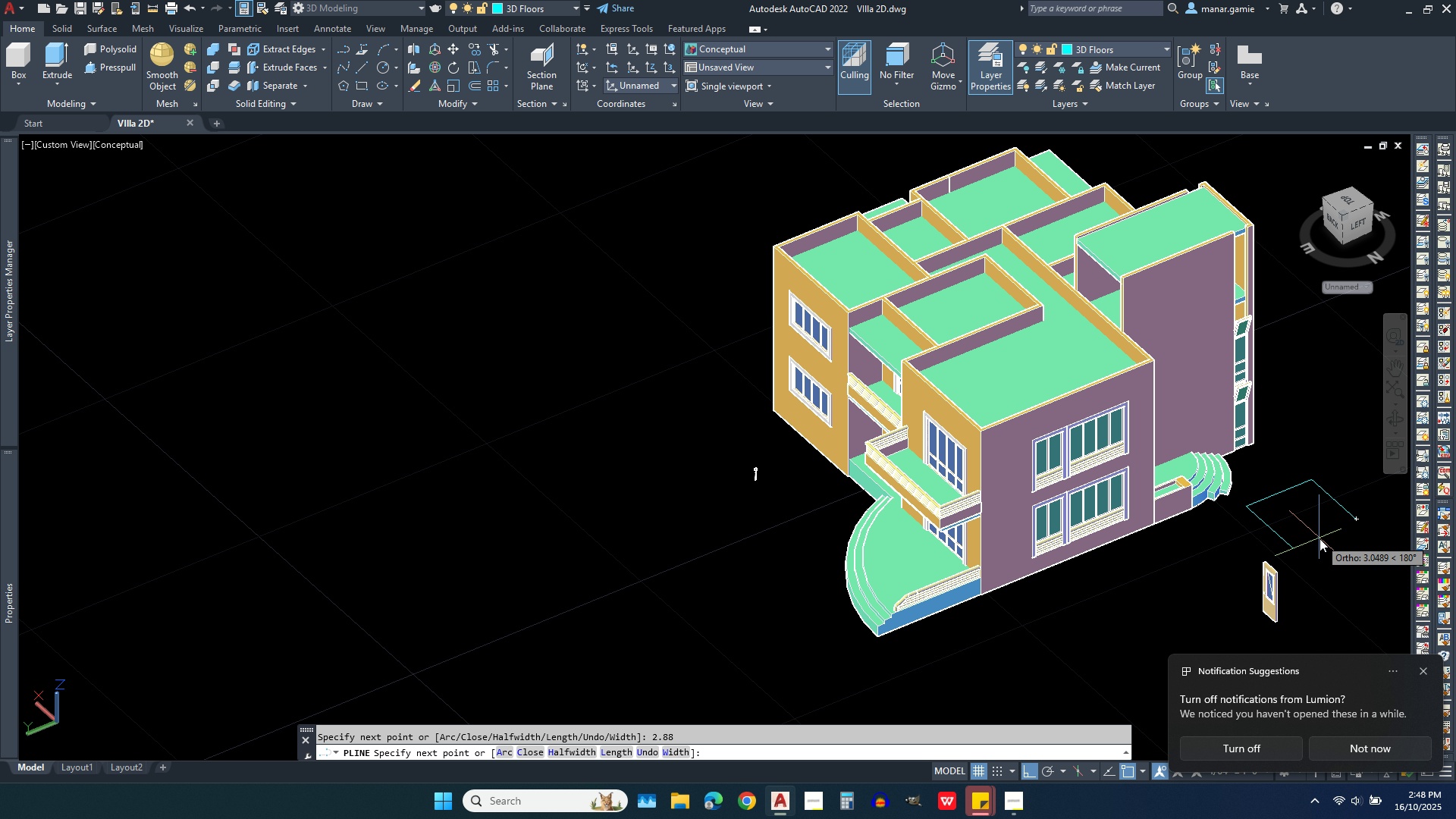 
key(Period)
 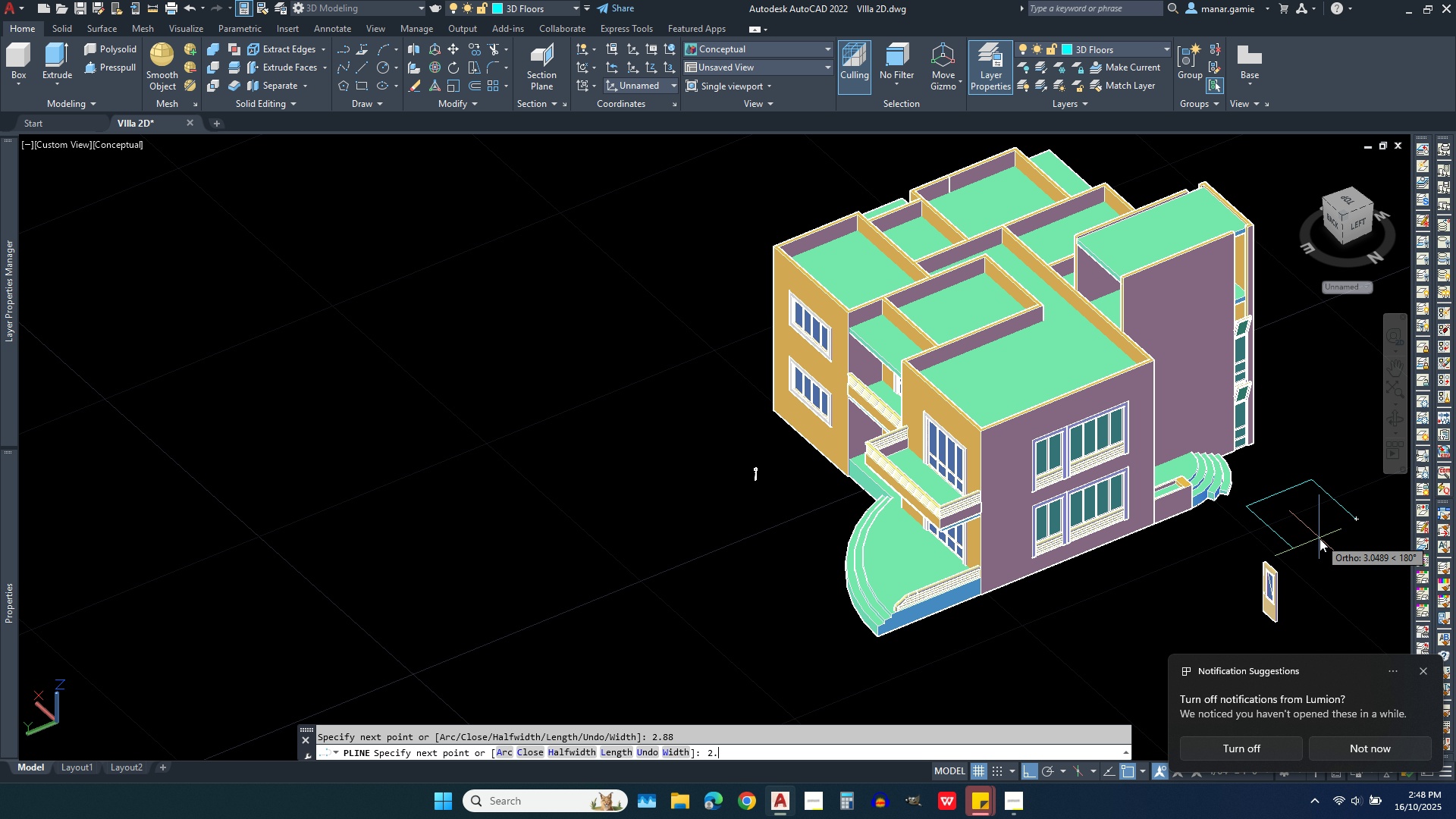 
key(9)
 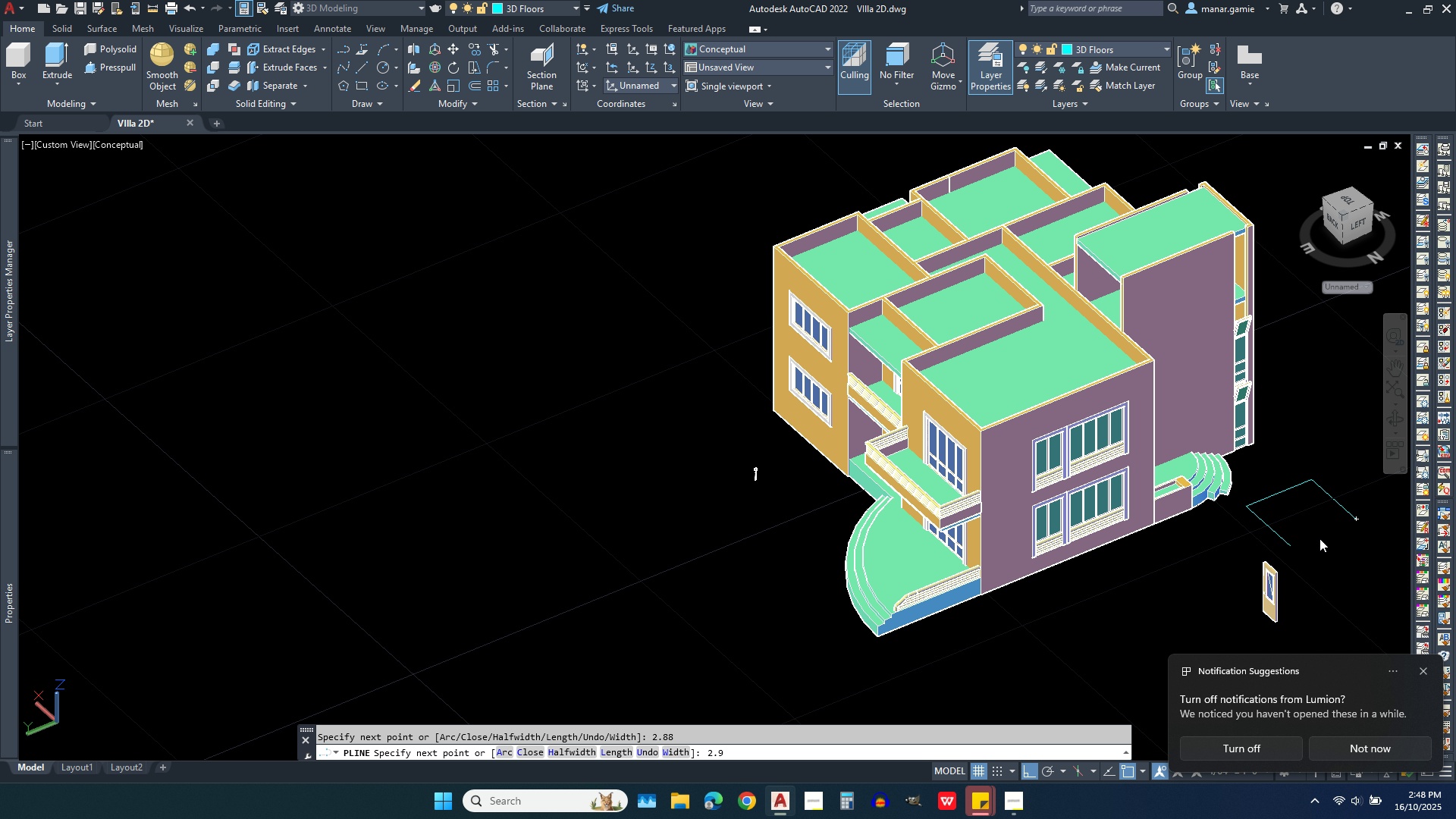 
key(Enter)
 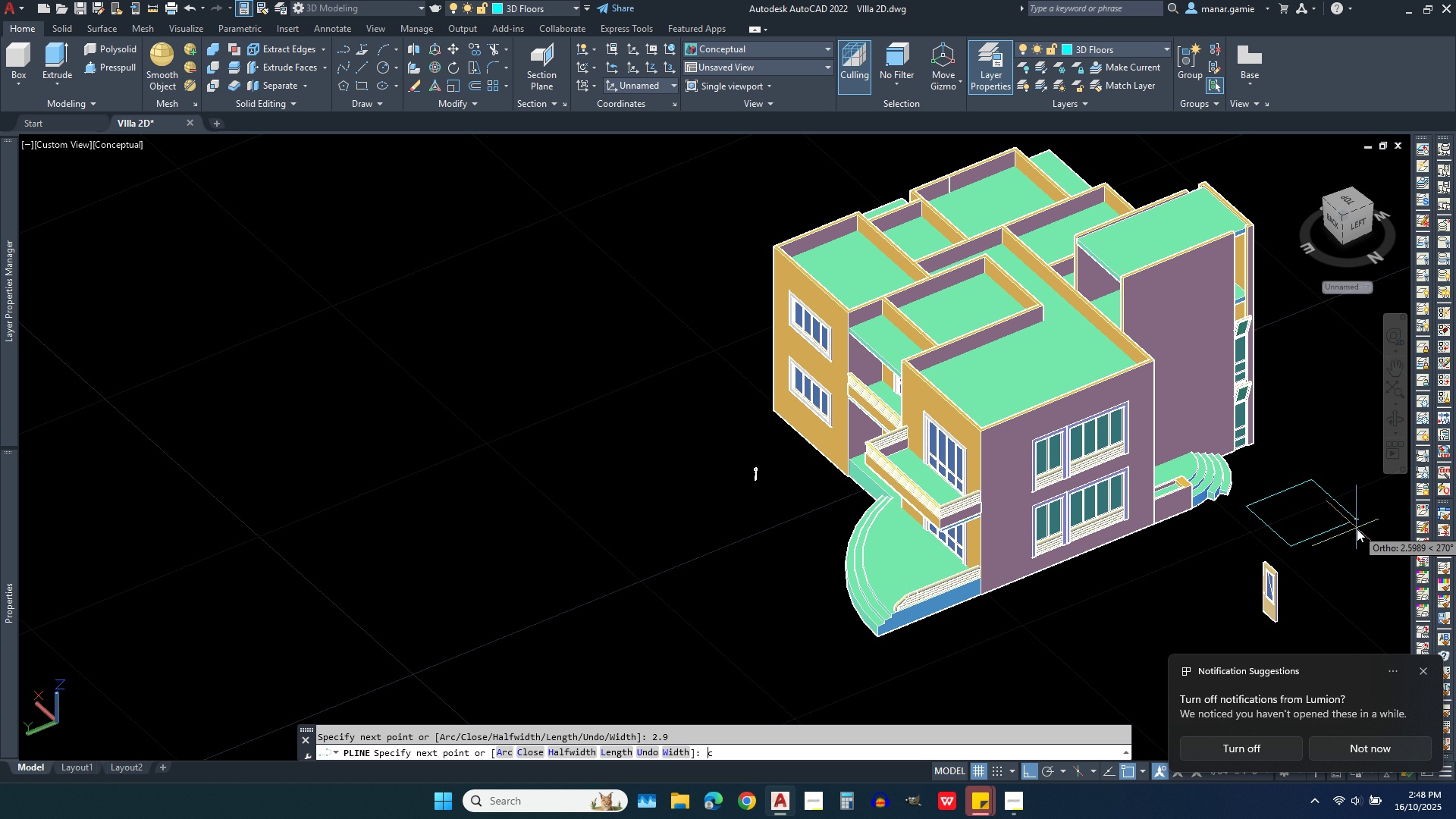 
key(C)
 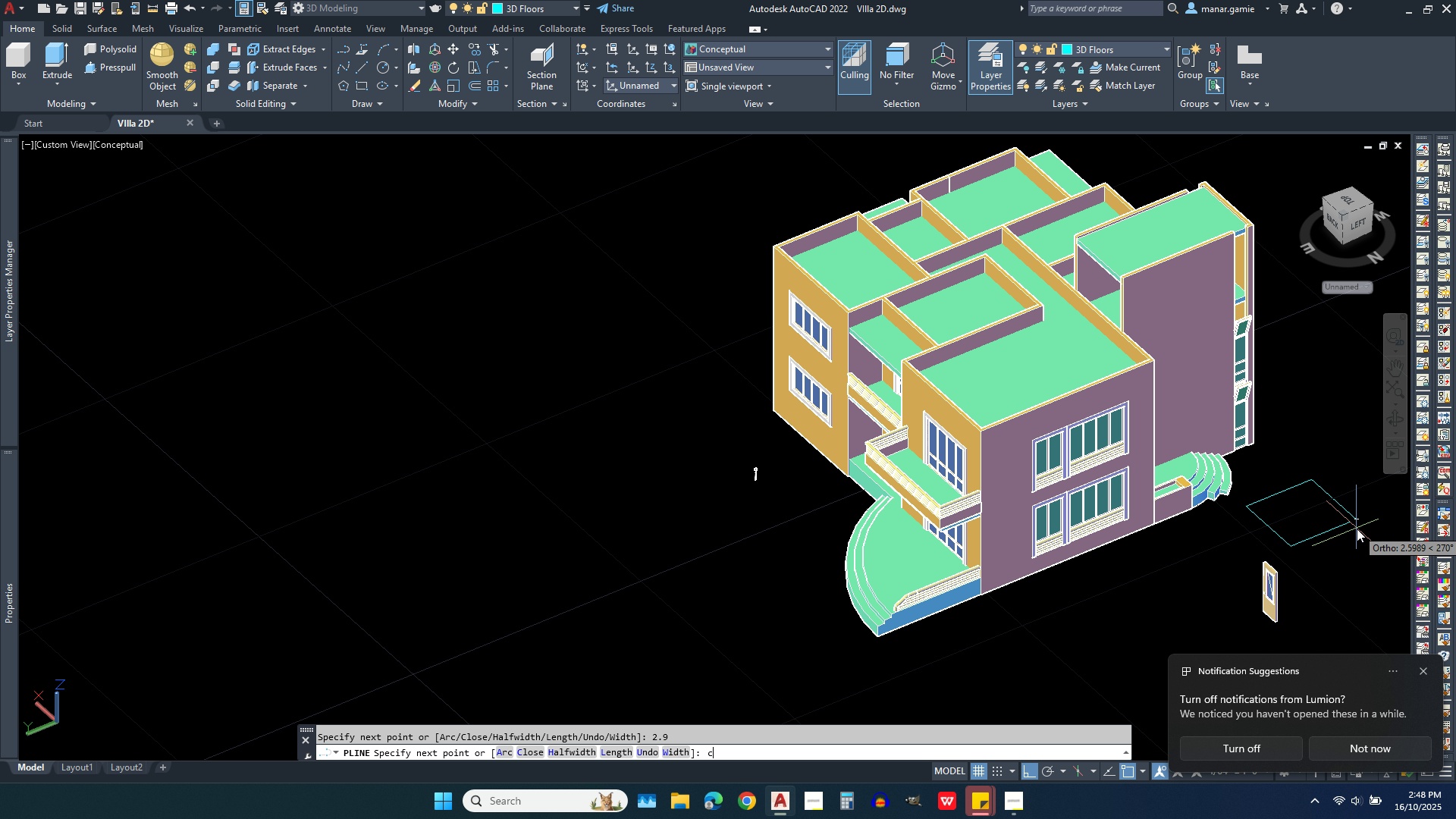 
key(Enter)
 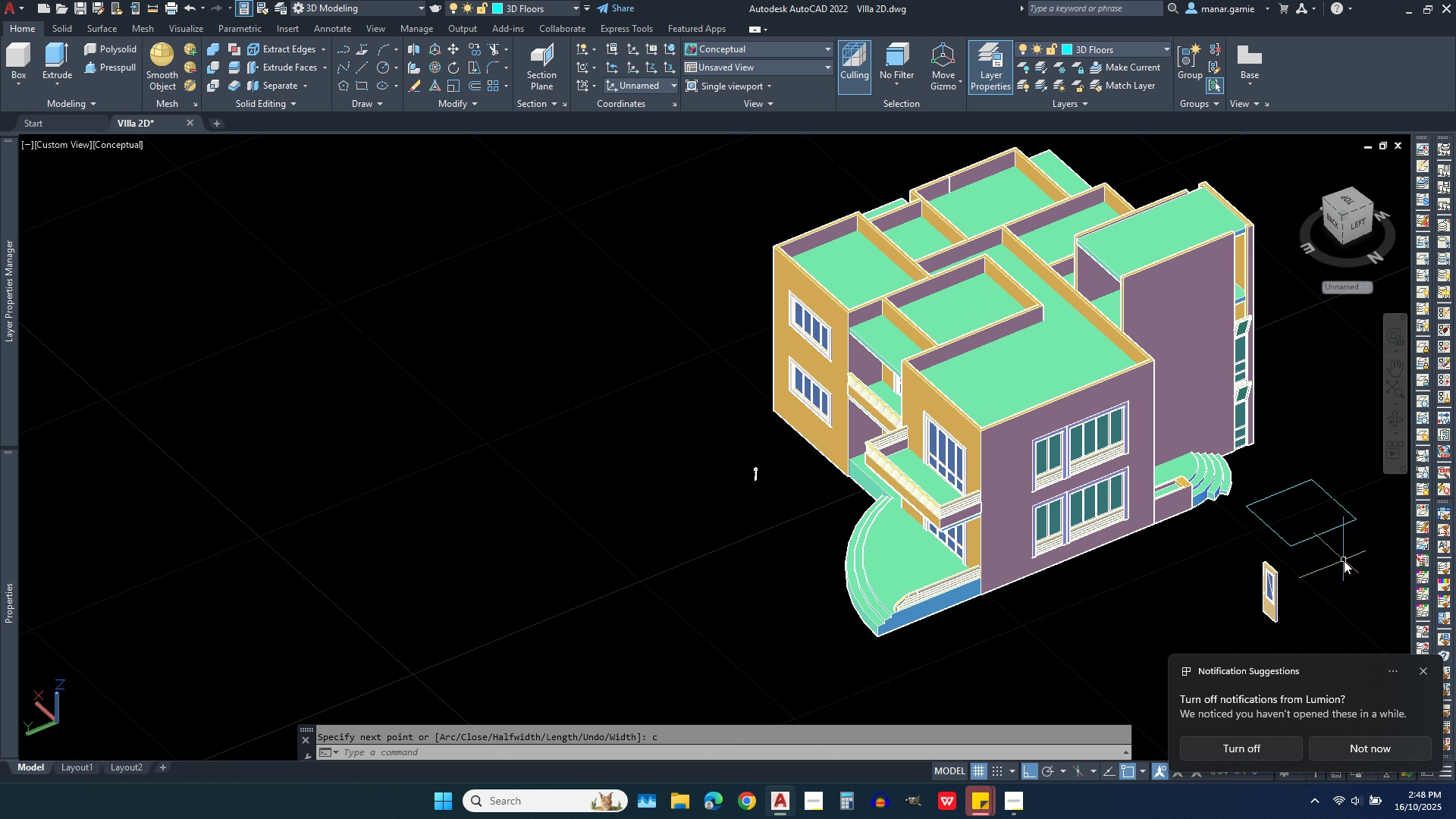 
scroll: coordinate [1341, 552], scroll_direction: up, amount: 1.0
 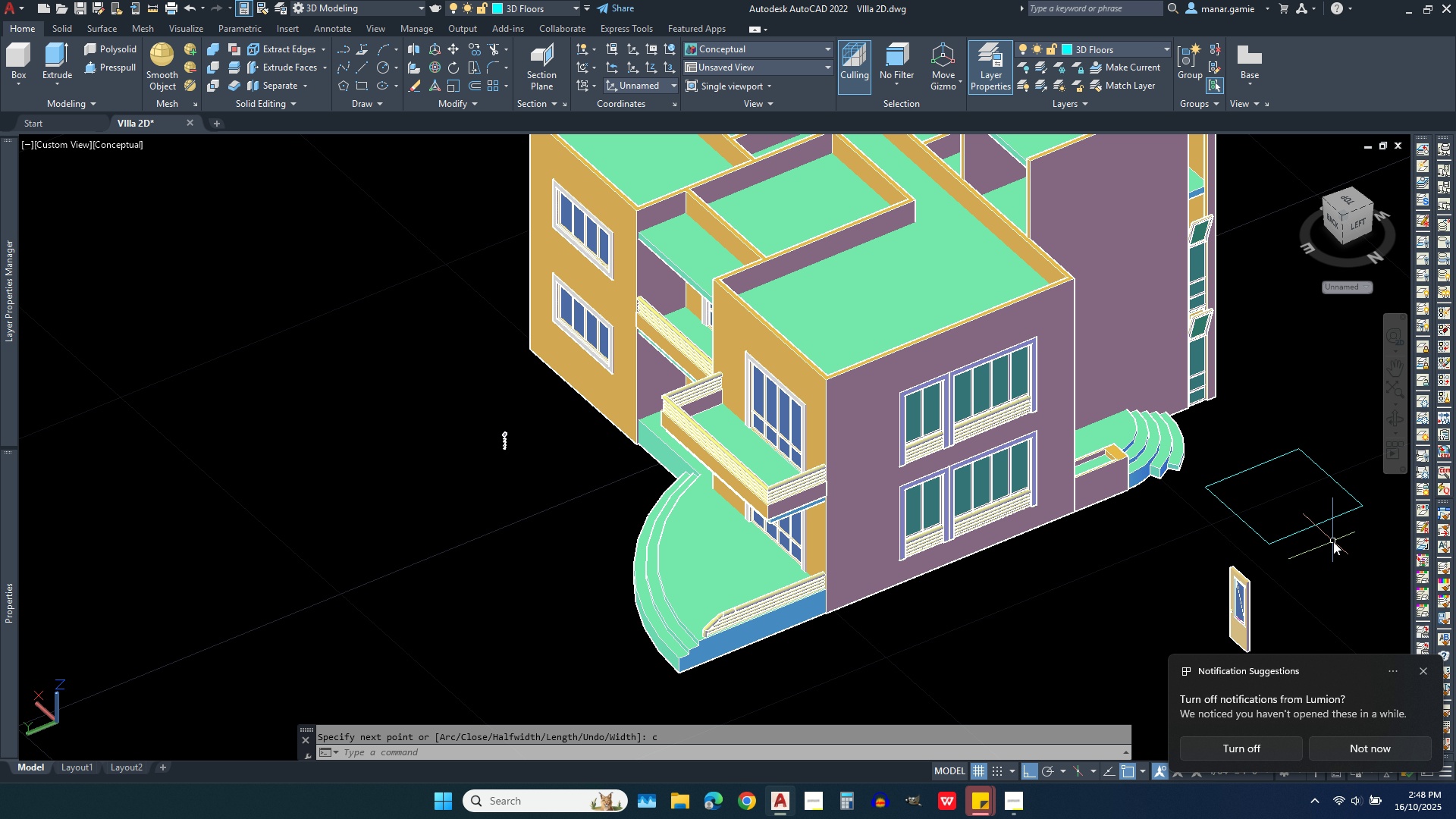 
left_click([1344, 544])
 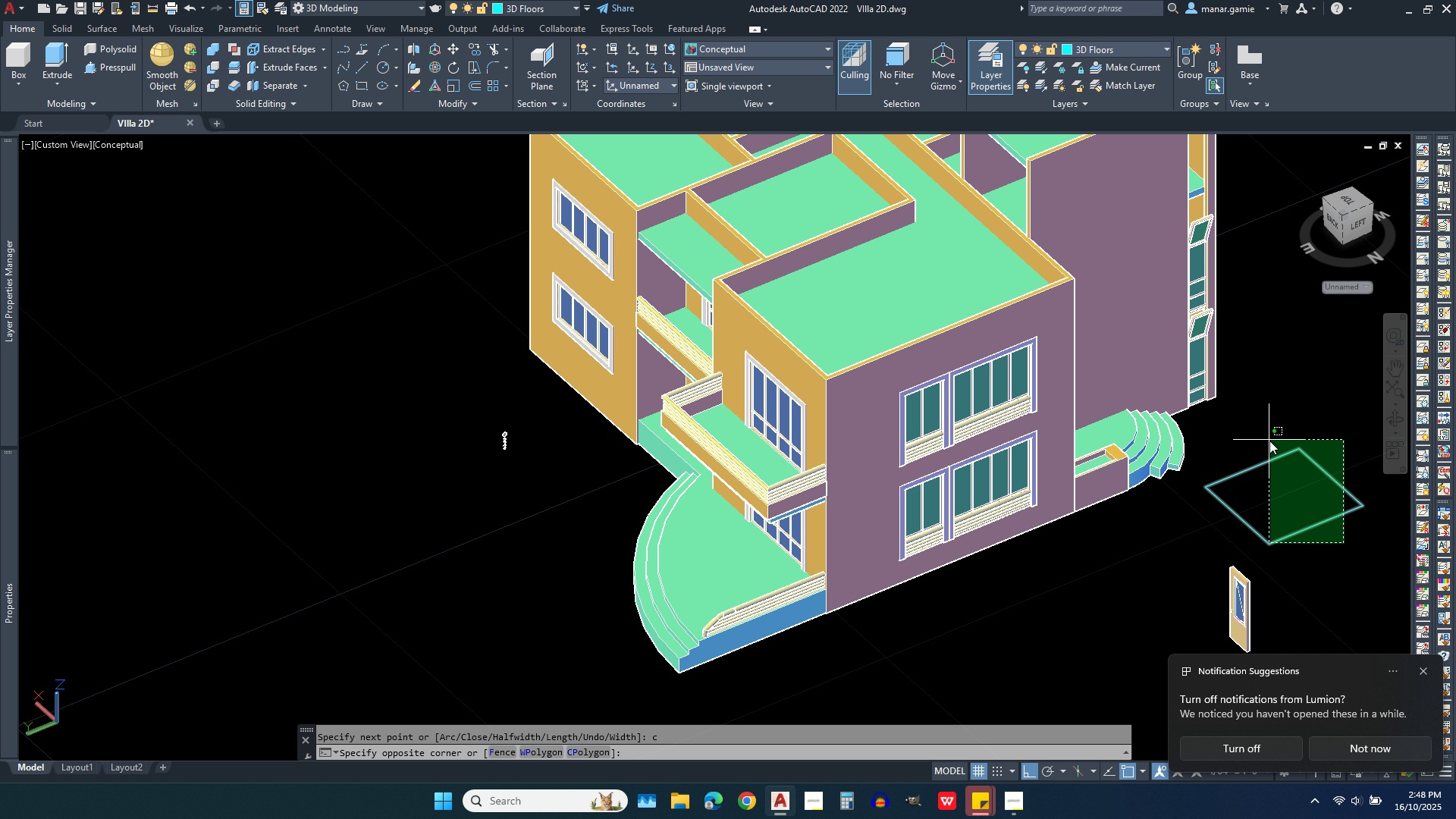 
left_click([1269, 441])
 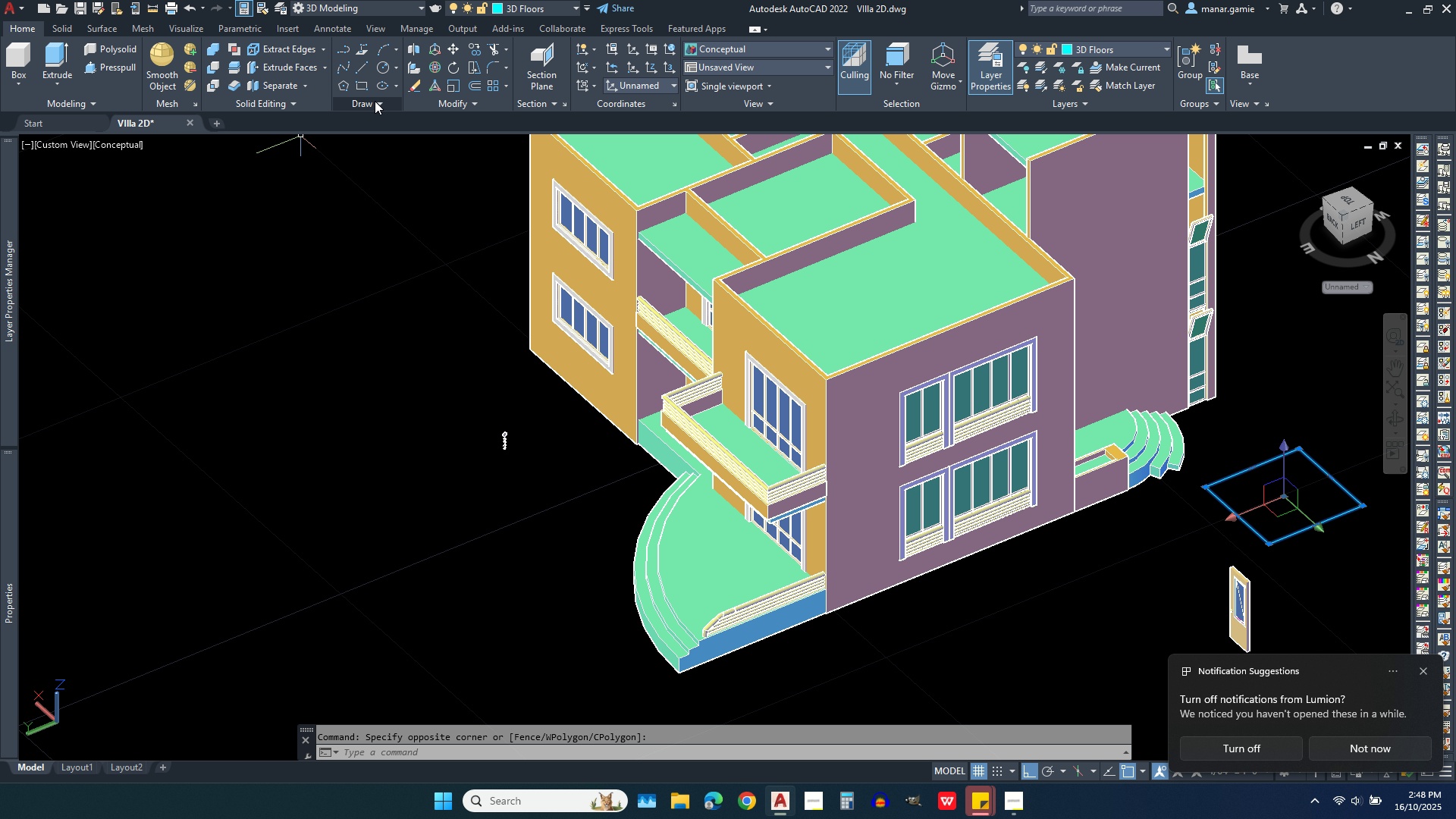 
left_click([375, 103])
 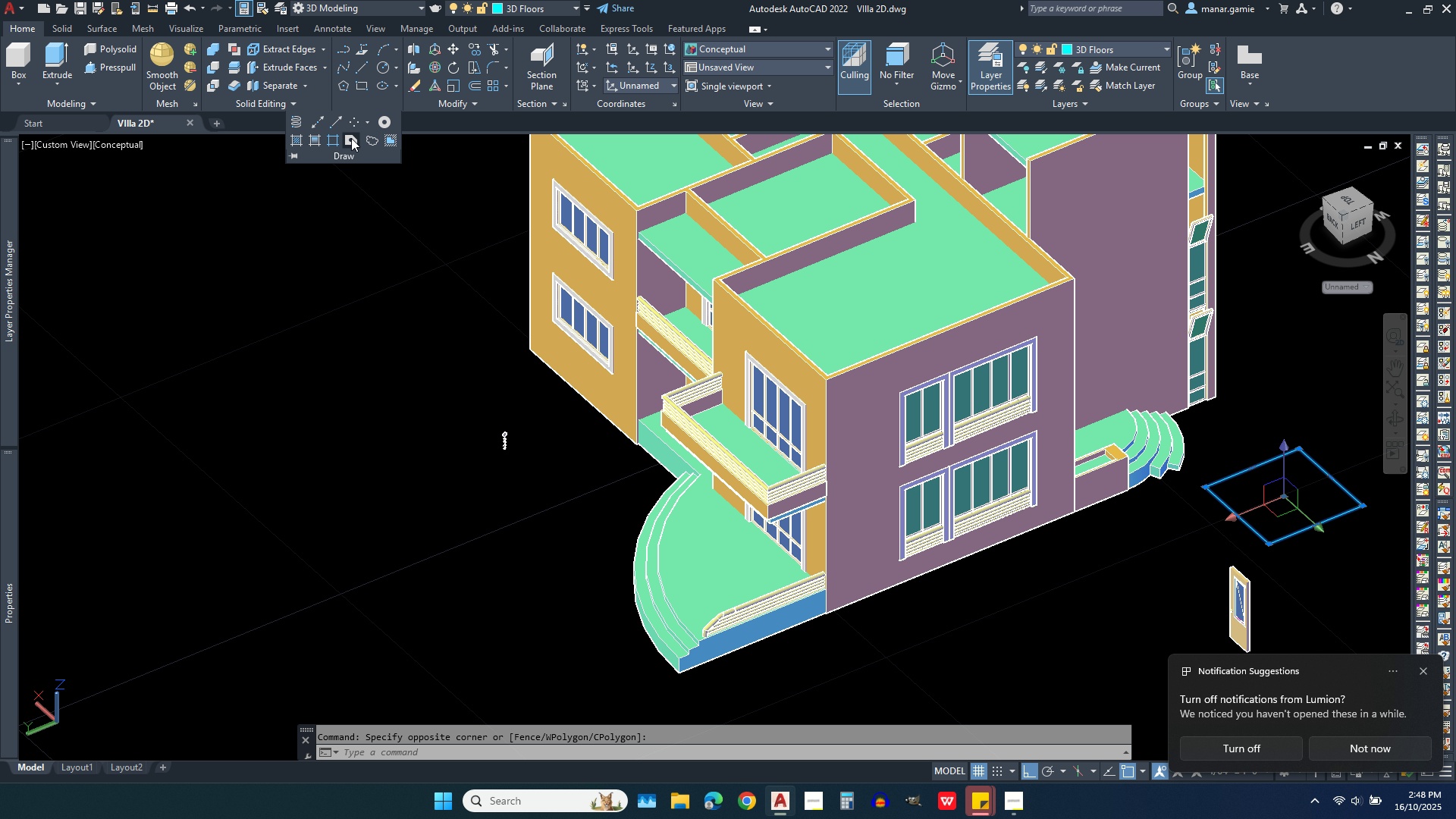 
left_click([351, 138])
 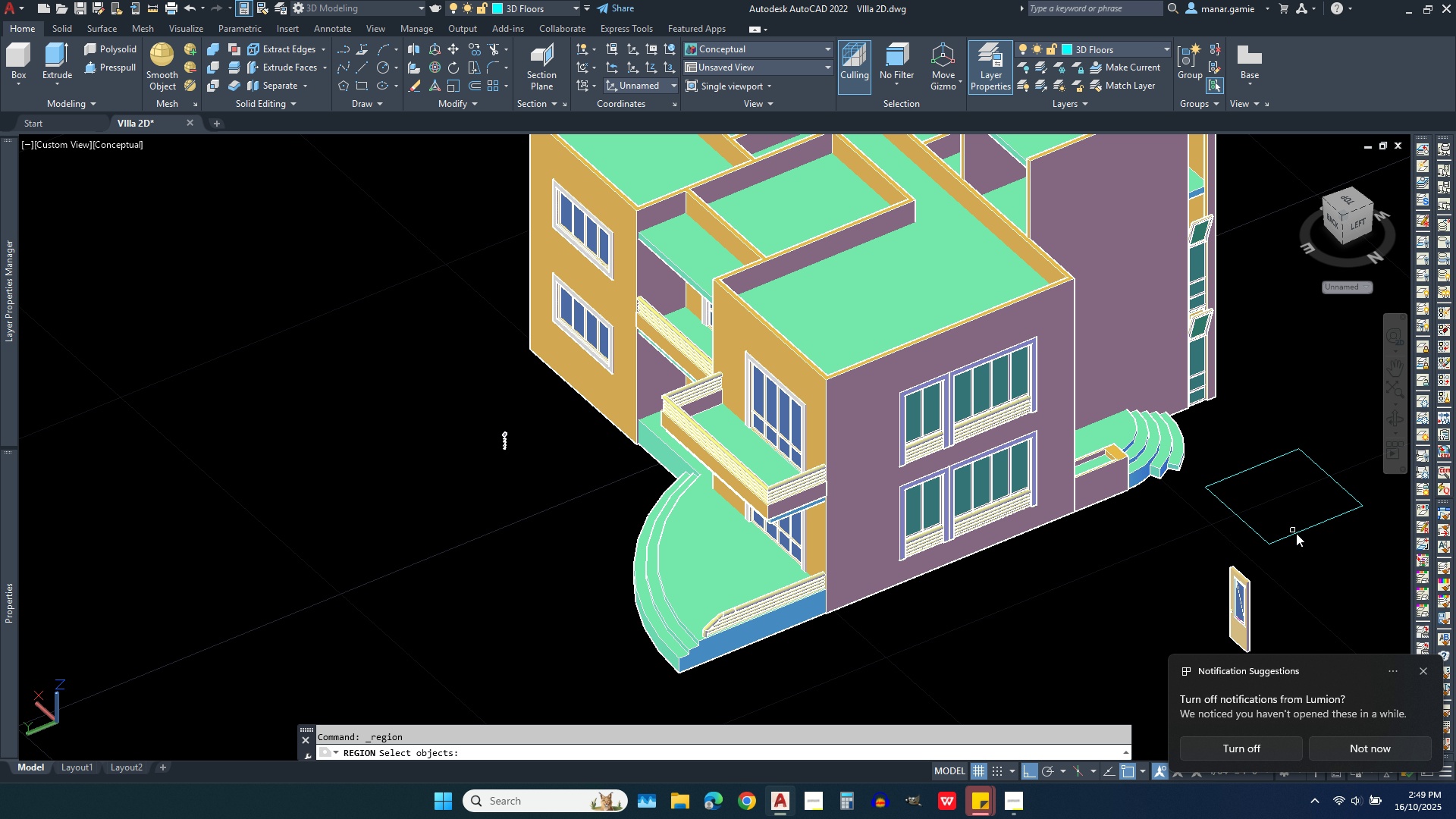 
left_click([1298, 533])
 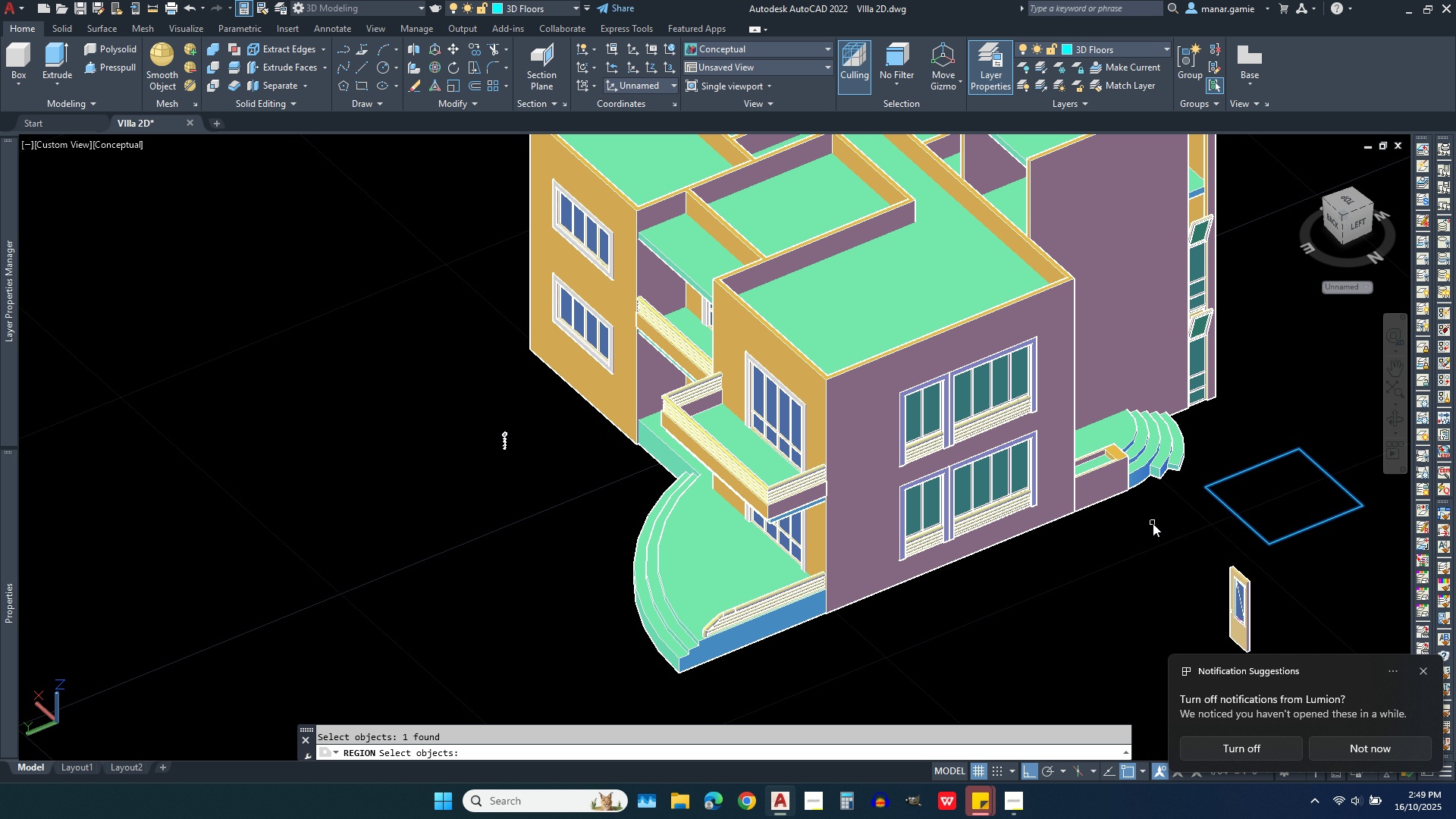 
right_click([1153, 523])
 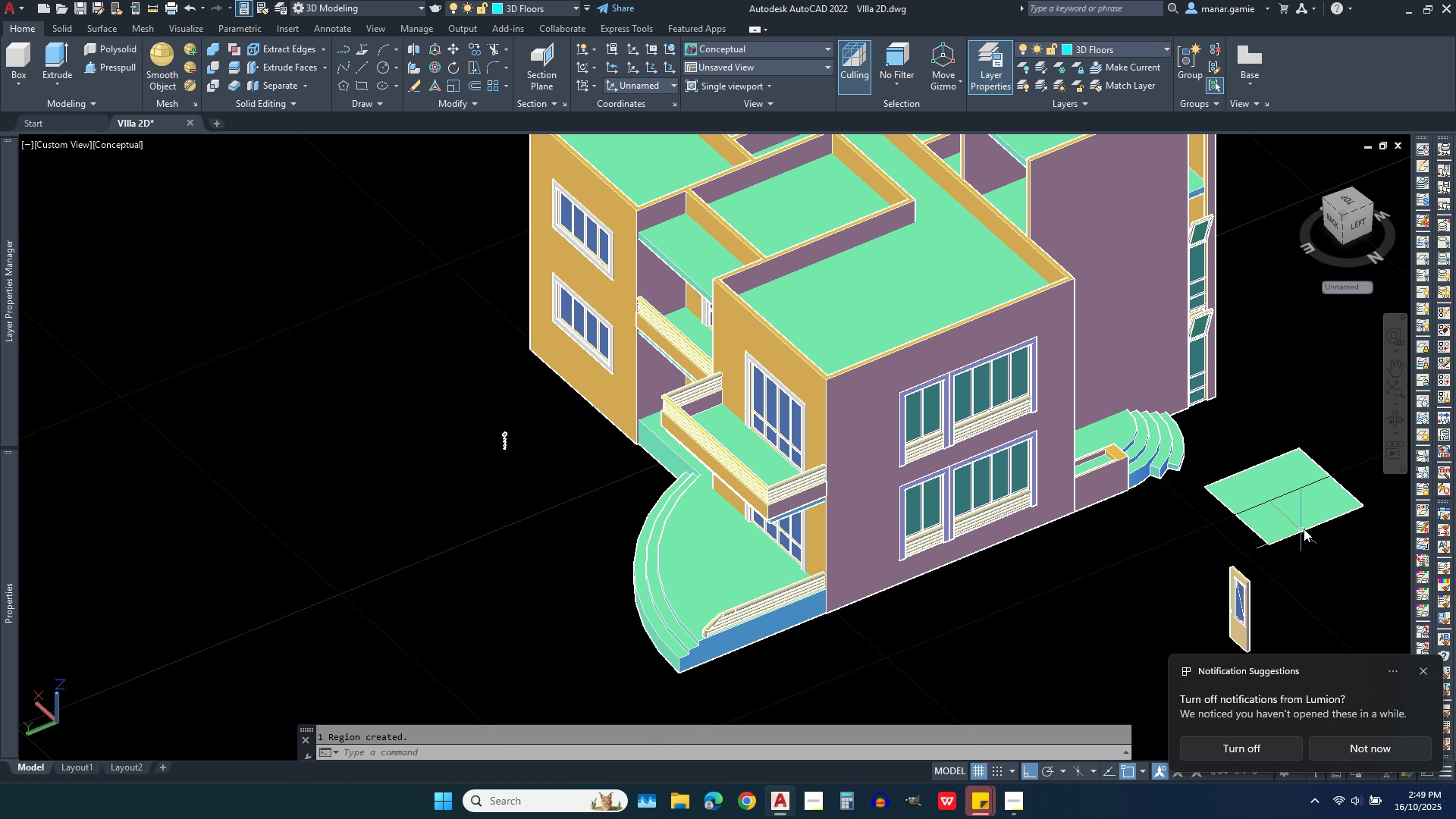 
scroll: coordinate [1323, 515], scroll_direction: up, amount: 1.0
 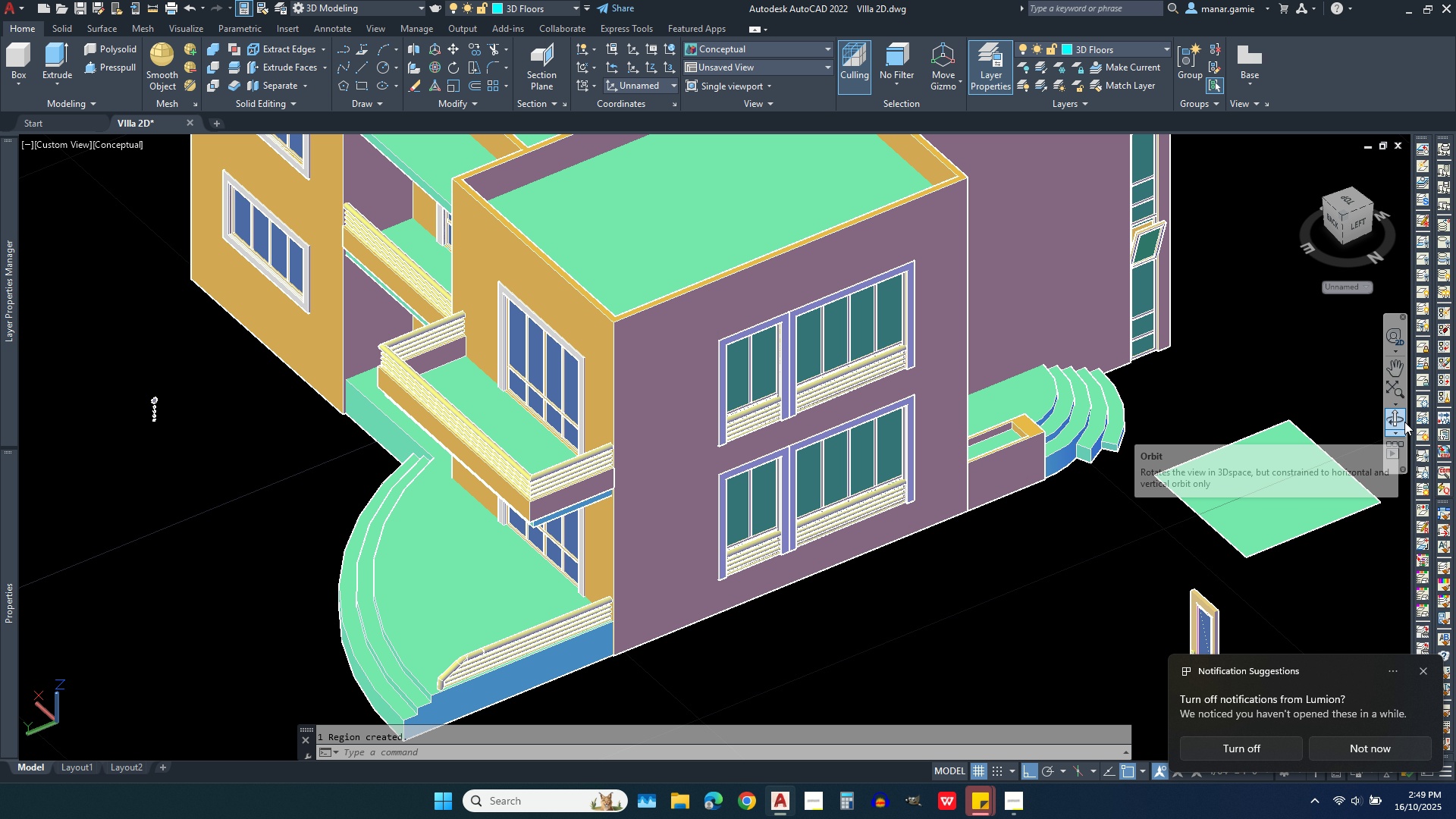 
left_click([1400, 422])
 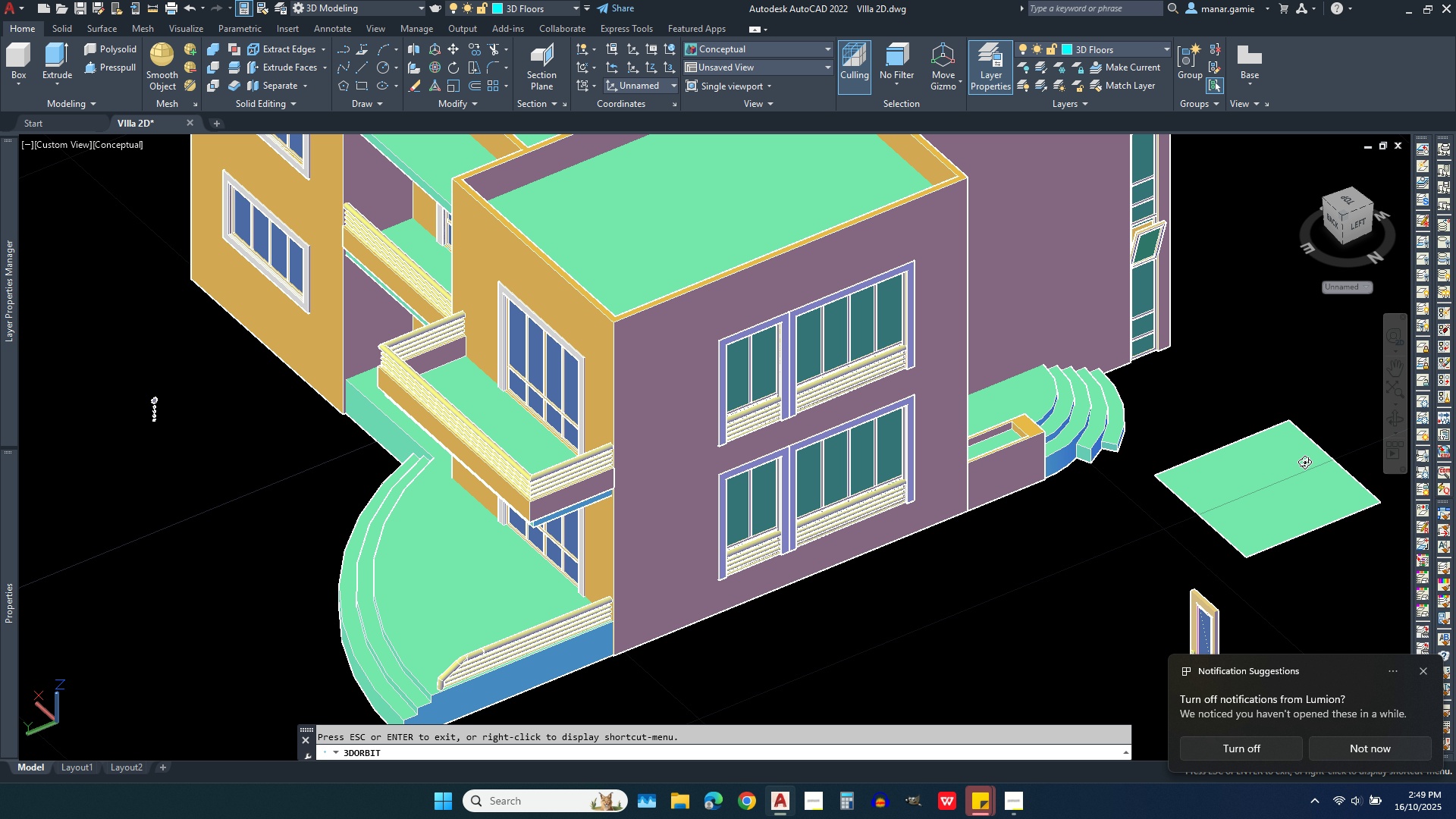 
left_click_drag(start_coordinate=[1304, 462], to_coordinate=[1243, 451])
 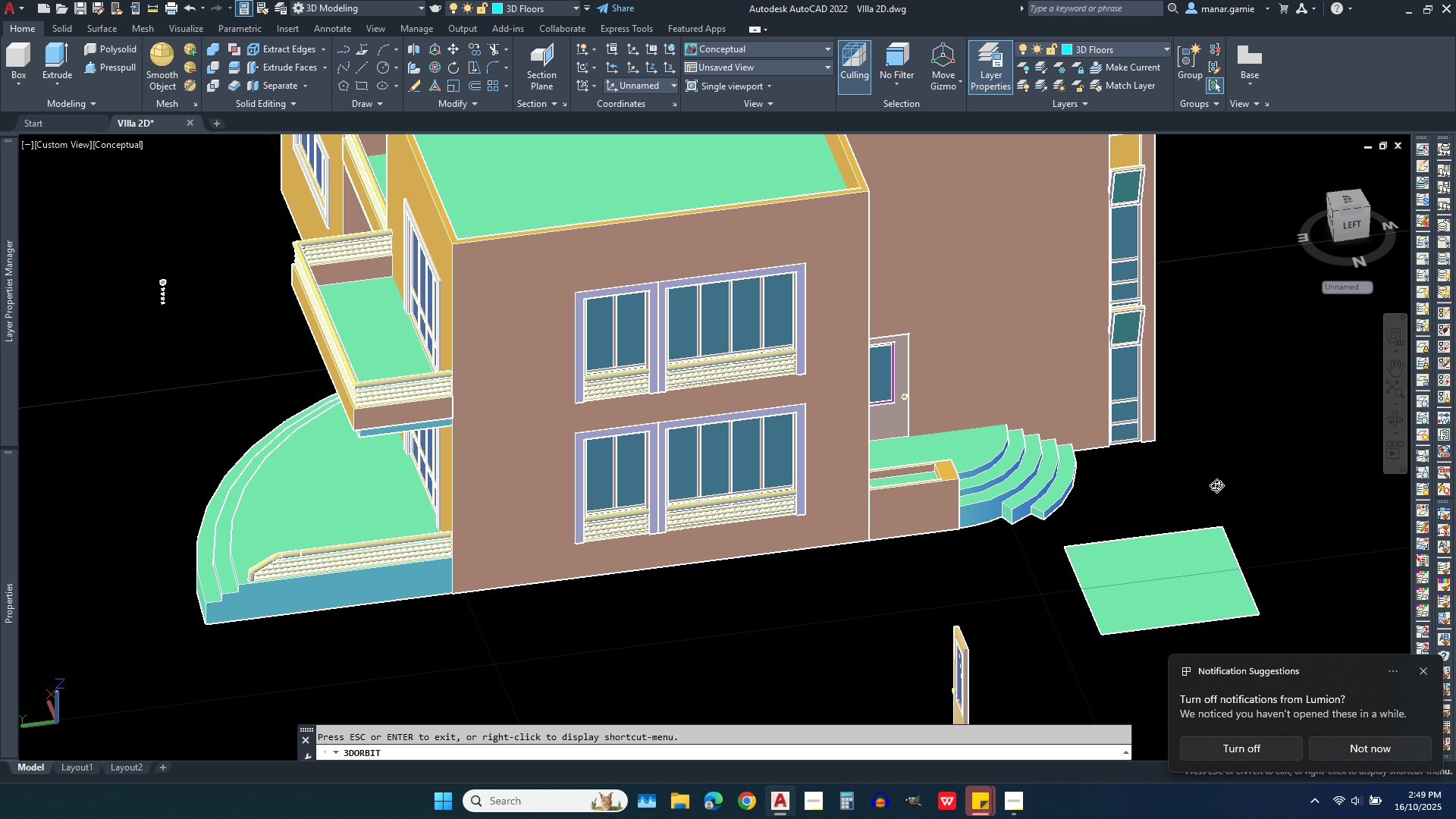 
left_click_drag(start_coordinate=[1219, 491], to_coordinate=[1219, 533])
 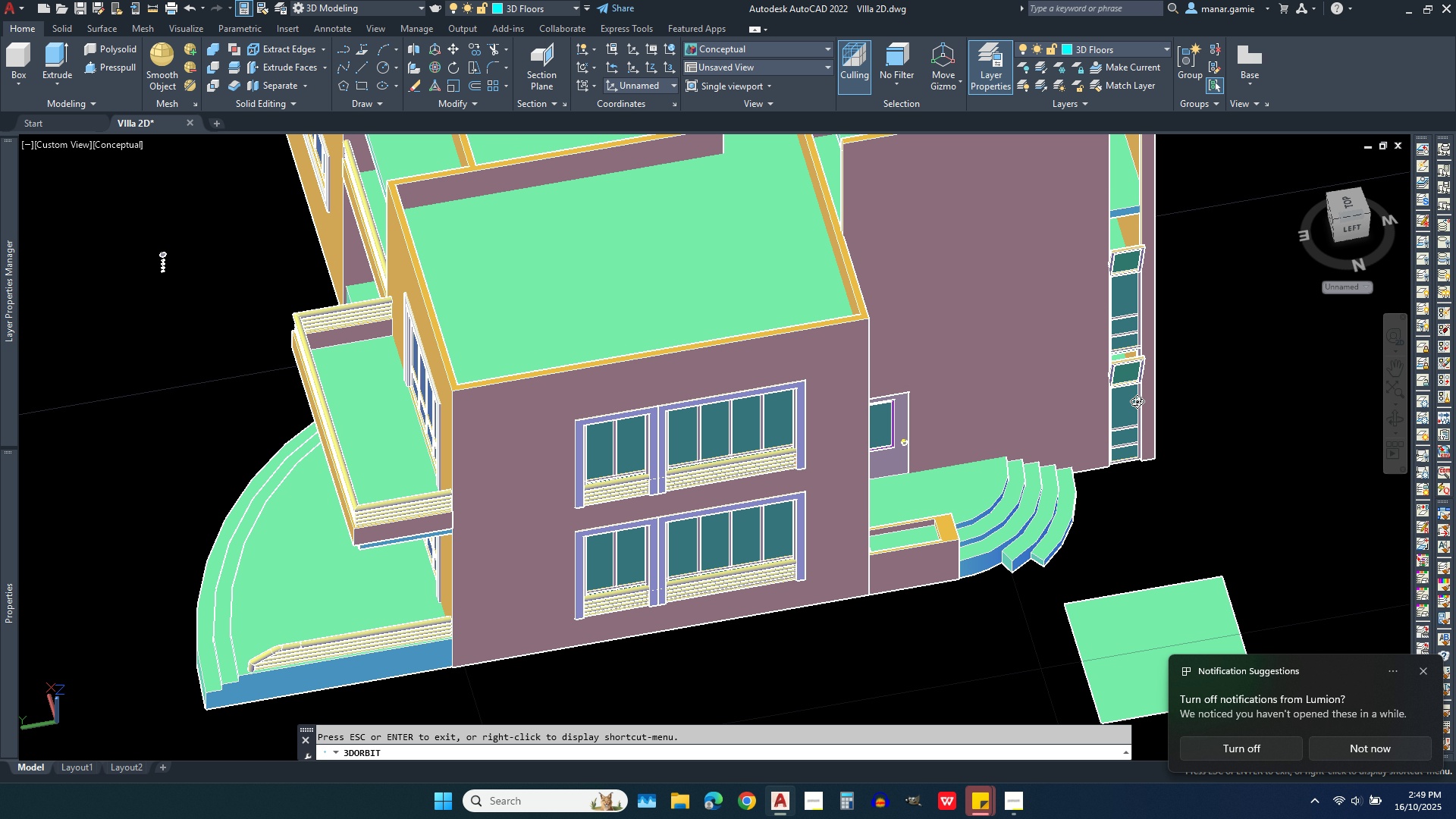 
scroll: coordinate [1089, 353], scroll_direction: down, amount: 6.0
 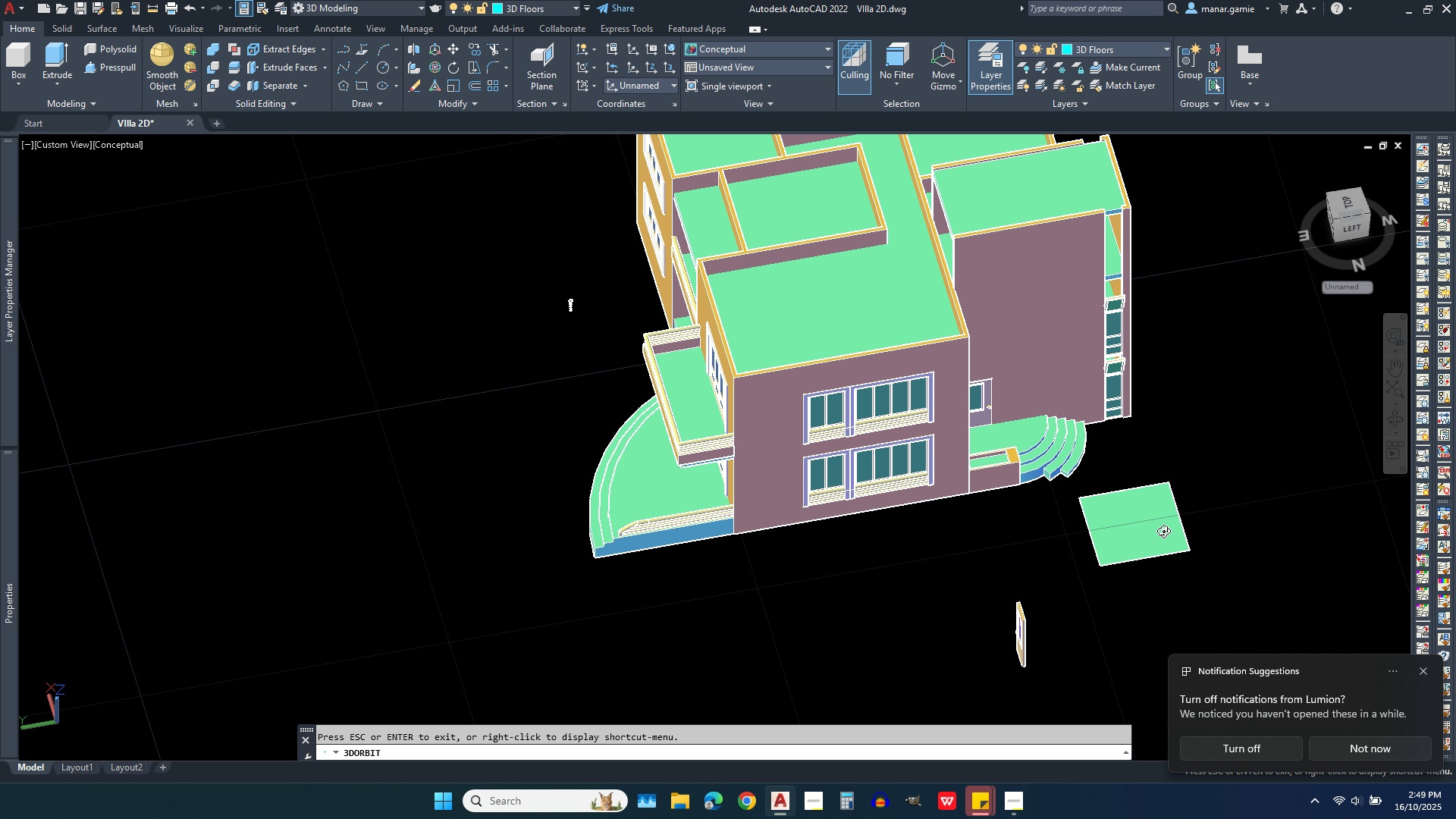 
scroll: coordinate [1187, 581], scroll_direction: up, amount: 8.0
 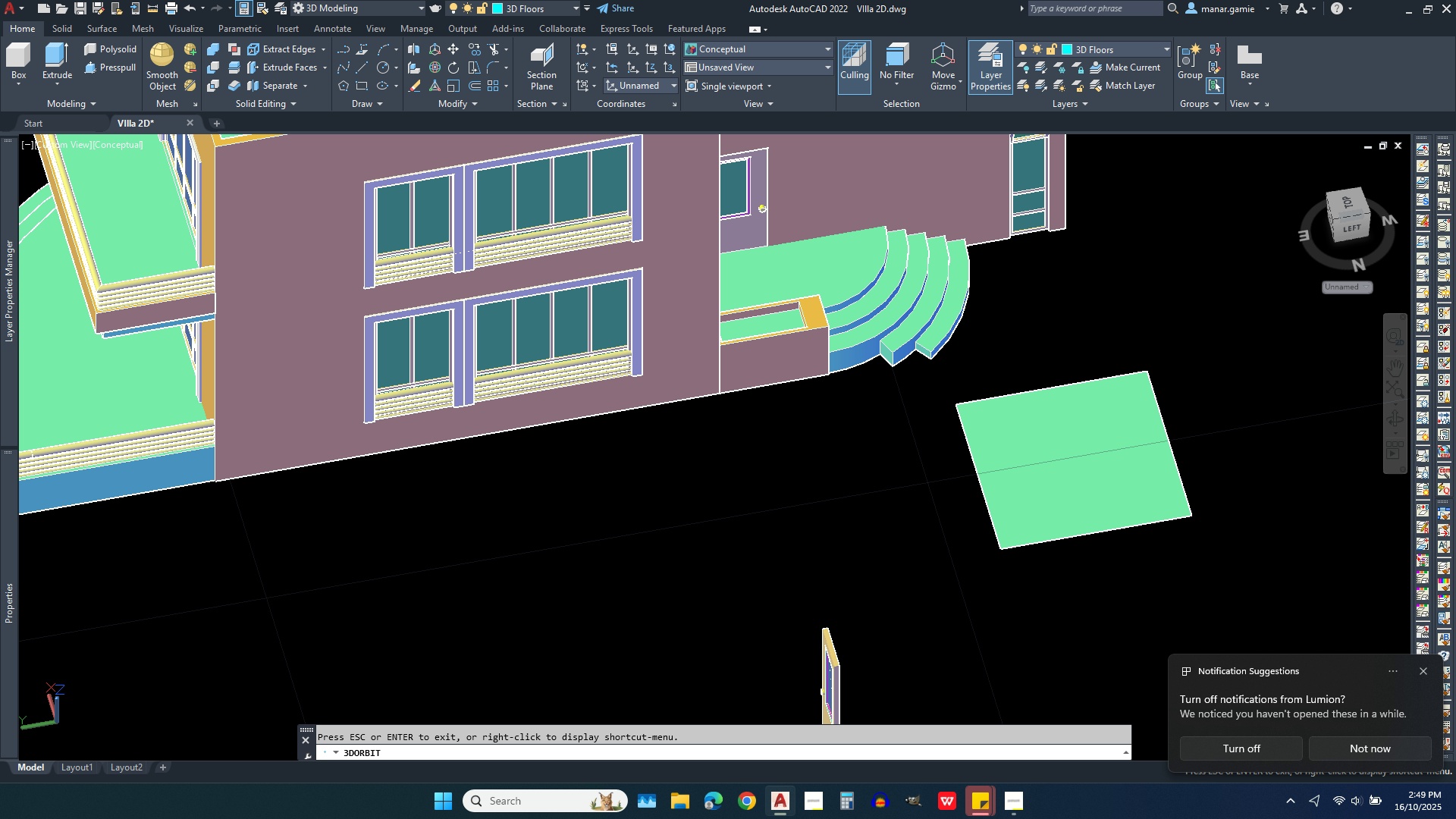 
key(Escape)
 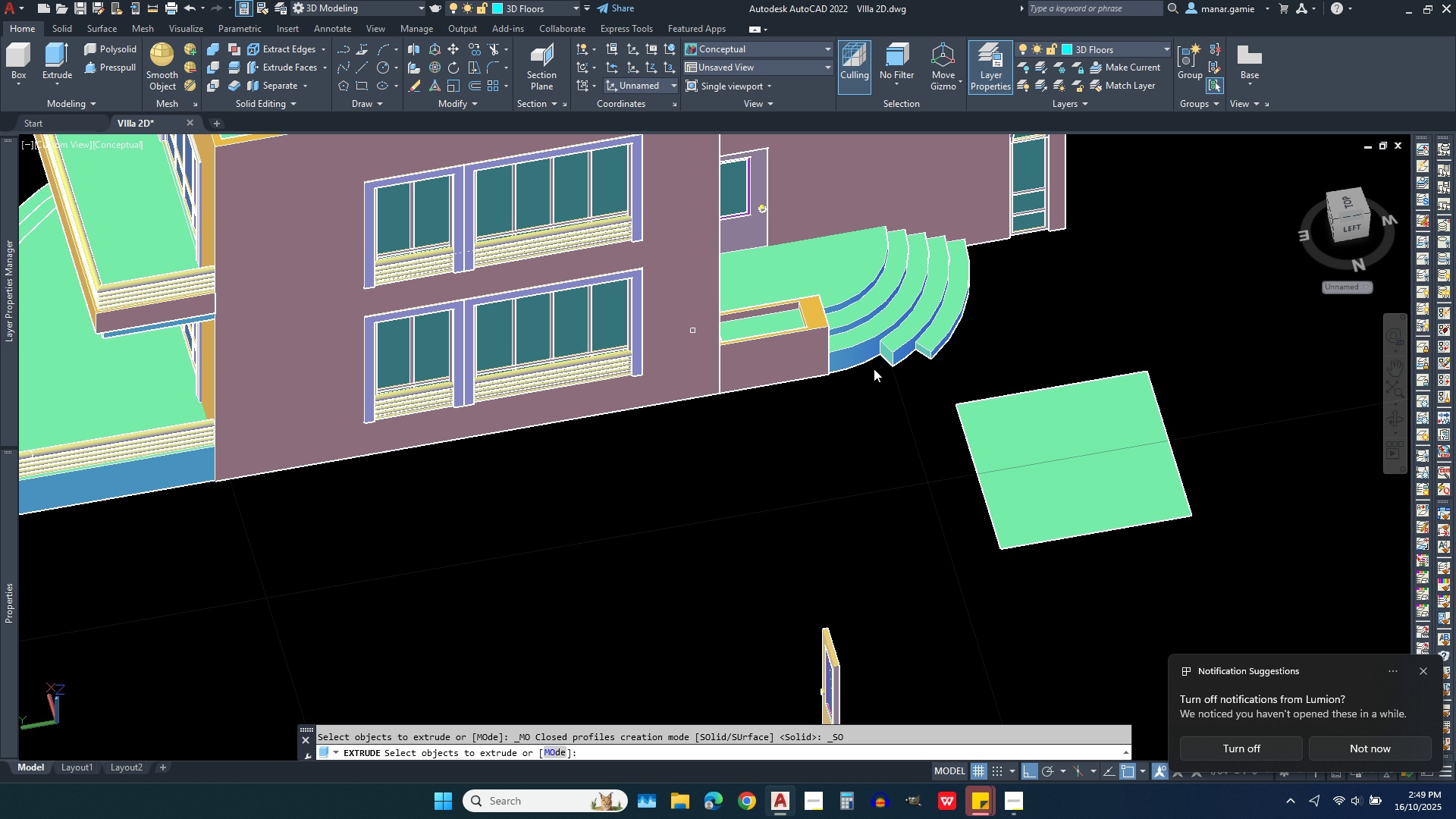 
left_click([1094, 467])
 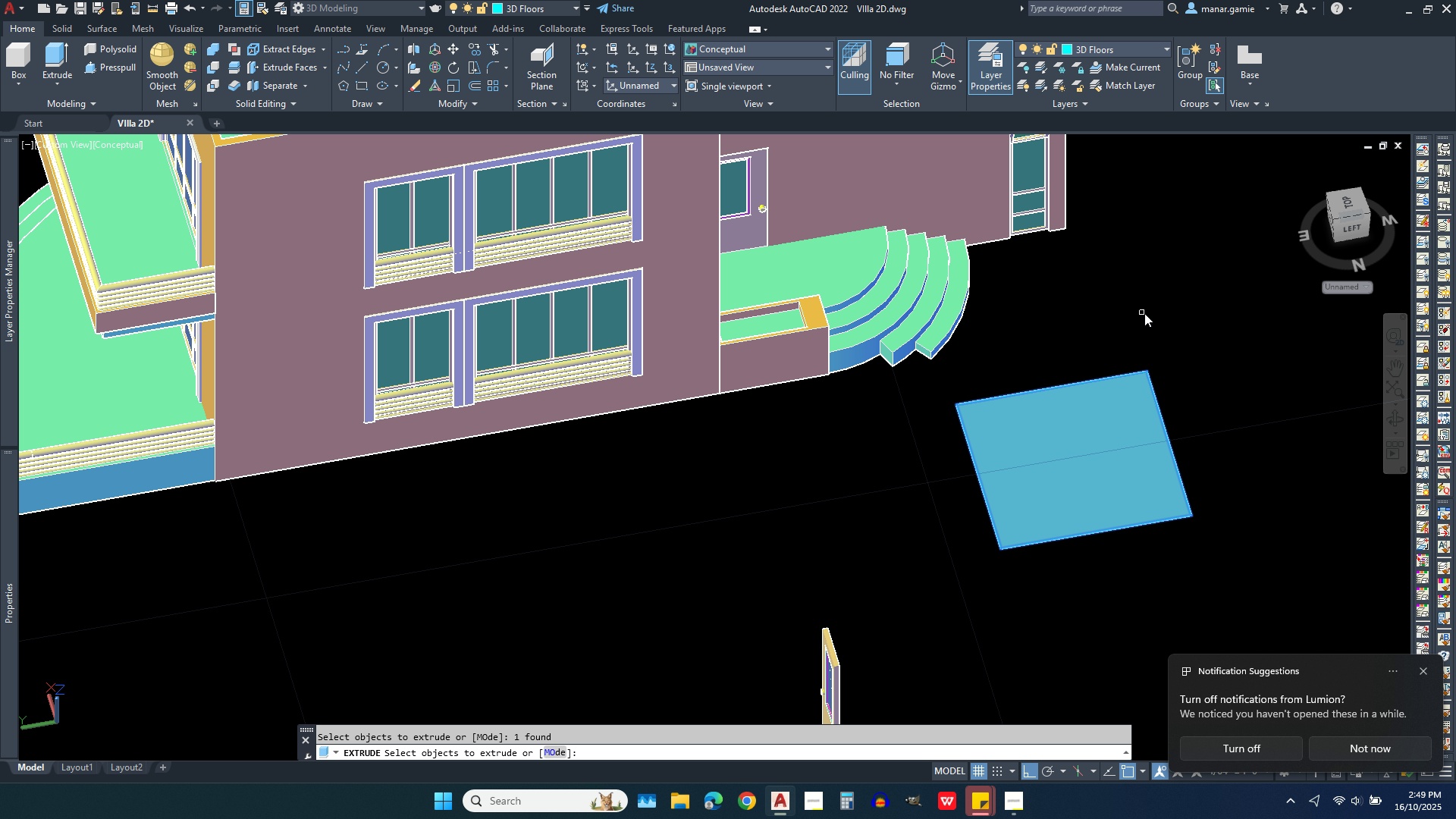 
right_click([1144, 313])
 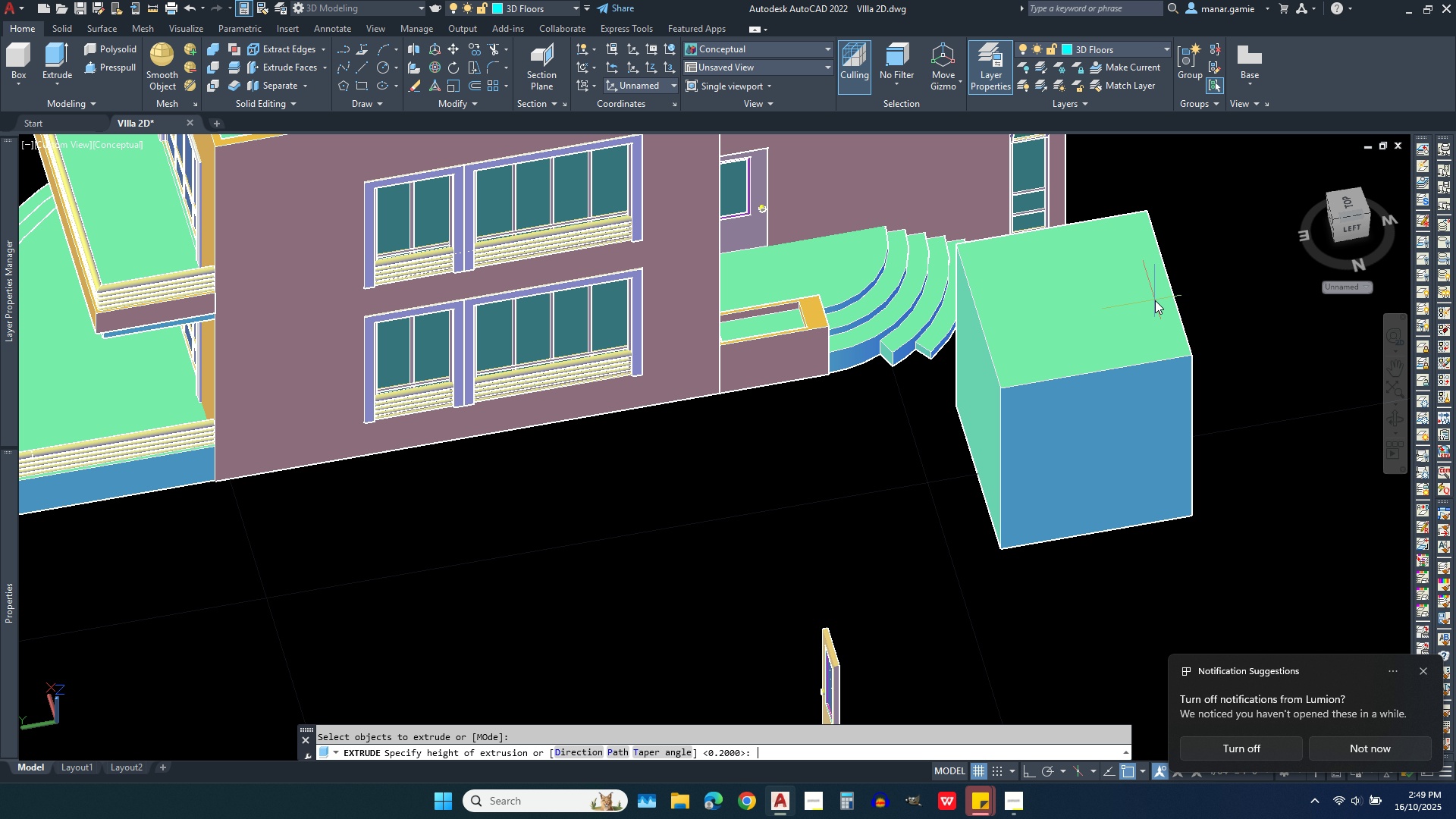 
key(Period)
 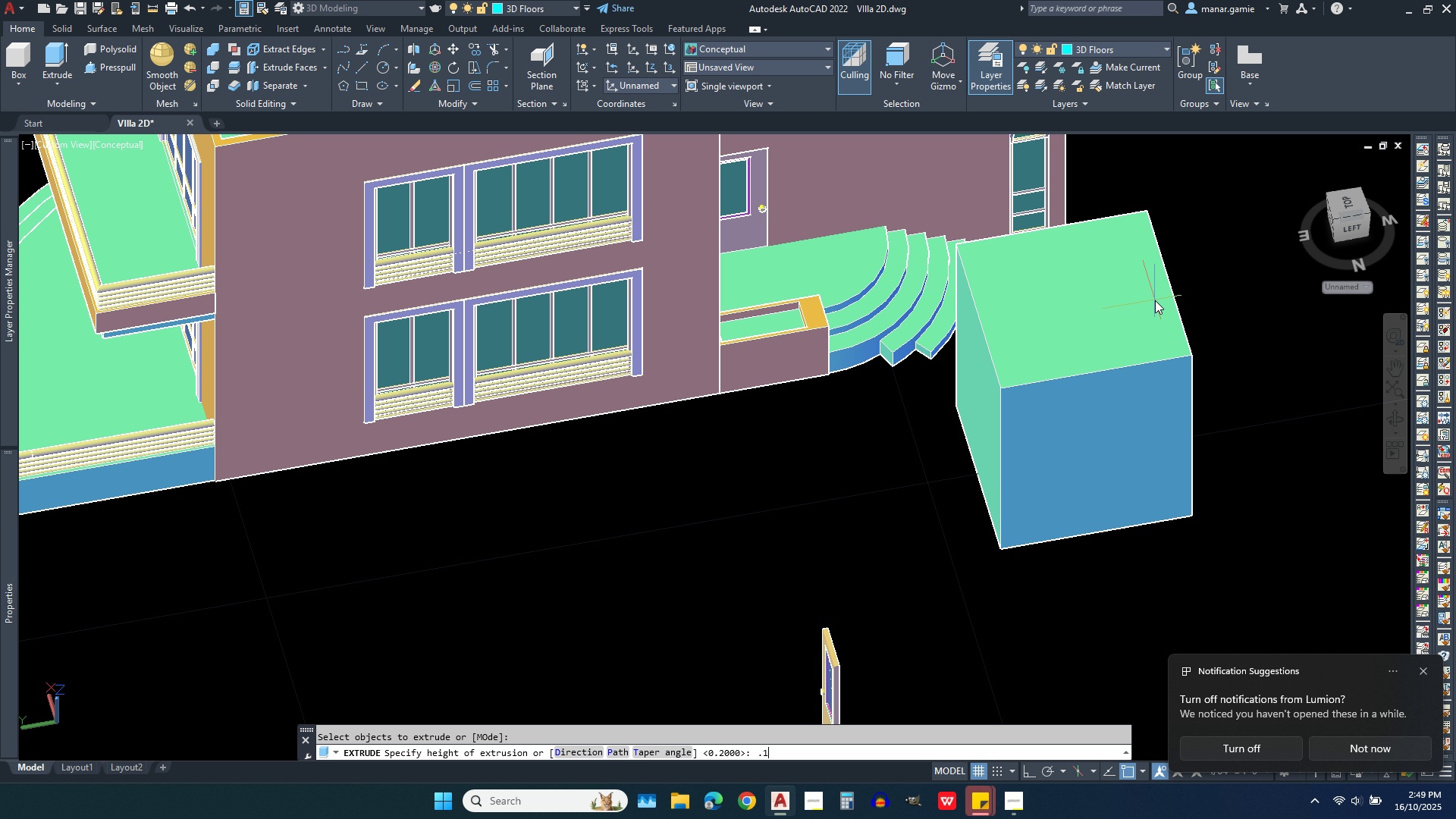 
key(1)
 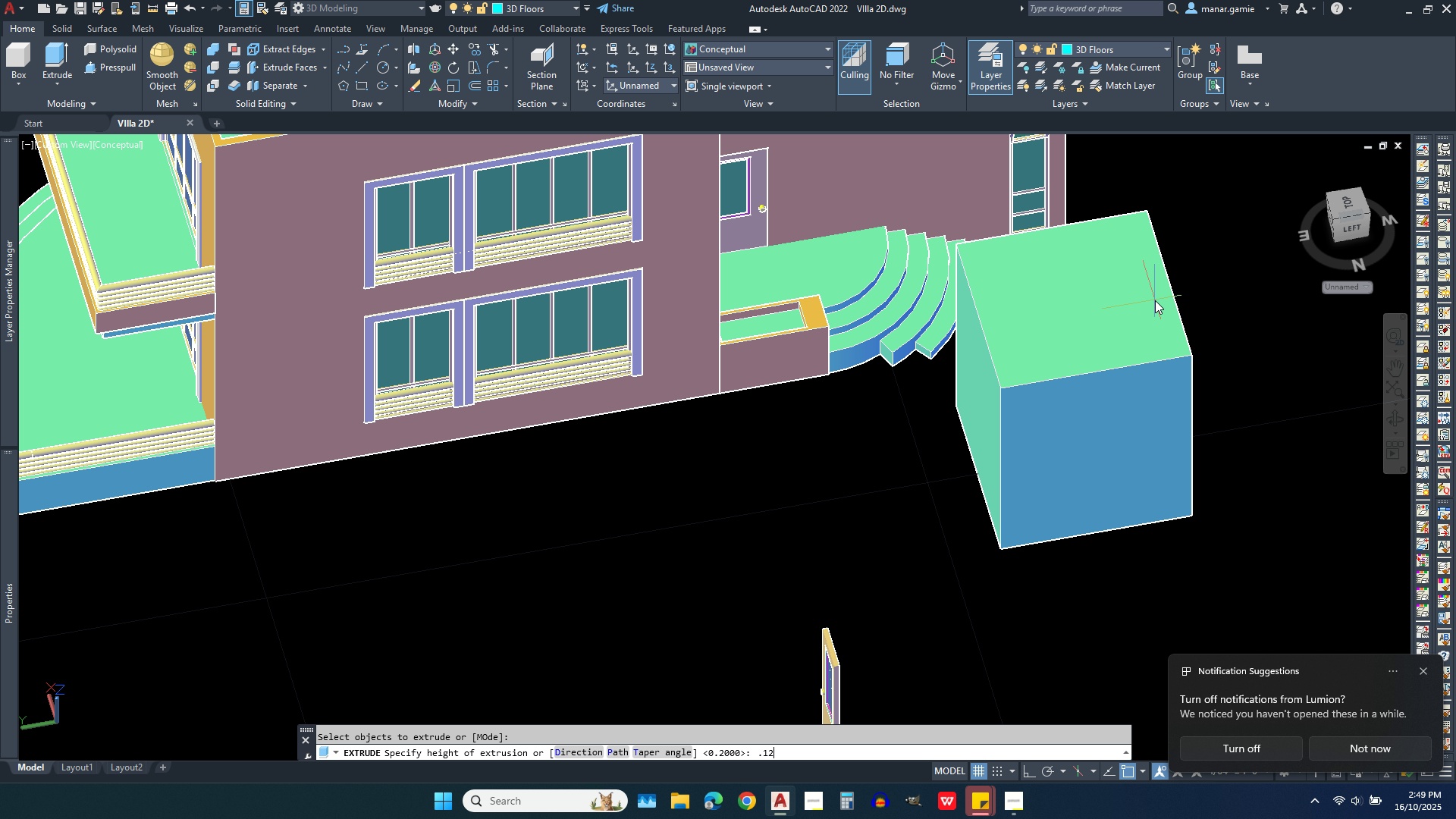 
hold_key(key=2, duration=0.37)
 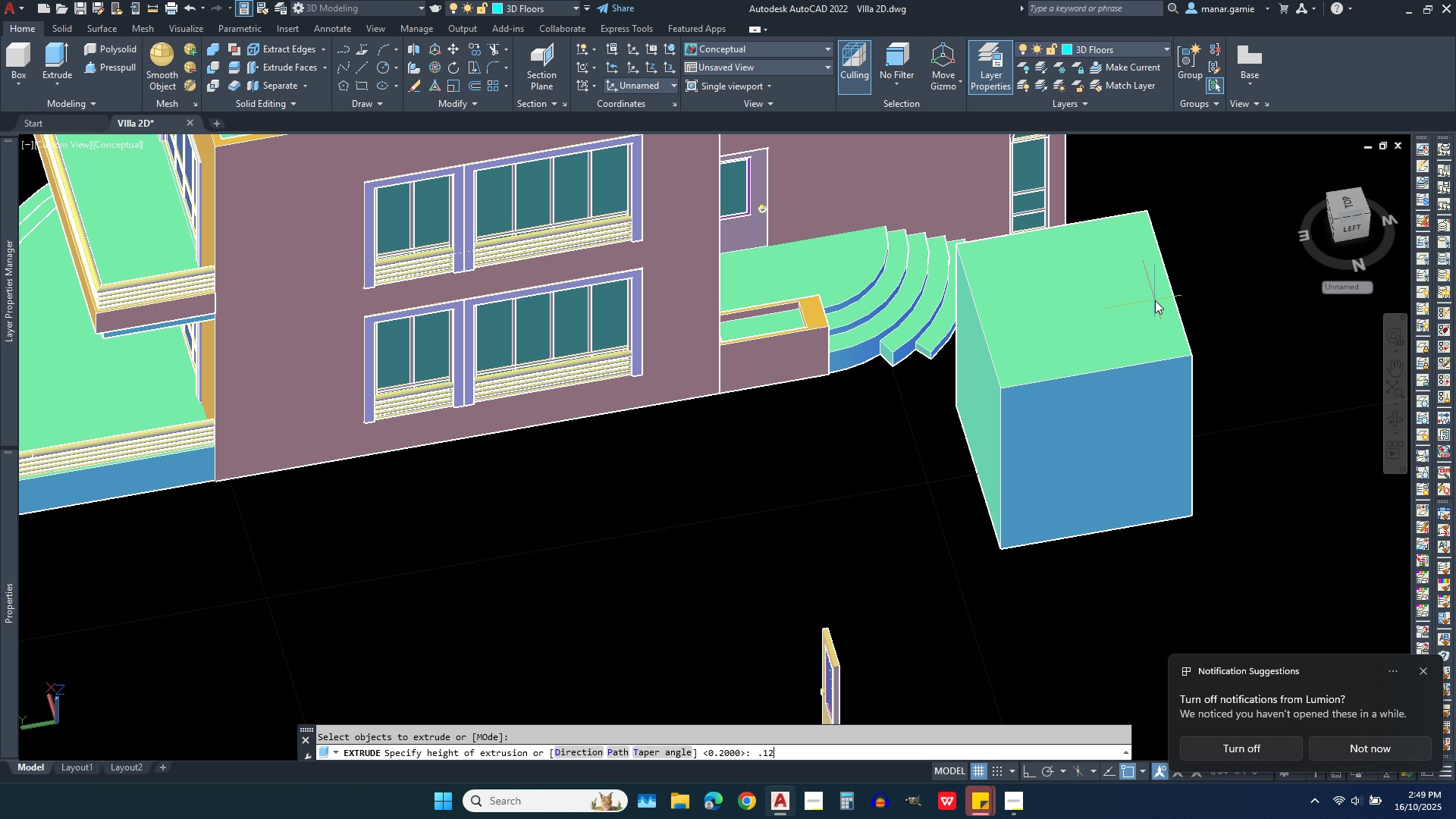 
key(Enter)
 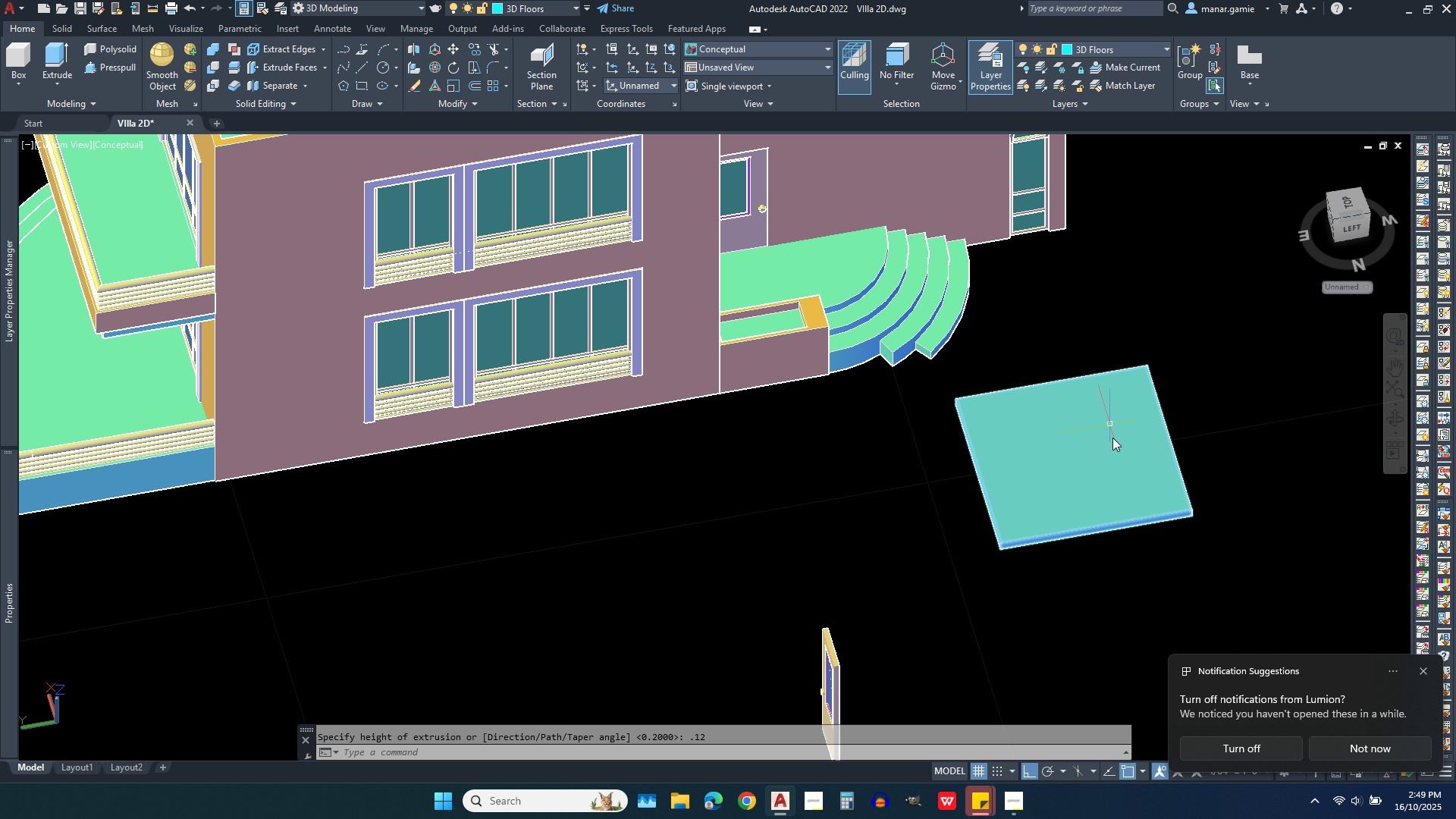 
left_click([1116, 459])
 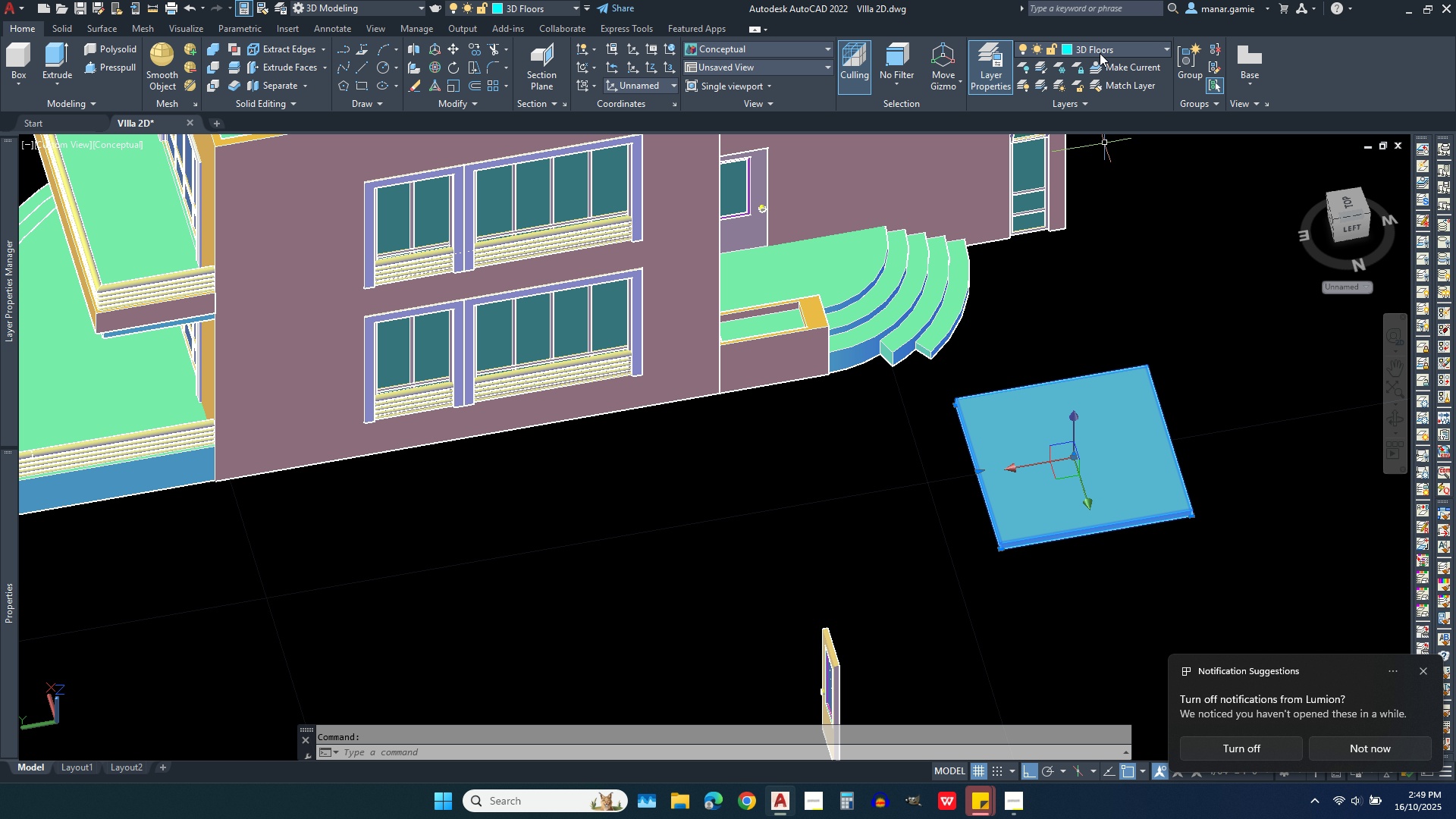 
left_click([1100, 53])
 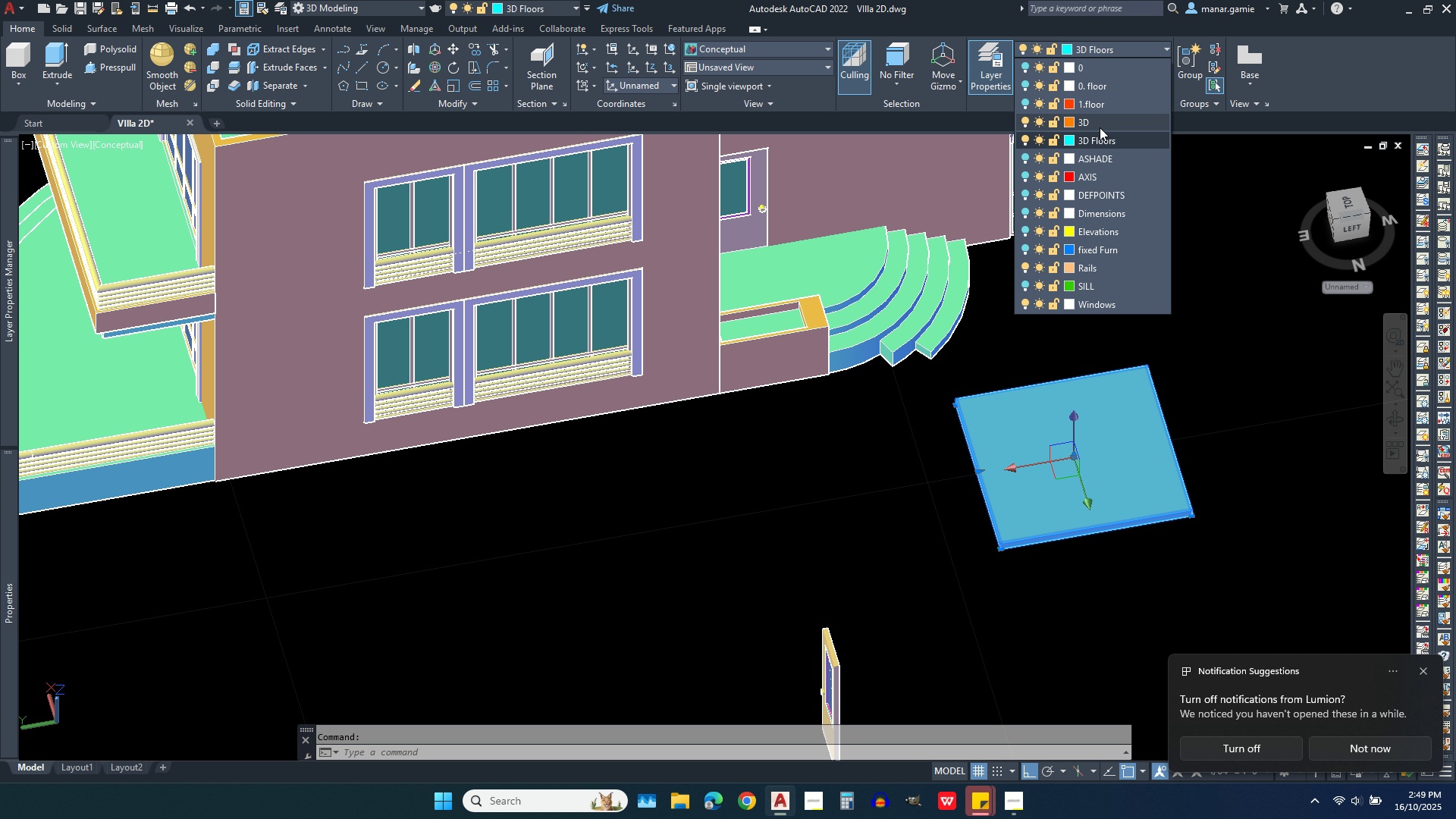 
left_click([1100, 127])
 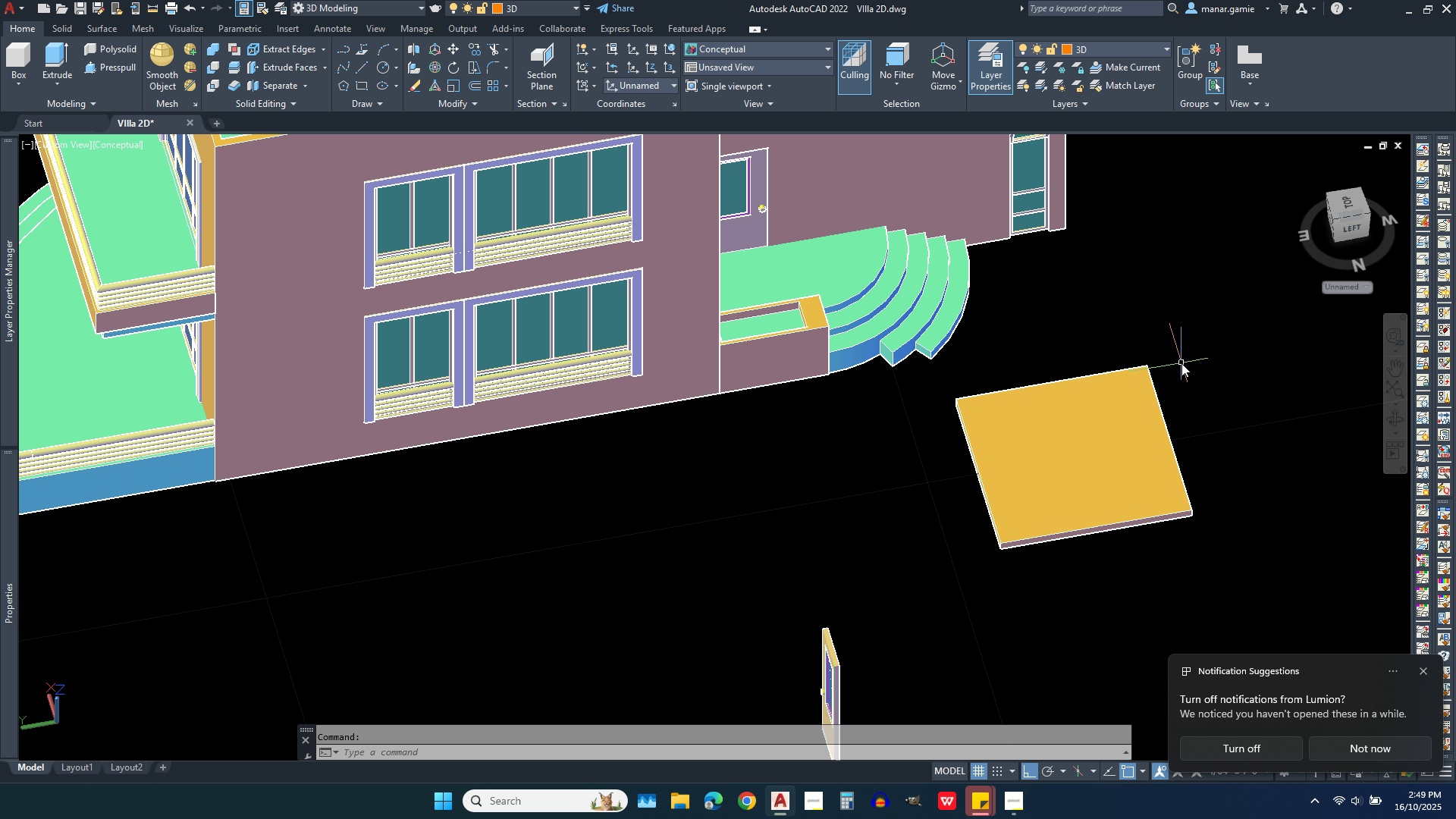 
key(Escape)
 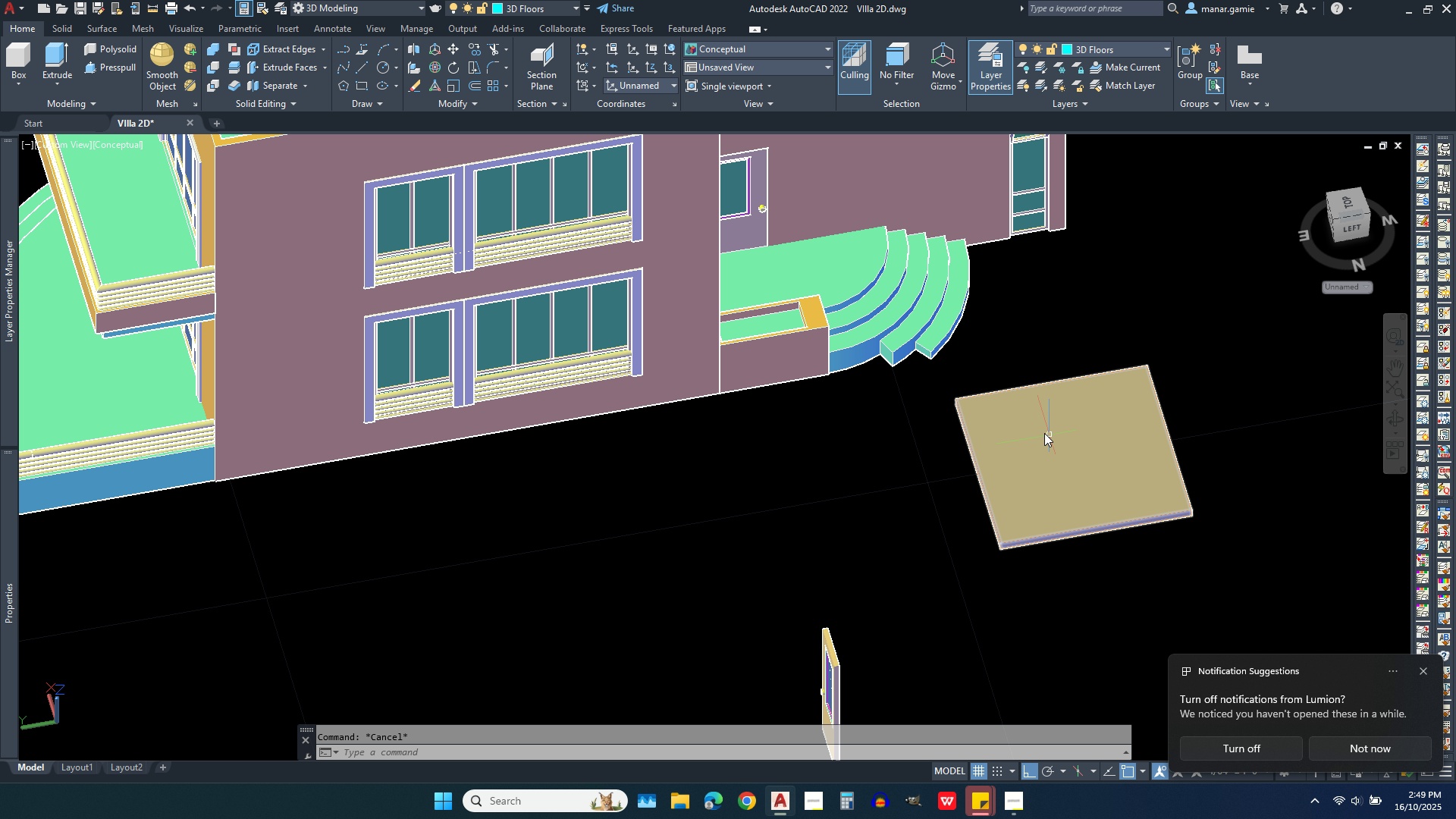 
left_click([1044, 433])
 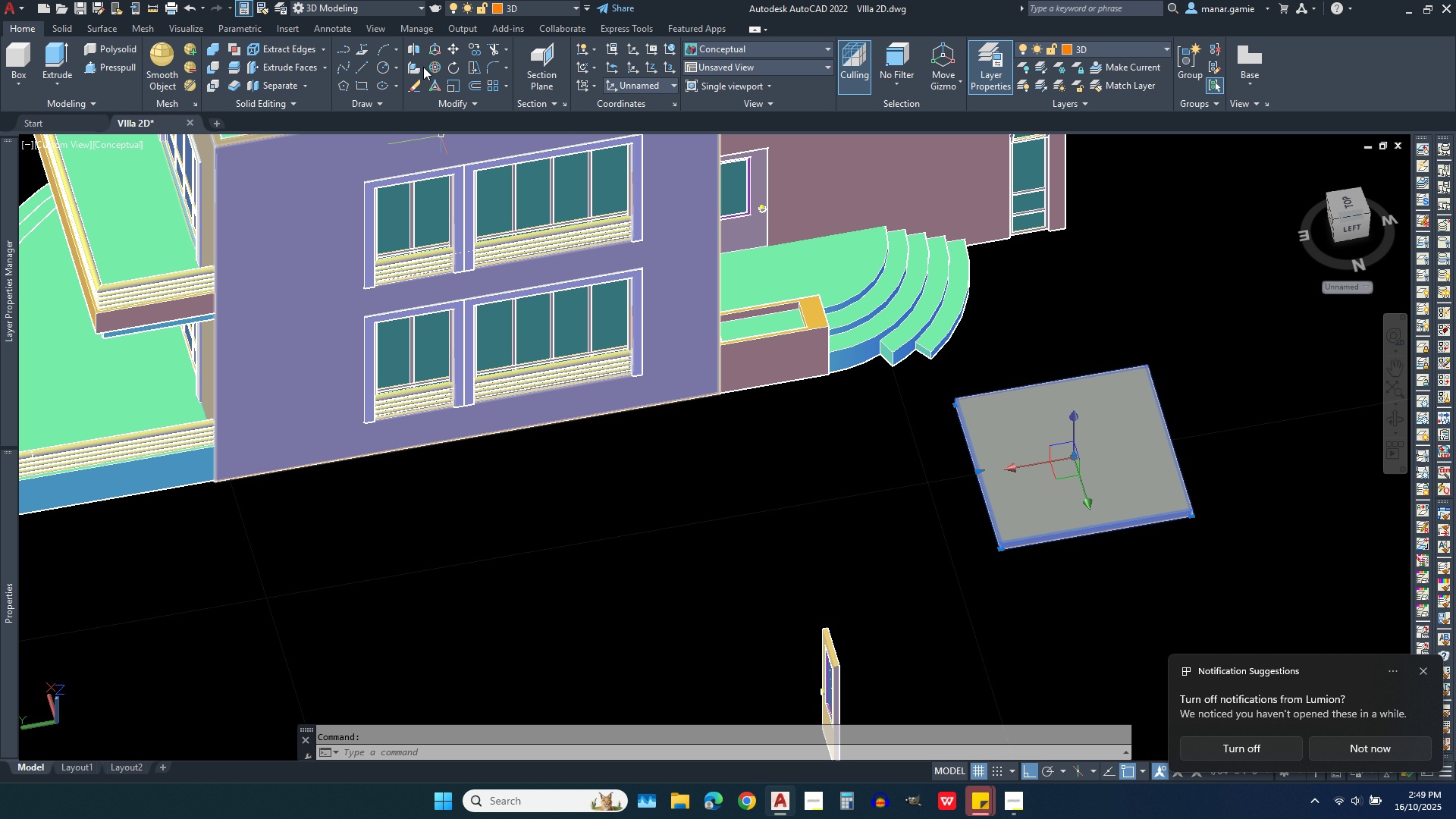 
left_click([433, 69])
 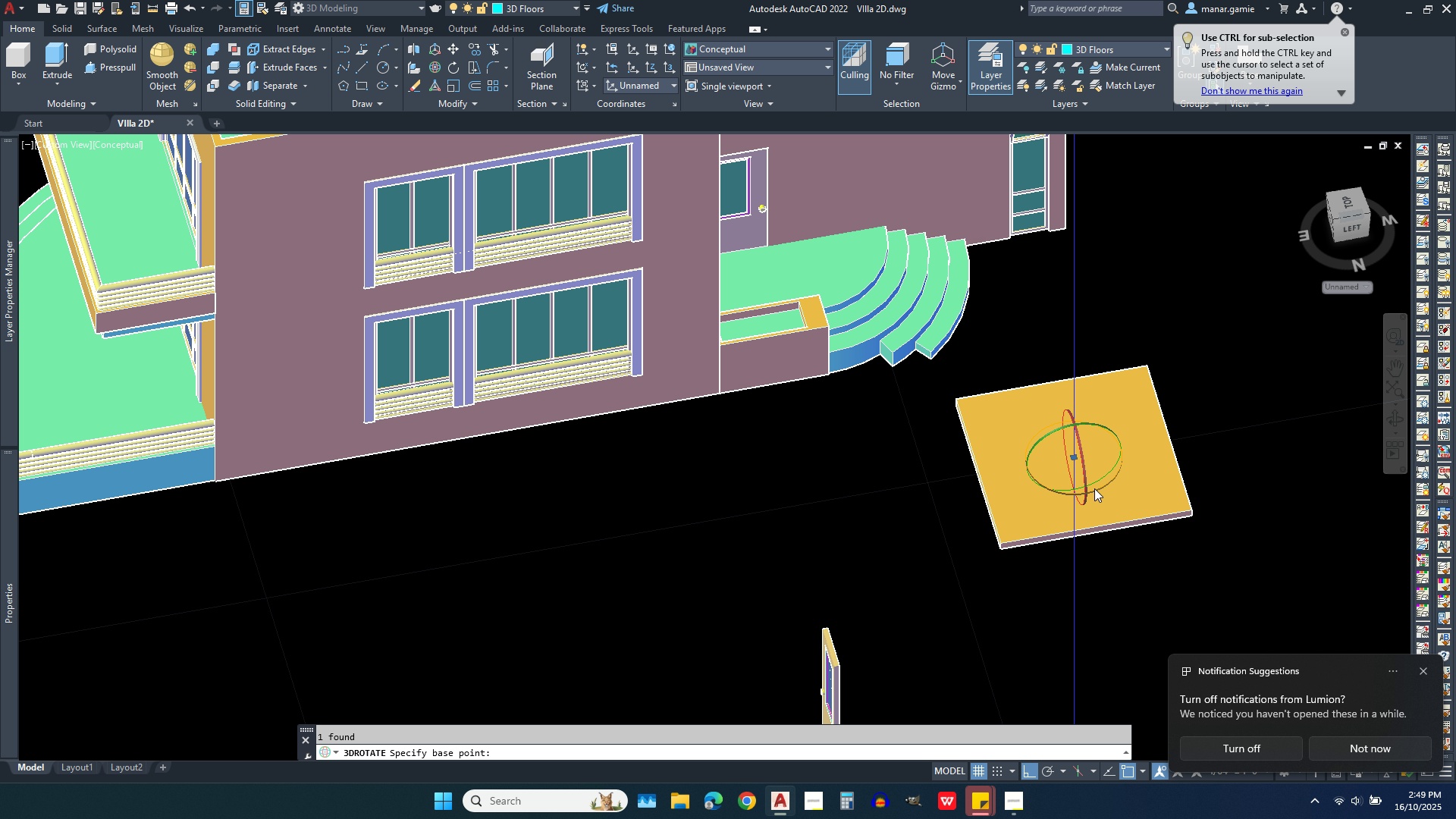 
wait(6.32)
 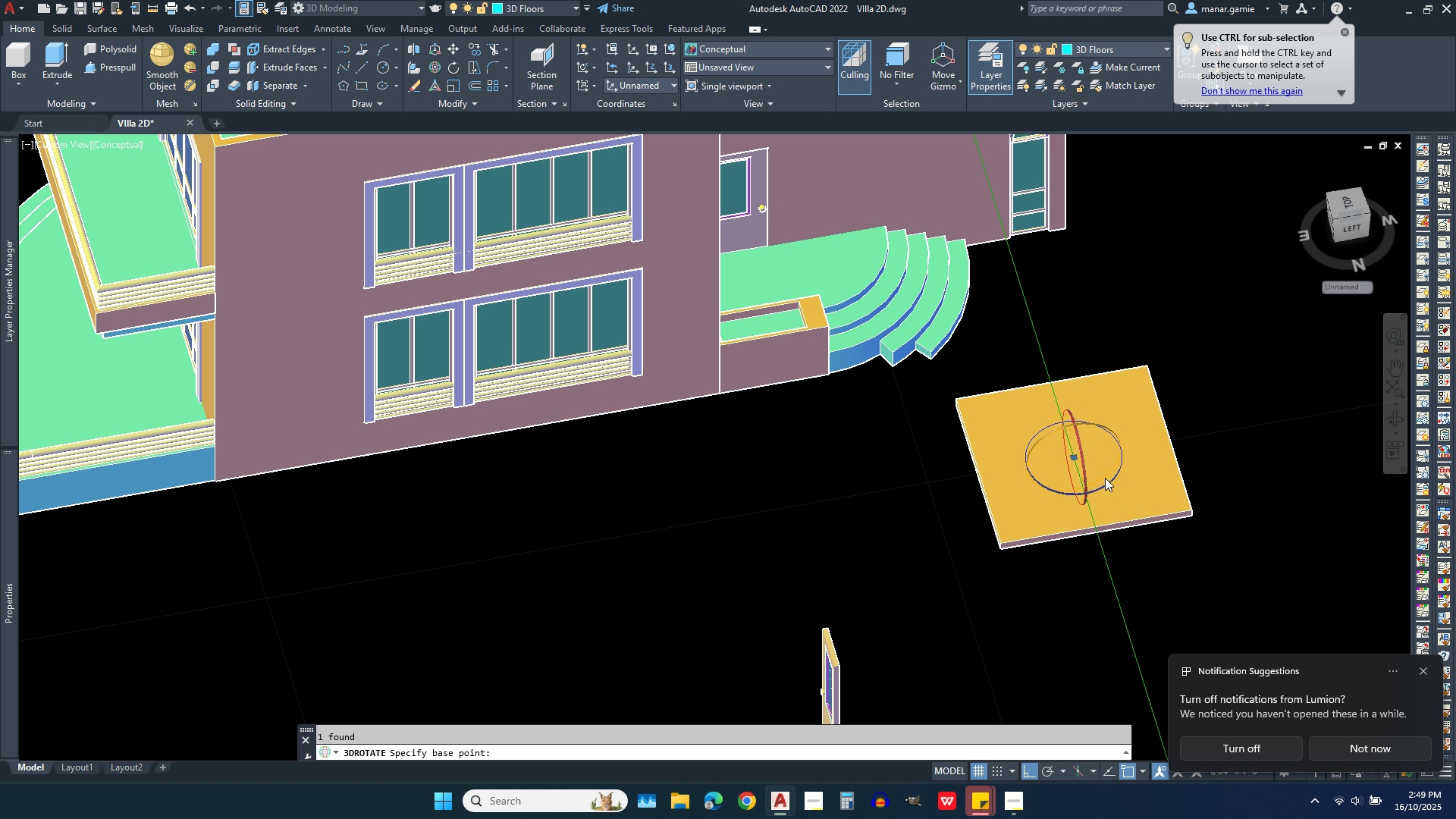 
left_click([1073, 460])
 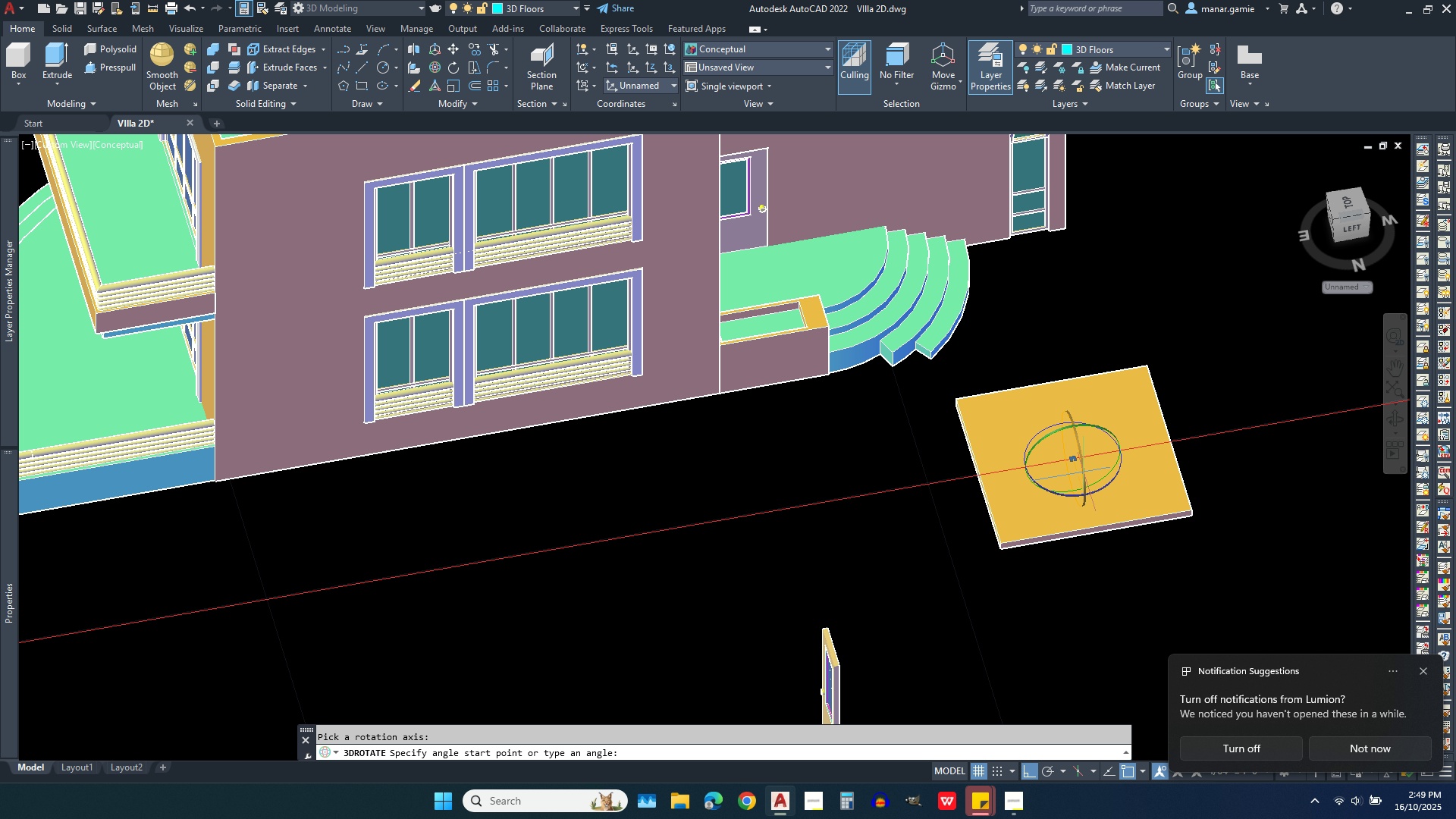 
left_click([1084, 472])
 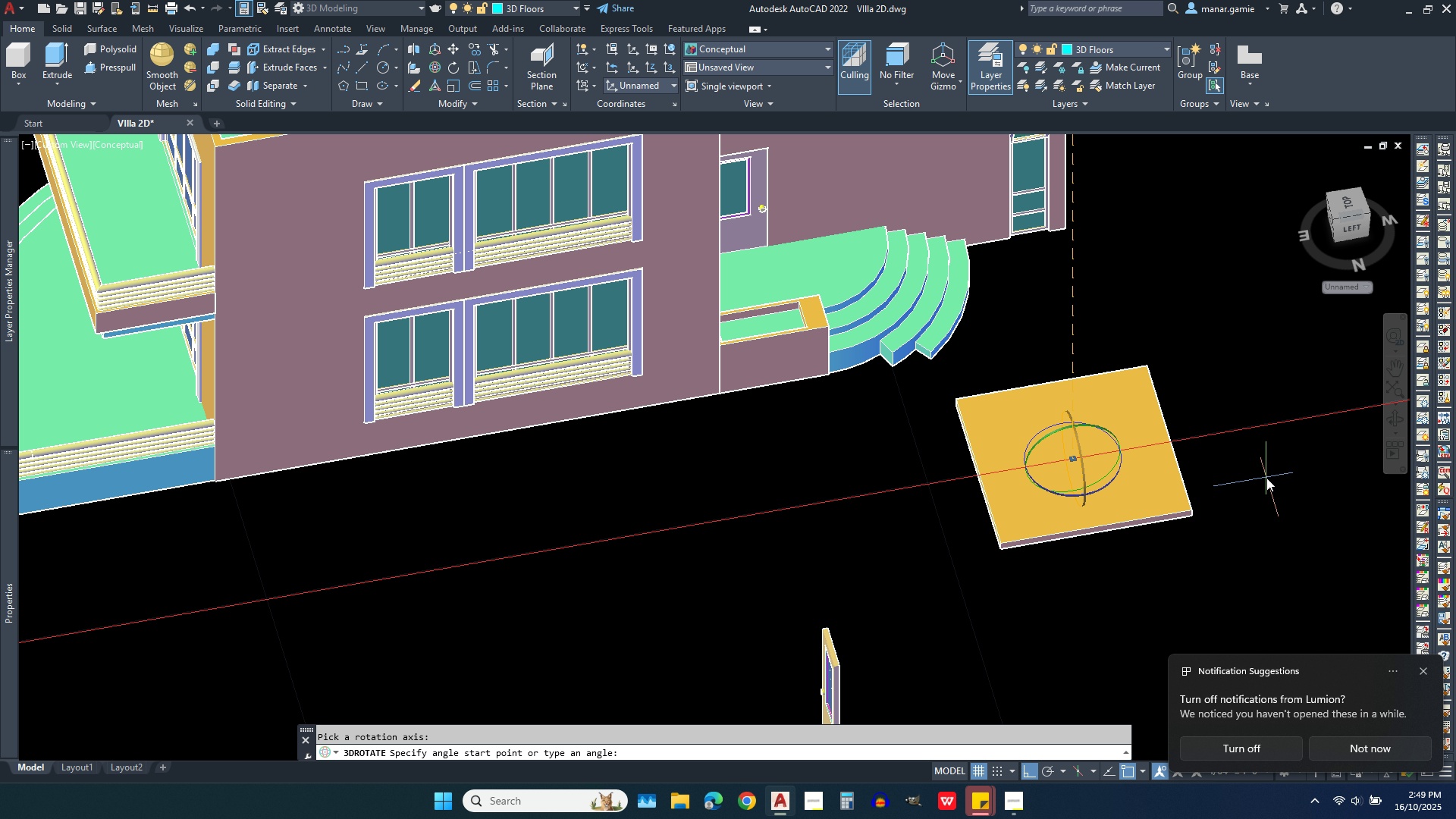 
left_click([1266, 478])
 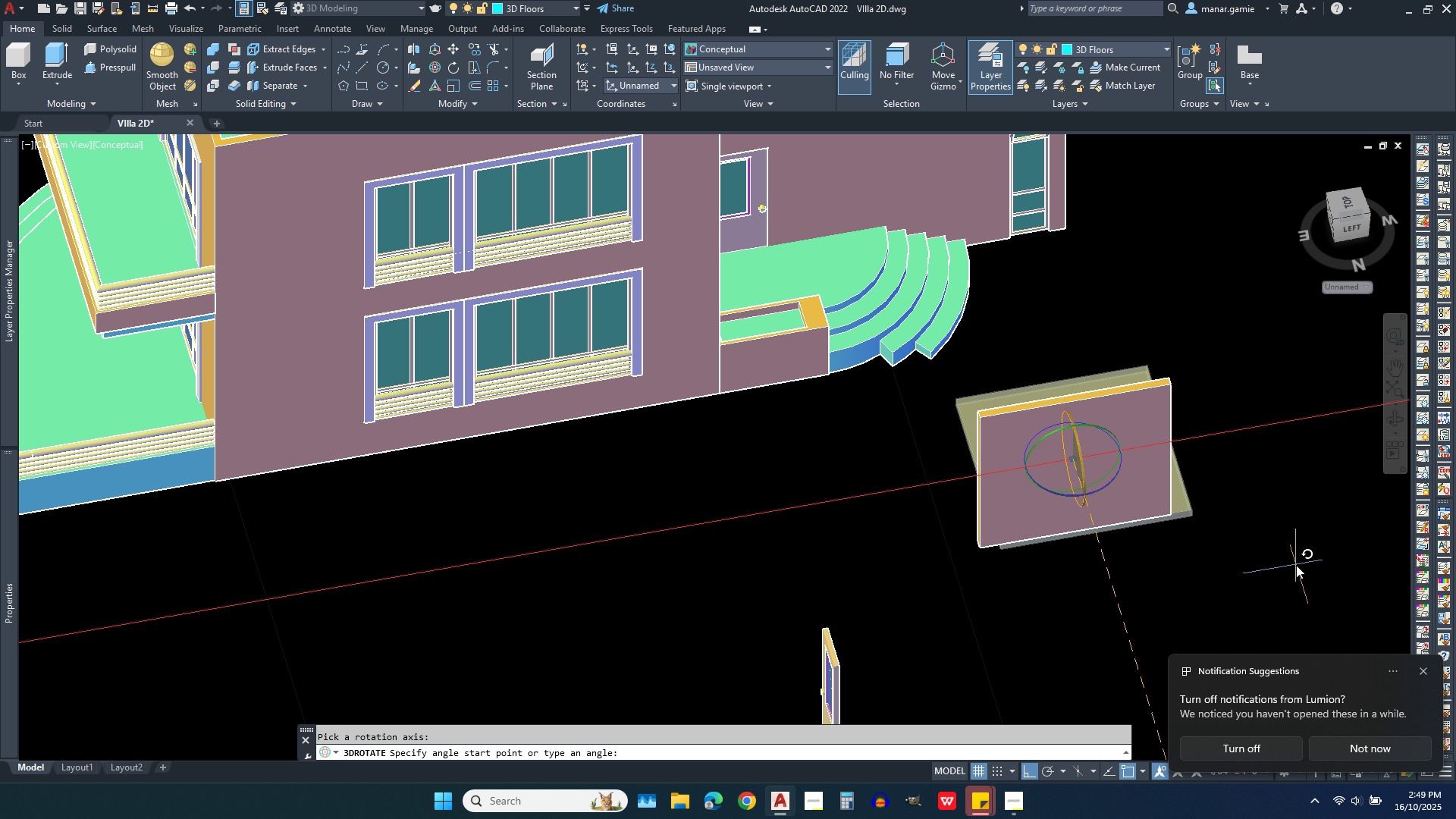 
left_click([1296, 565])
 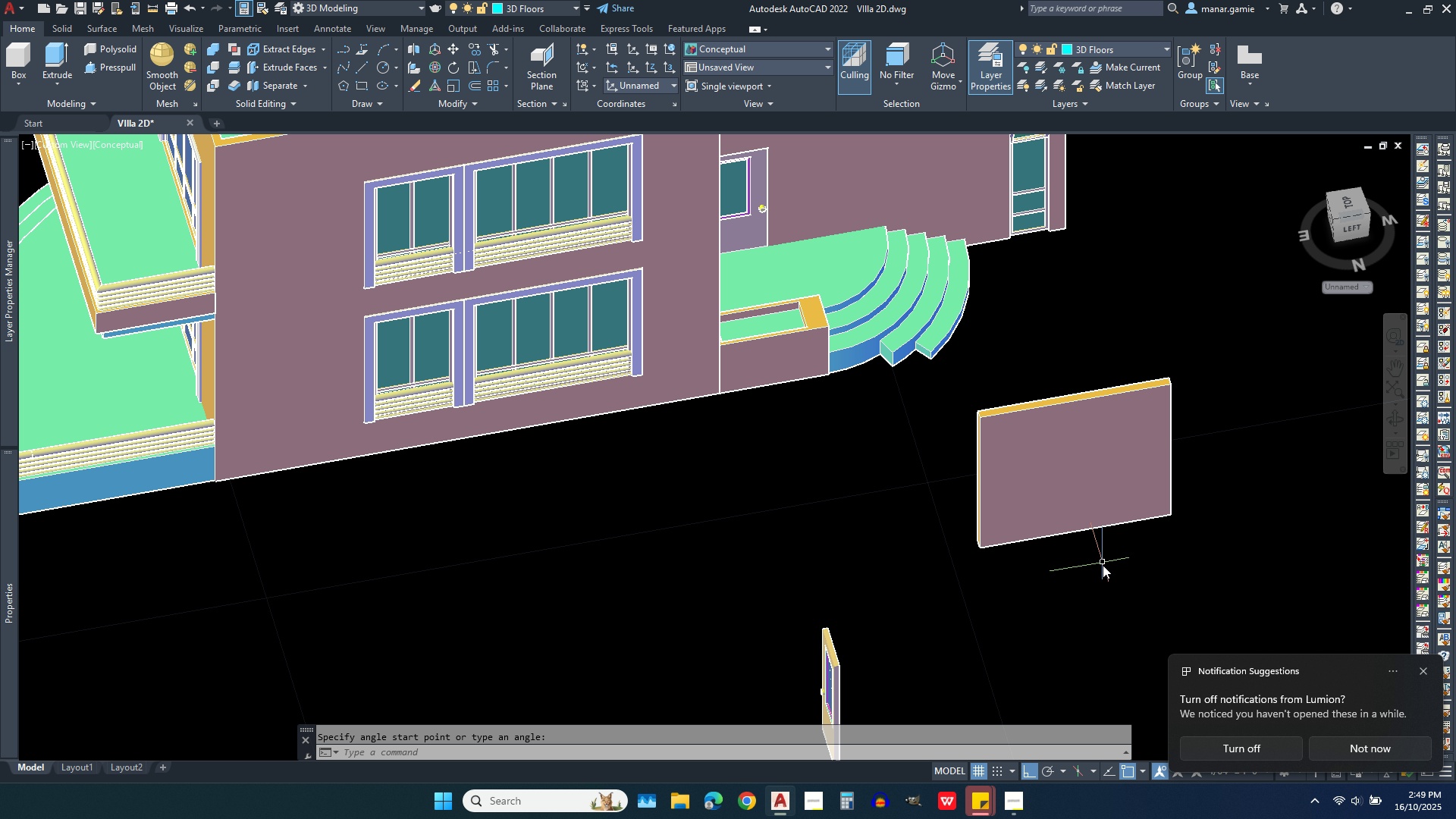 
right_click([1105, 570])
 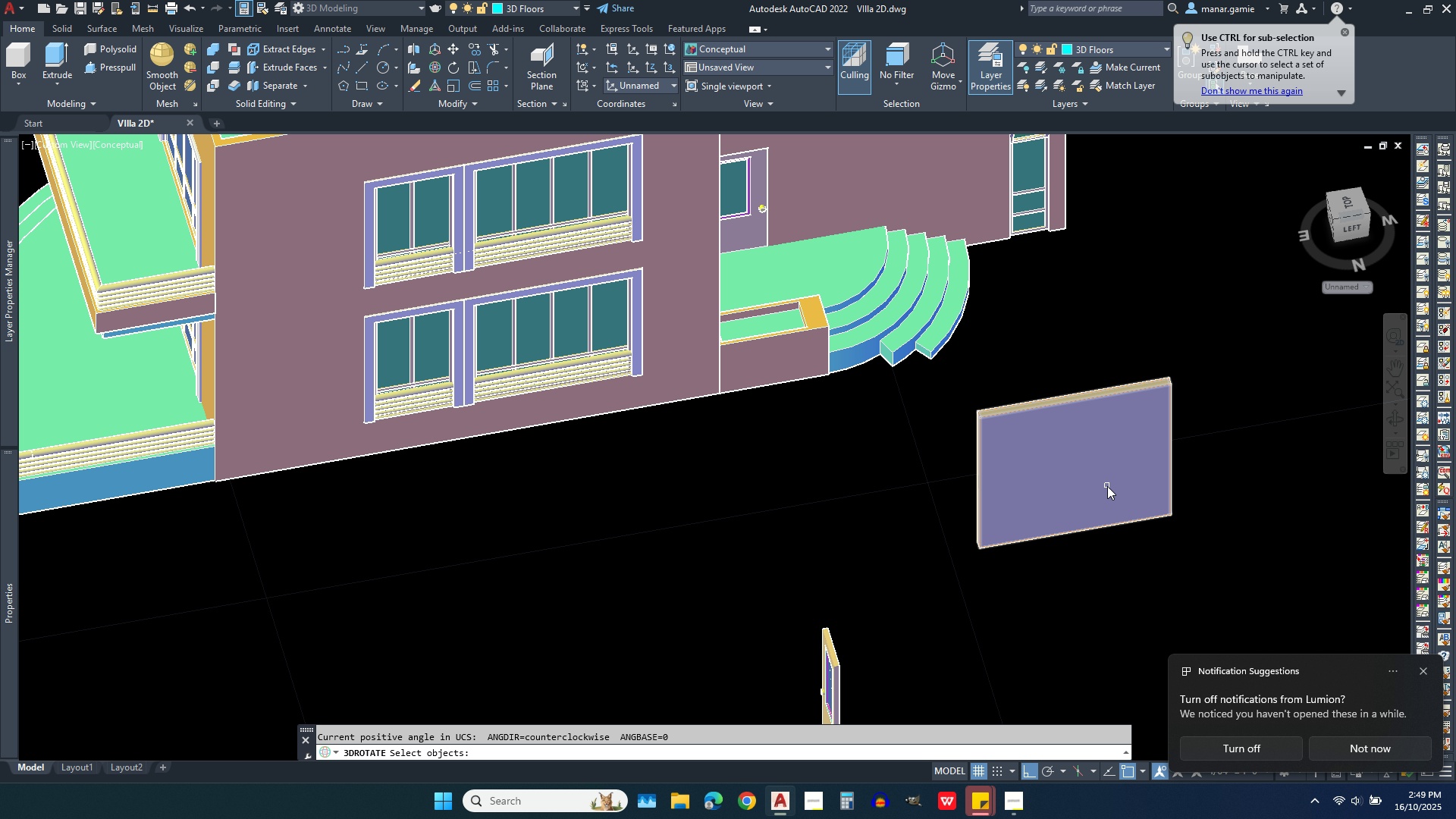 
left_click([1107, 486])
 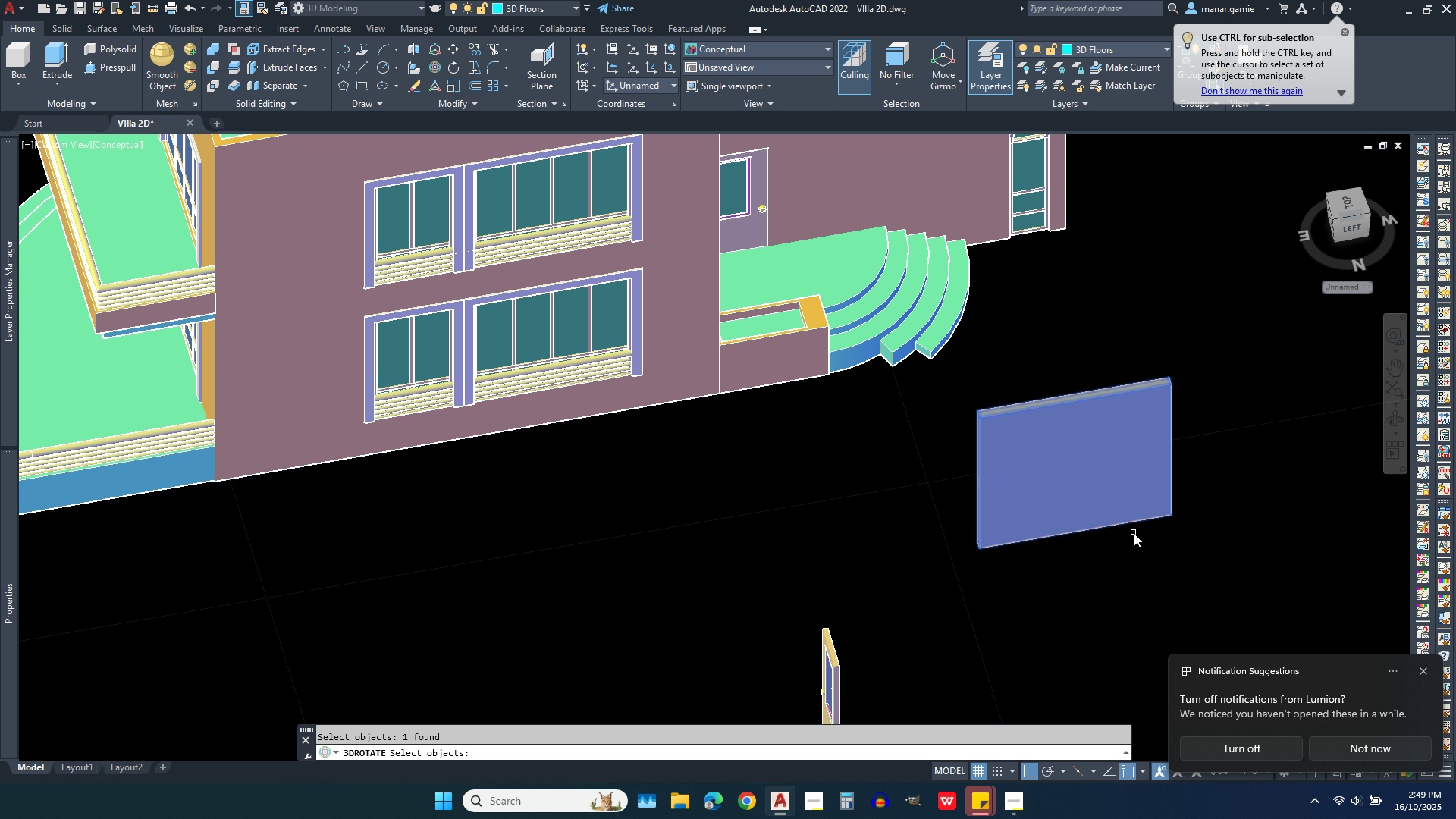 
right_click([1134, 533])
 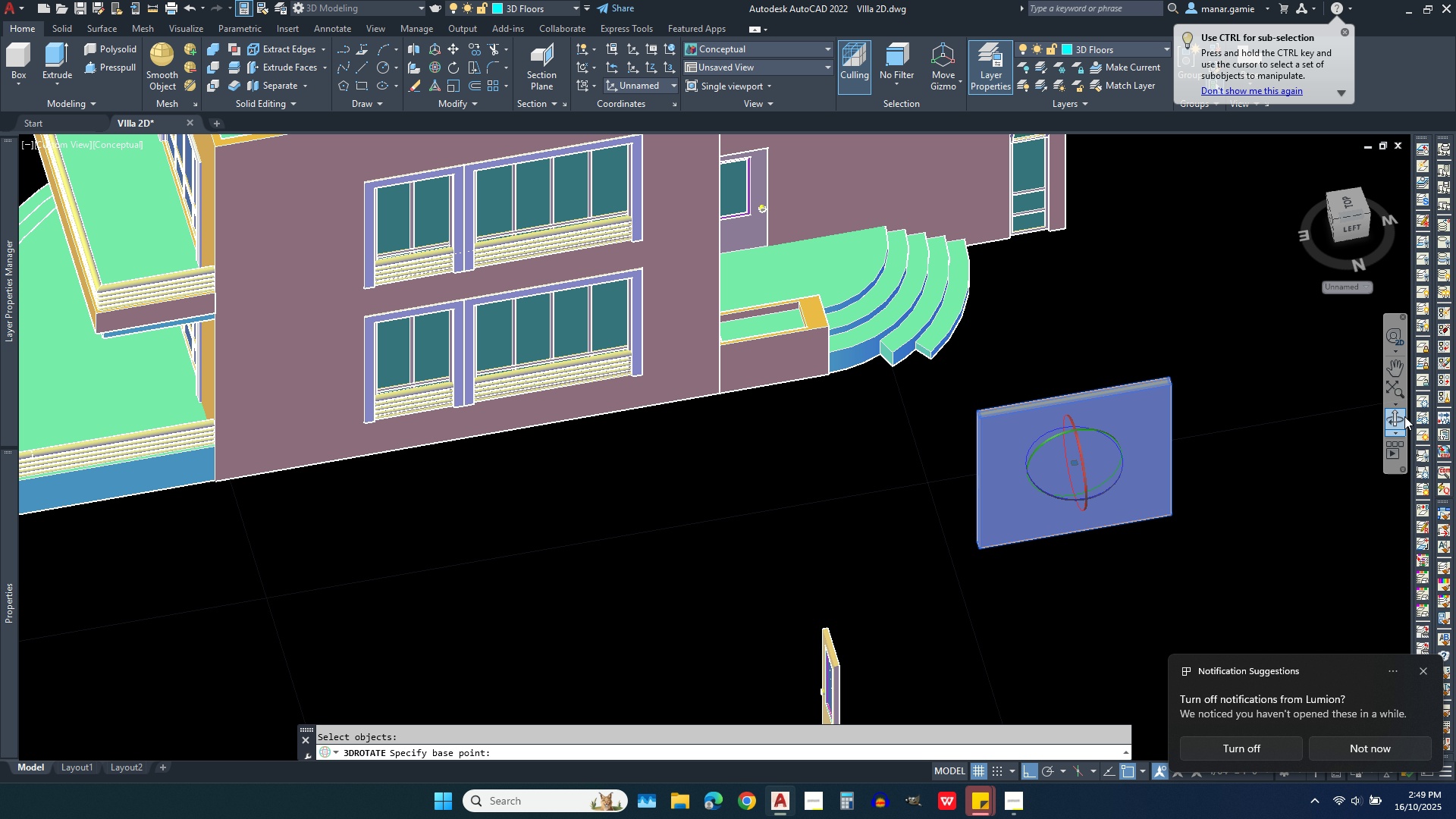 
left_click([1400, 417])
 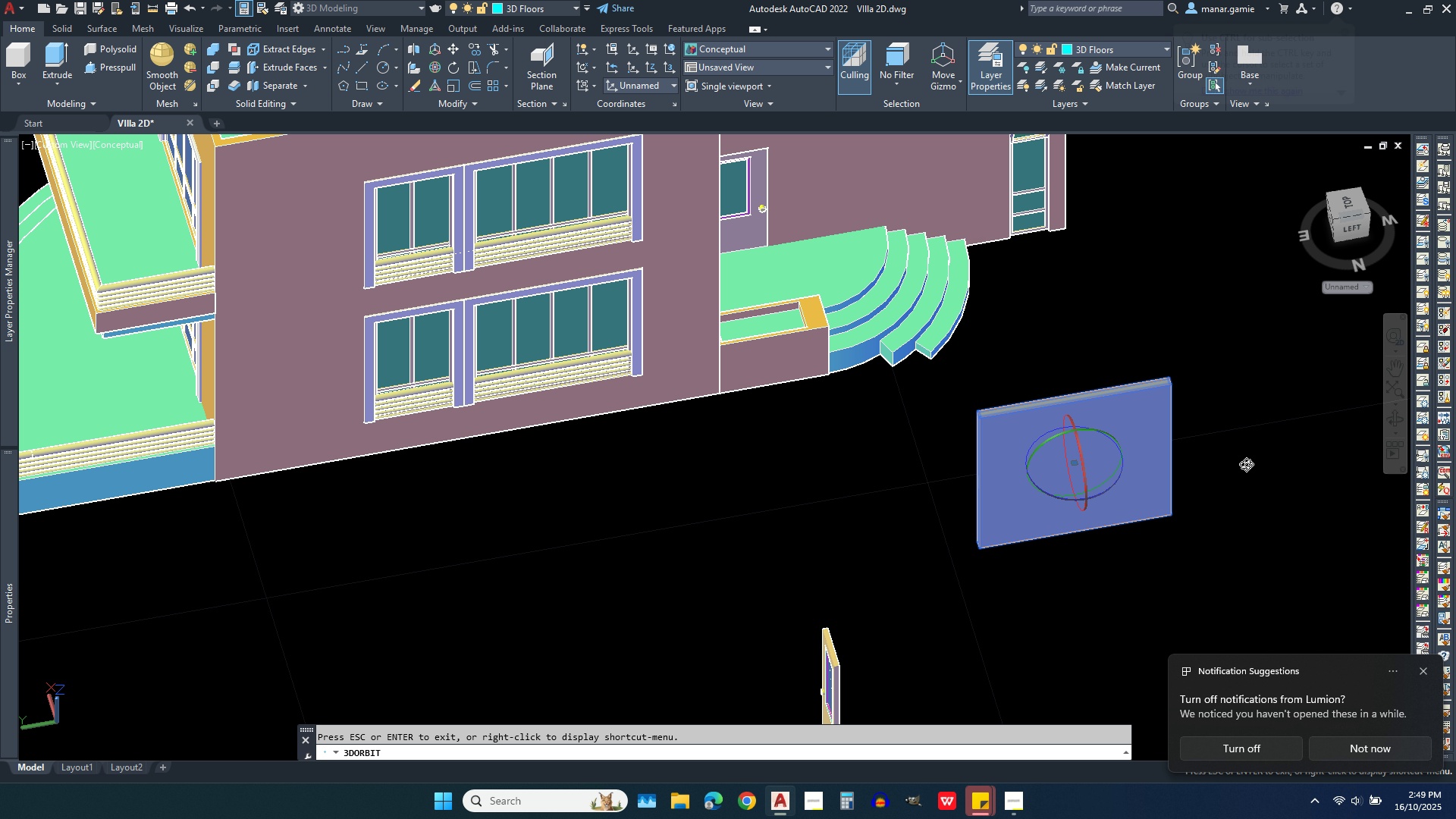 
left_click_drag(start_coordinate=[1246, 464], to_coordinate=[1269, 412])
 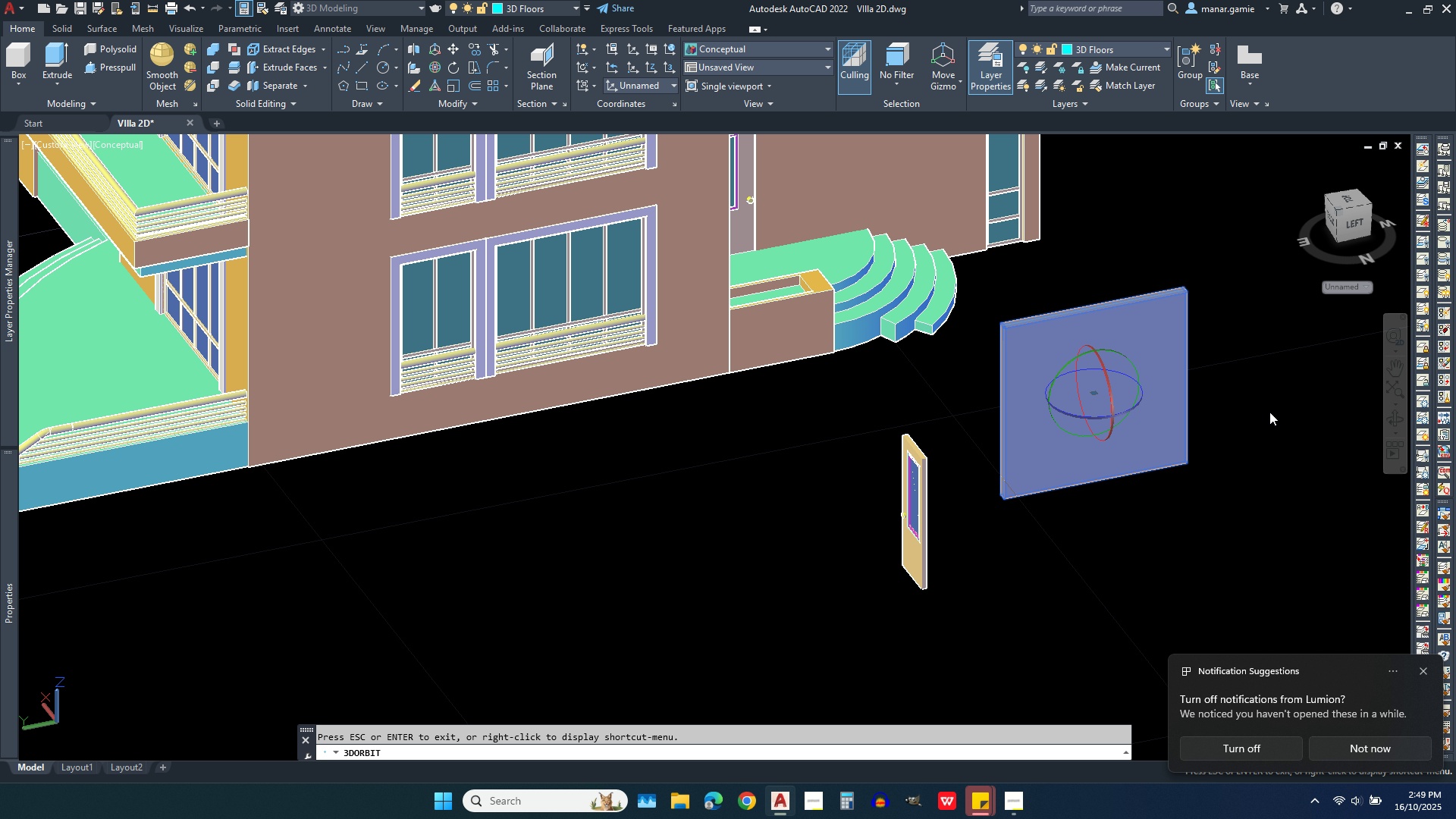 
right_click([1269, 412])
 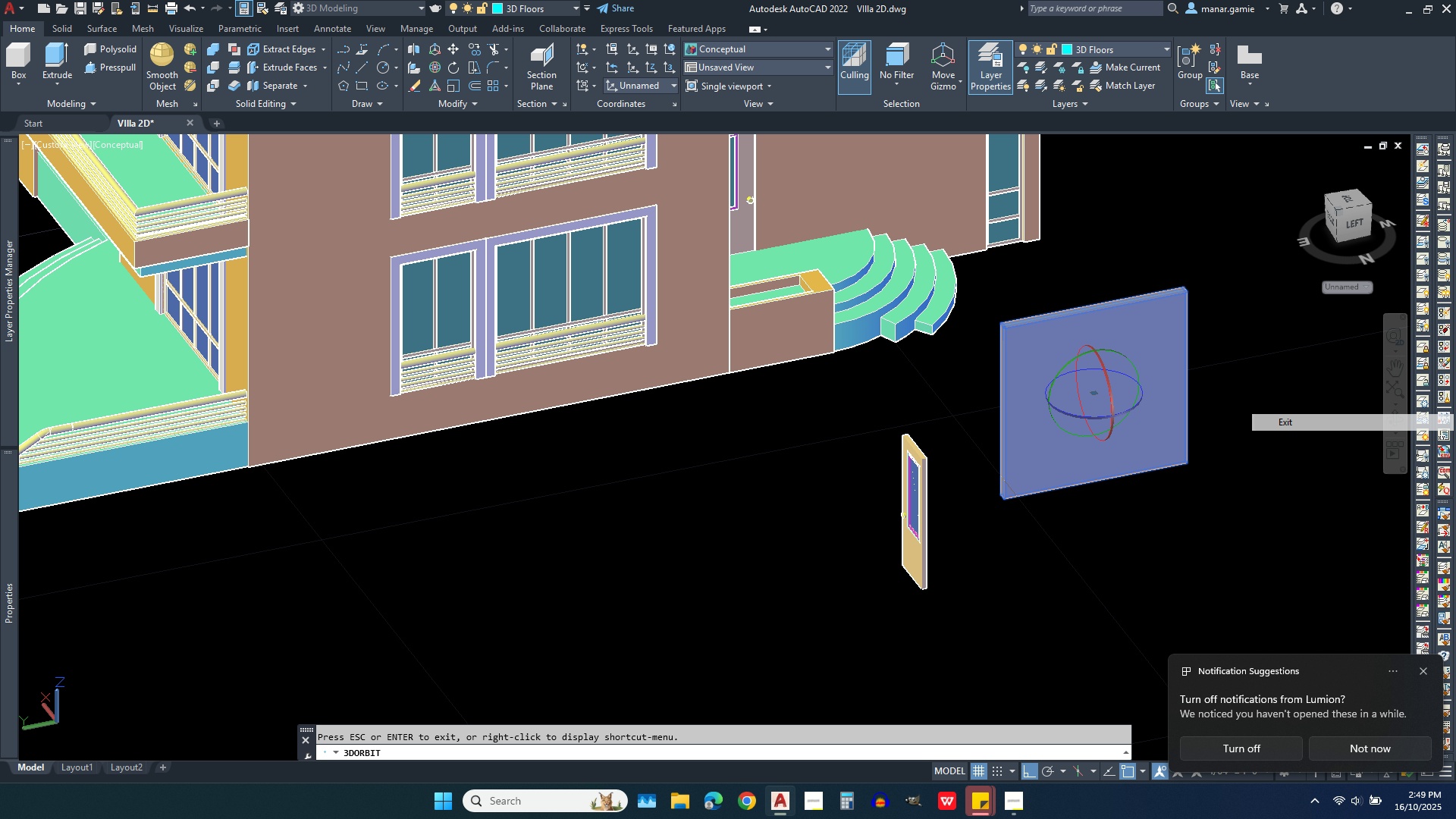 
left_click([1293, 419])
 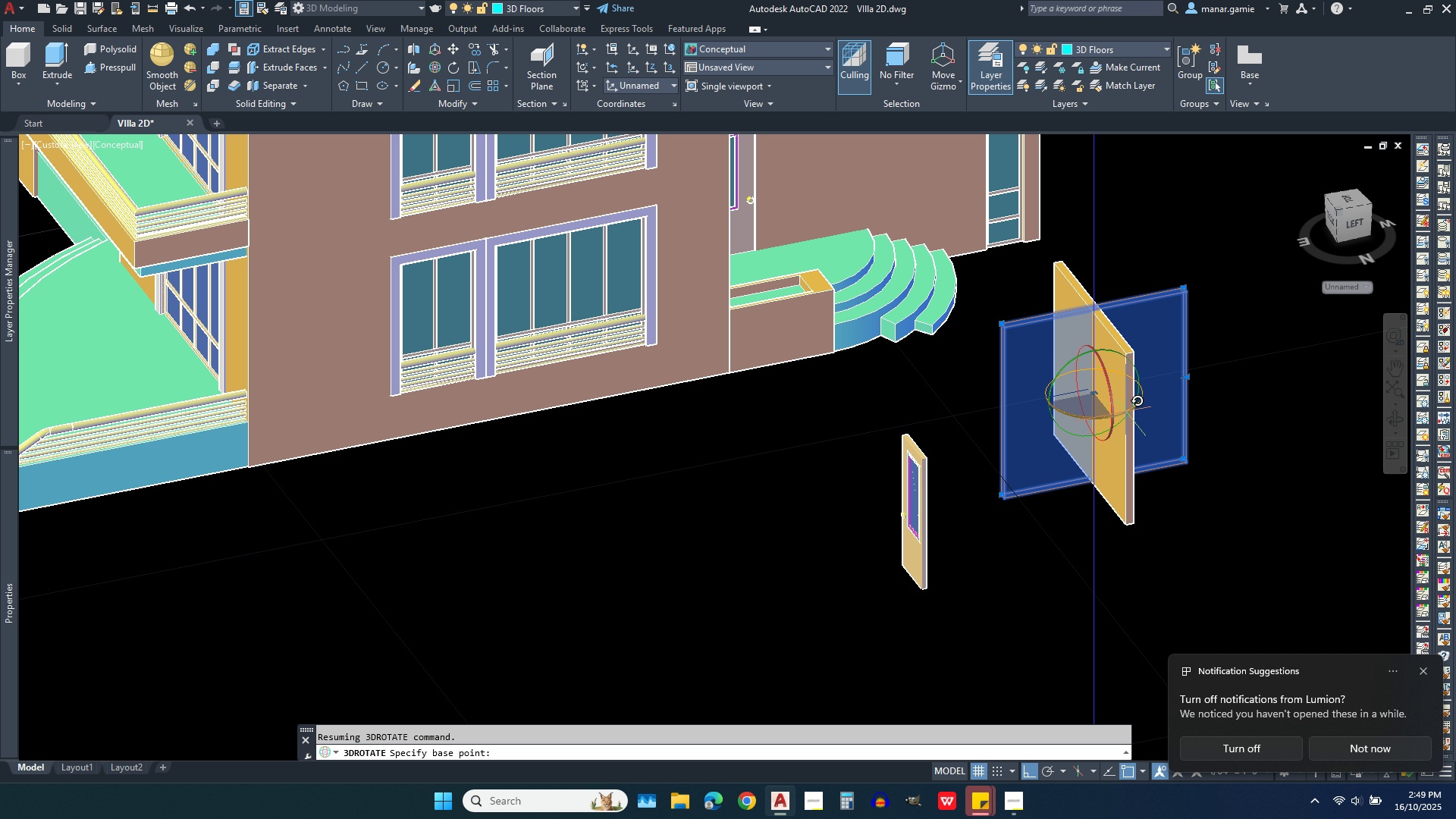 
left_click([1126, 412])
 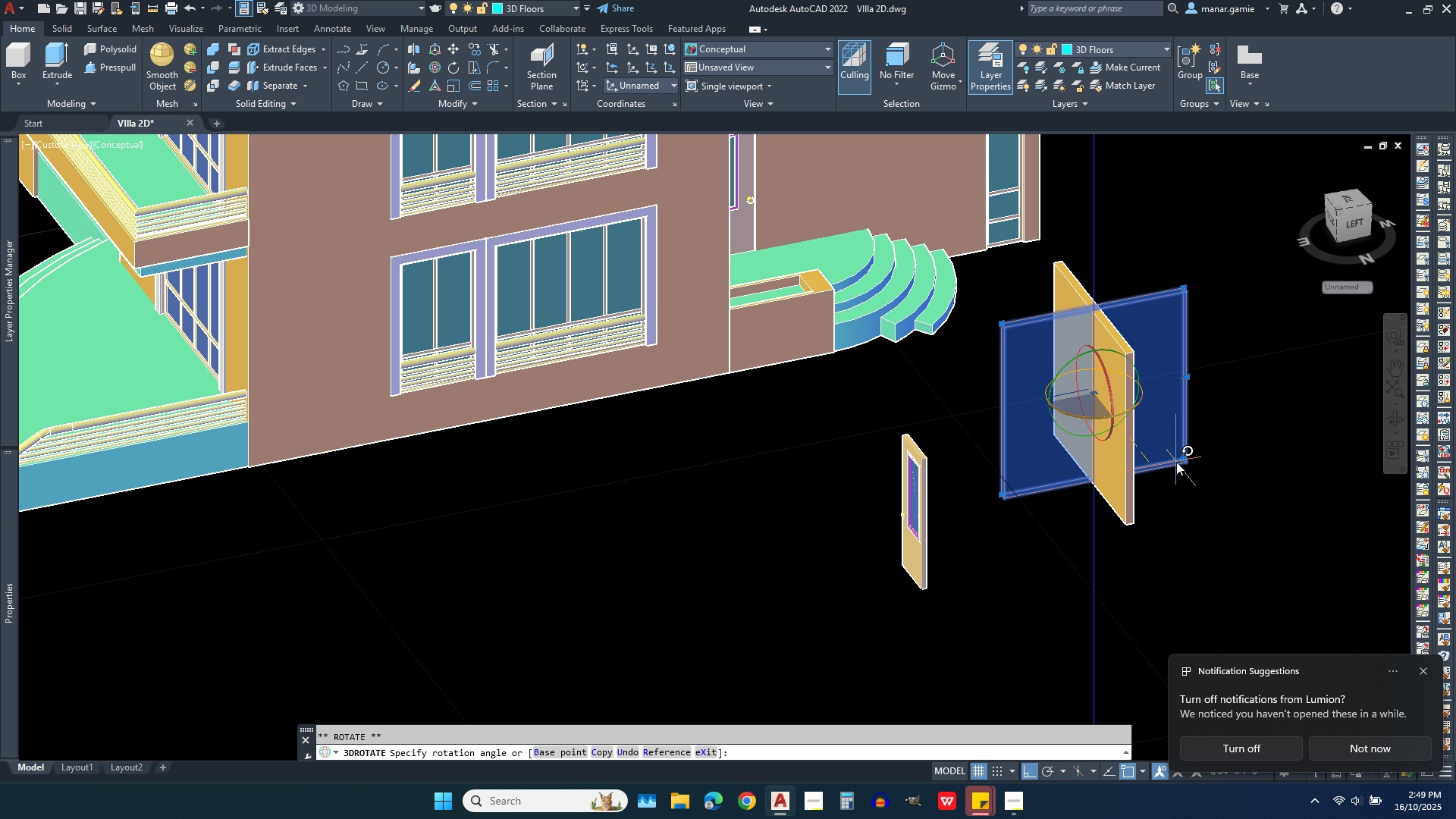 
left_click([1176, 462])
 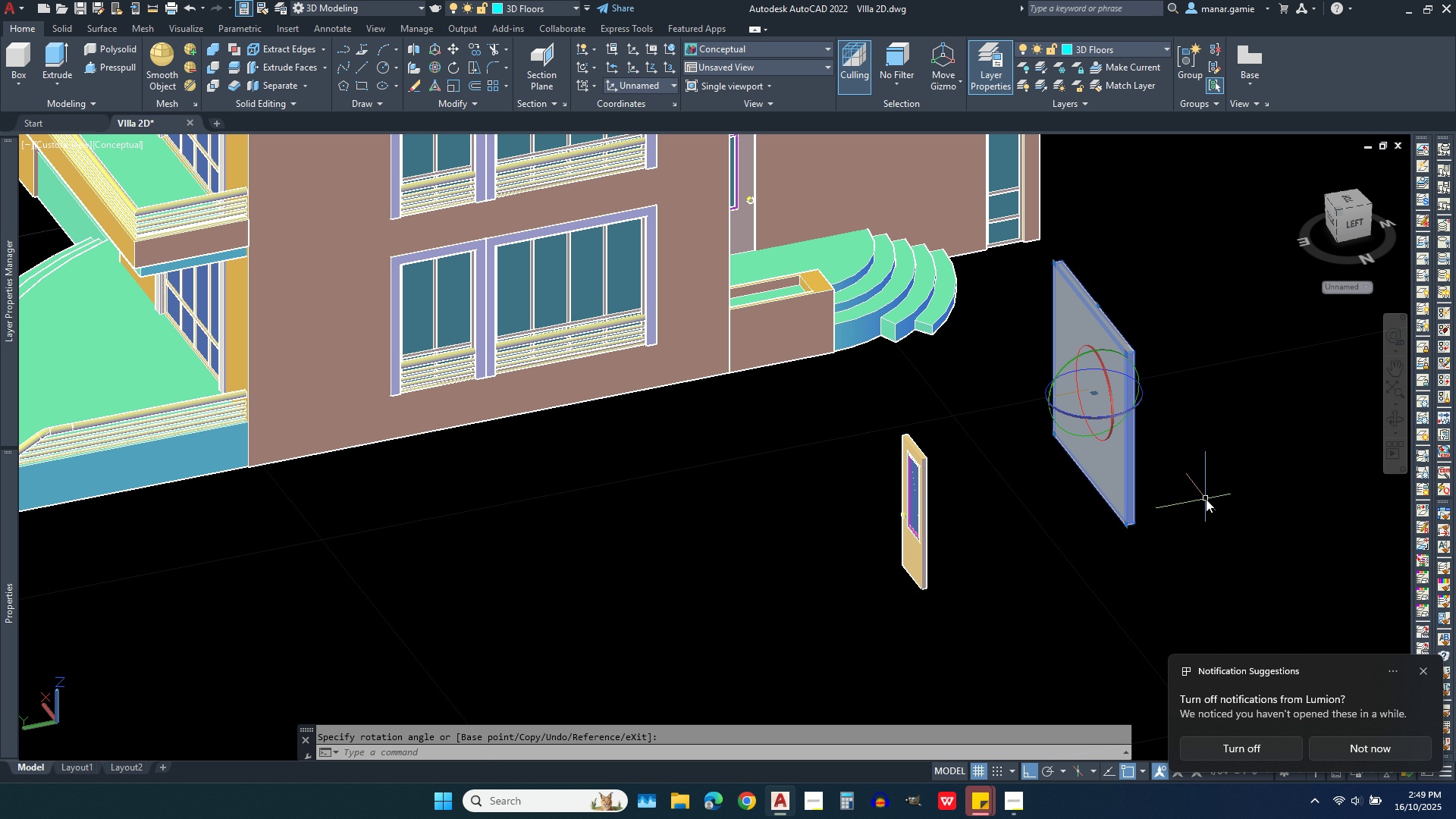 
scroll: coordinate [1188, 512], scroll_direction: down, amount: 3.0
 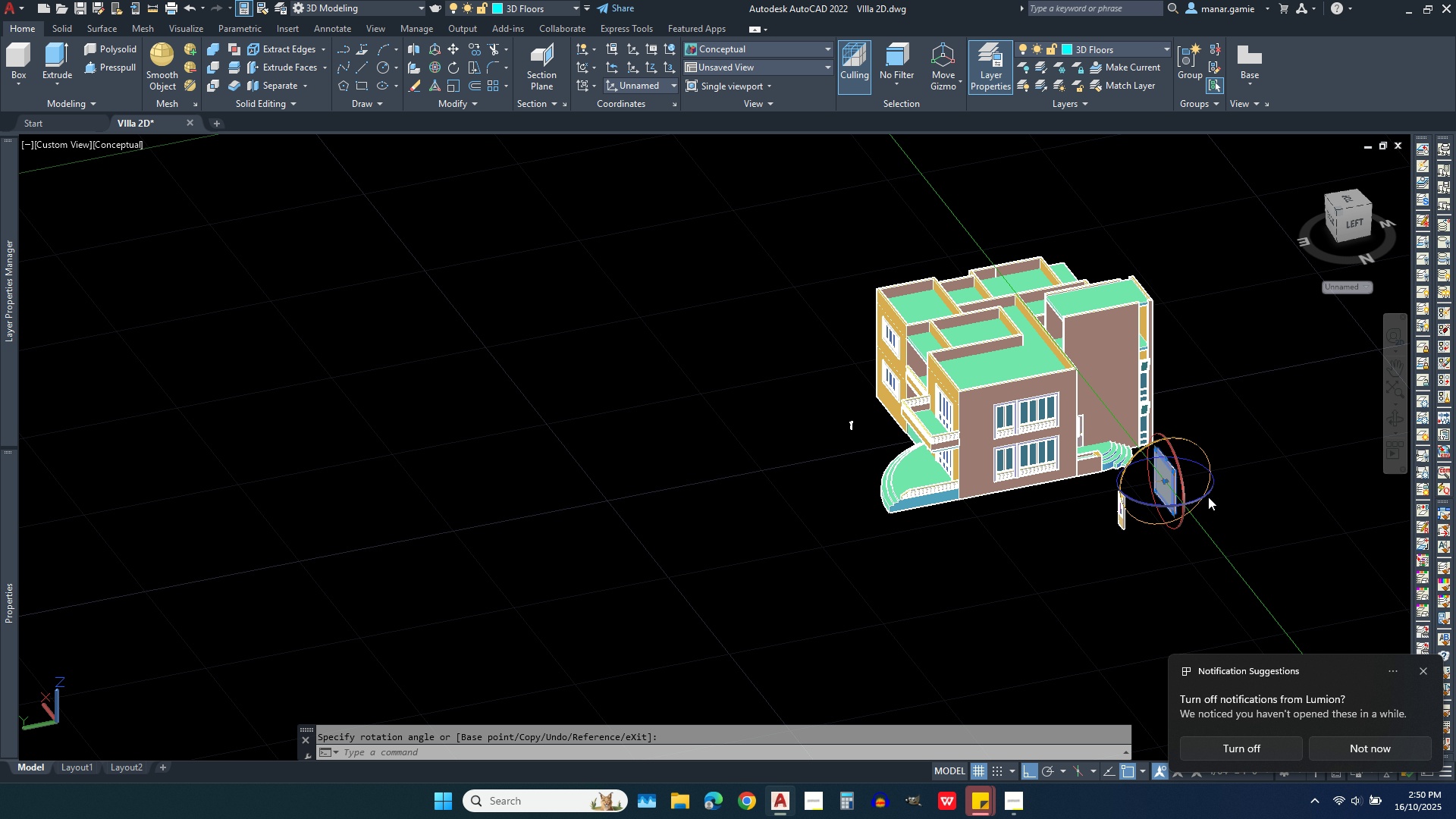 
scroll: coordinate [1208, 497], scroll_direction: up, amount: 1.0
 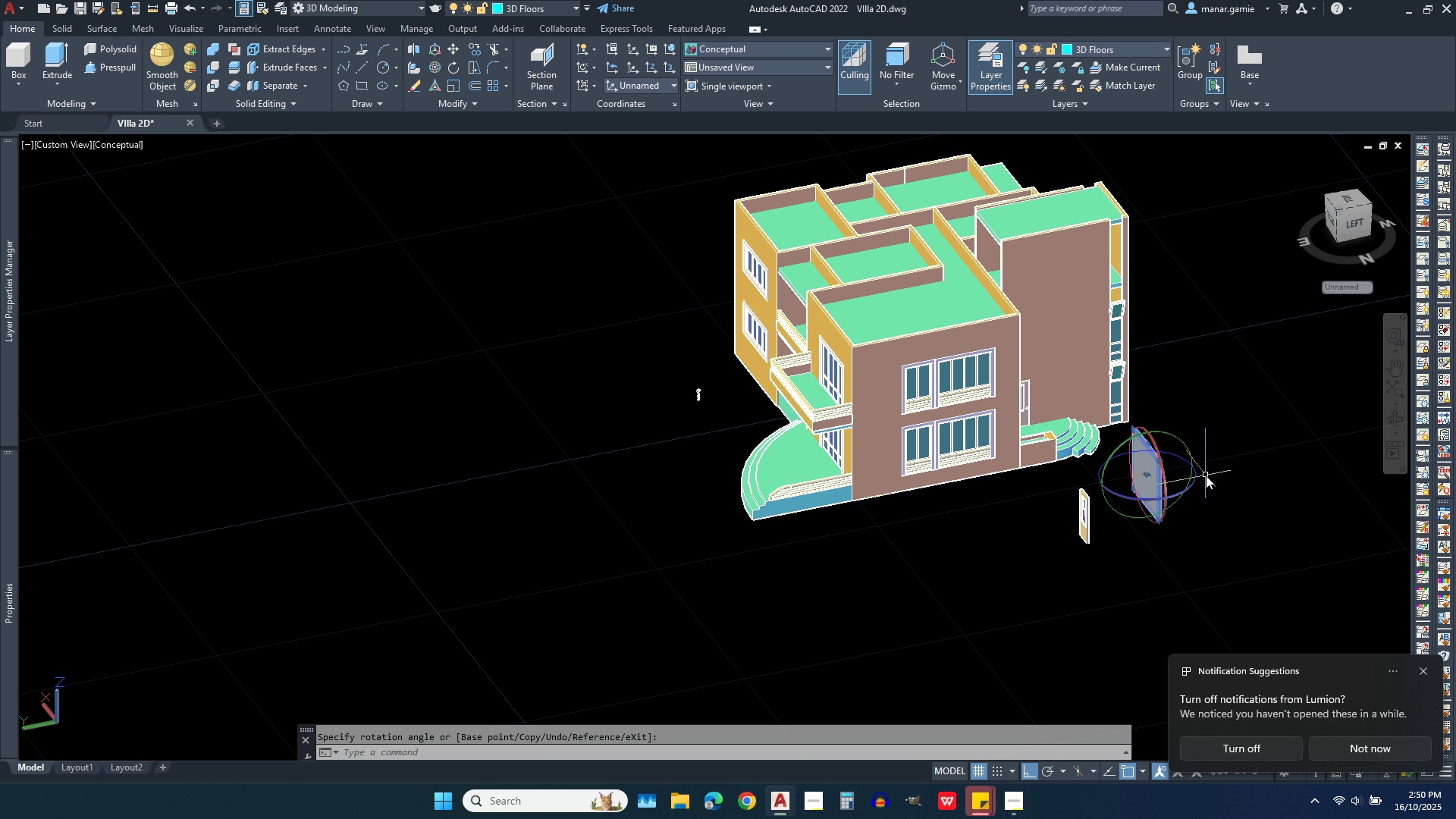 
wait(8.51)
 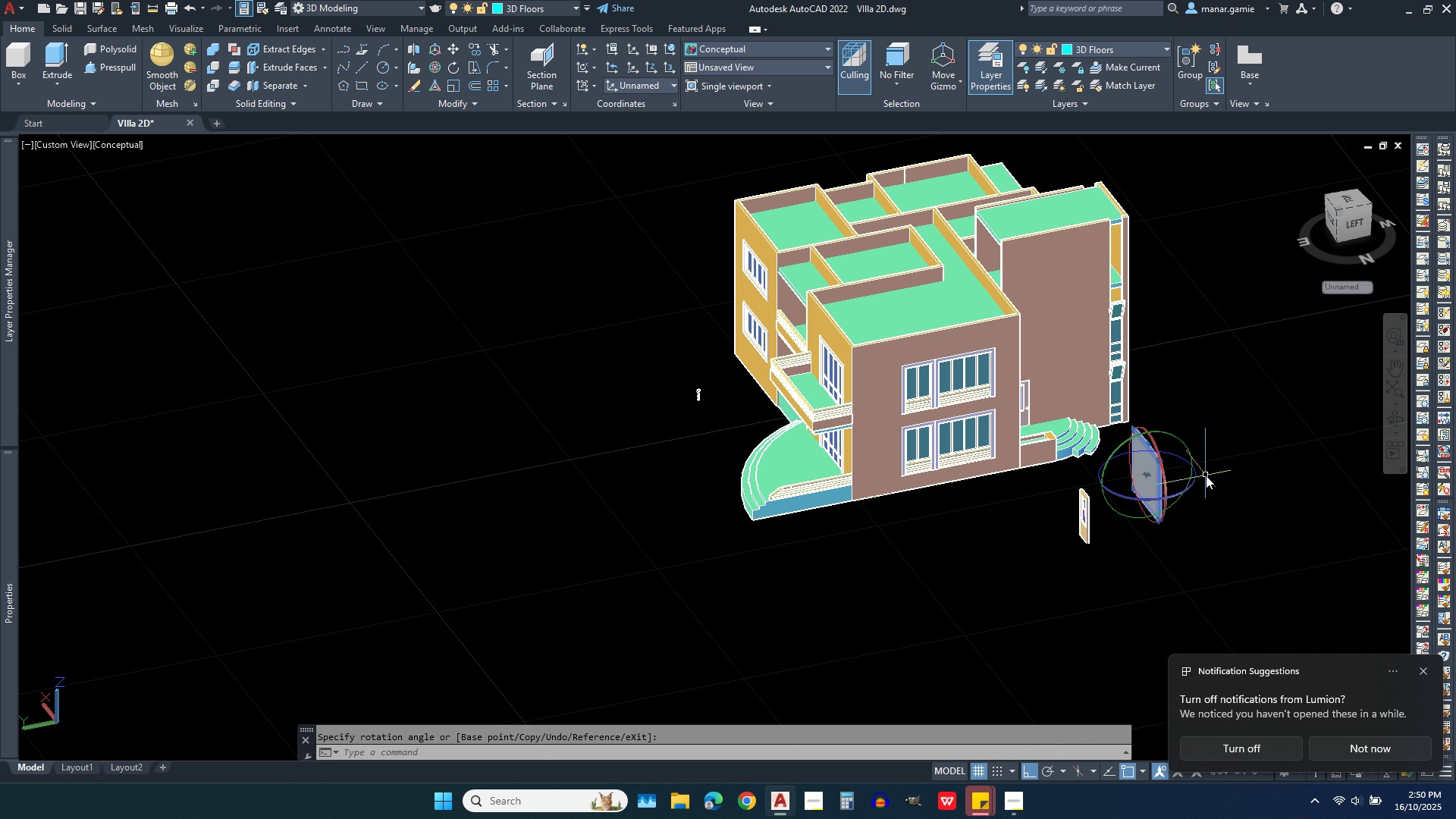 
key(Escape)
 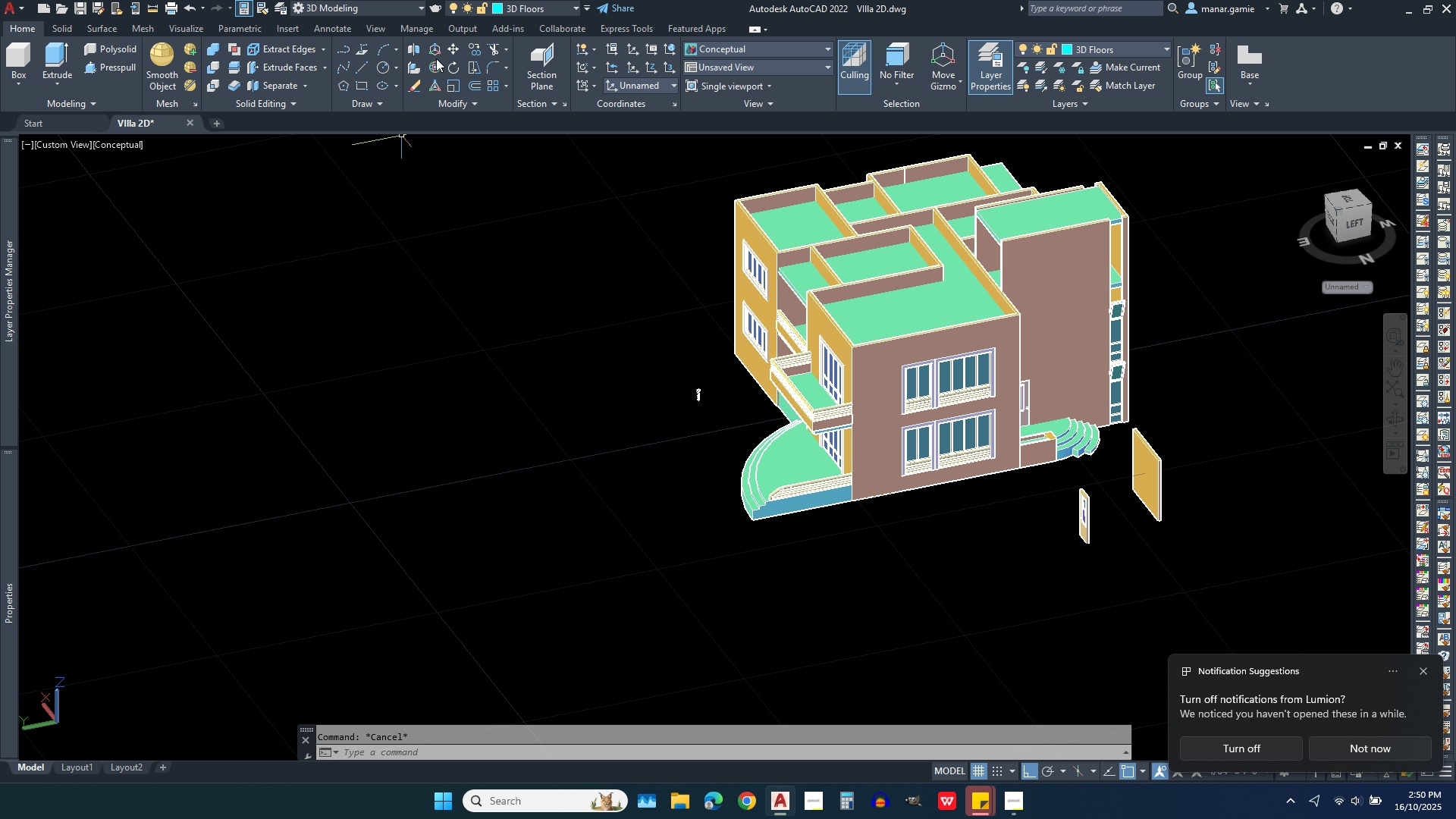 
left_click([454, 51])
 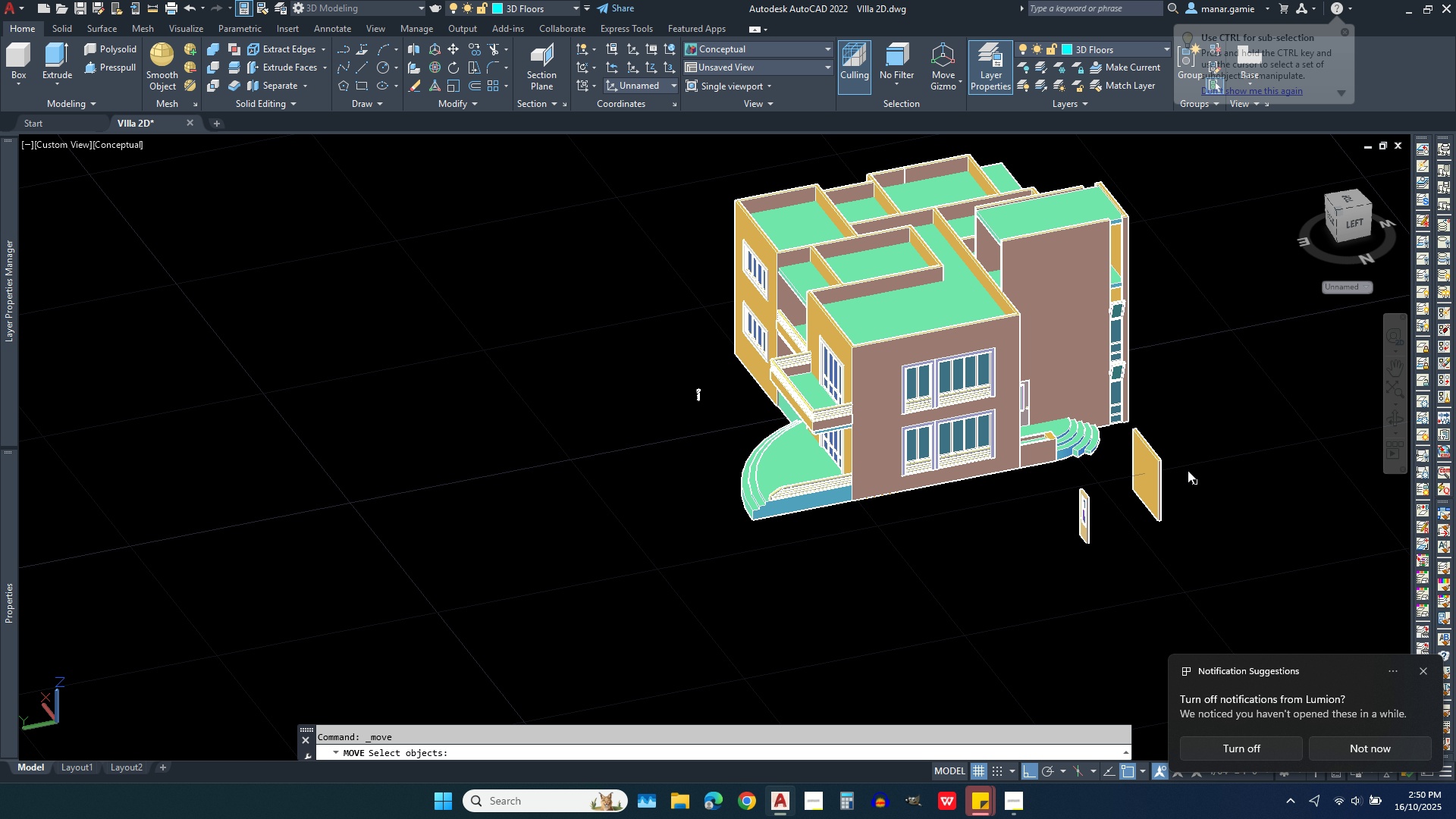 
scroll: coordinate [1166, 430], scroll_direction: up, amount: 4.0
 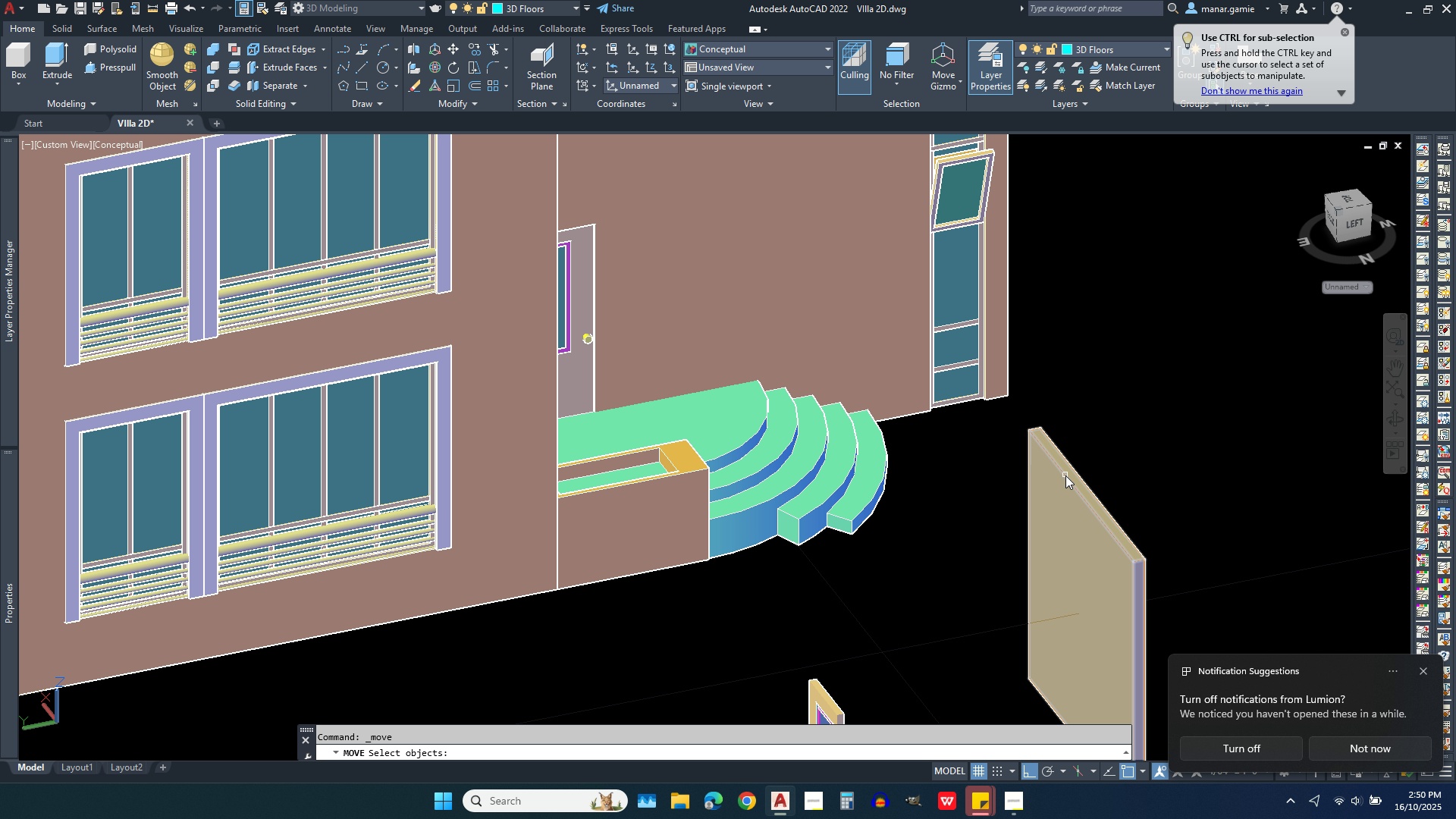 
left_click([1065, 475])
 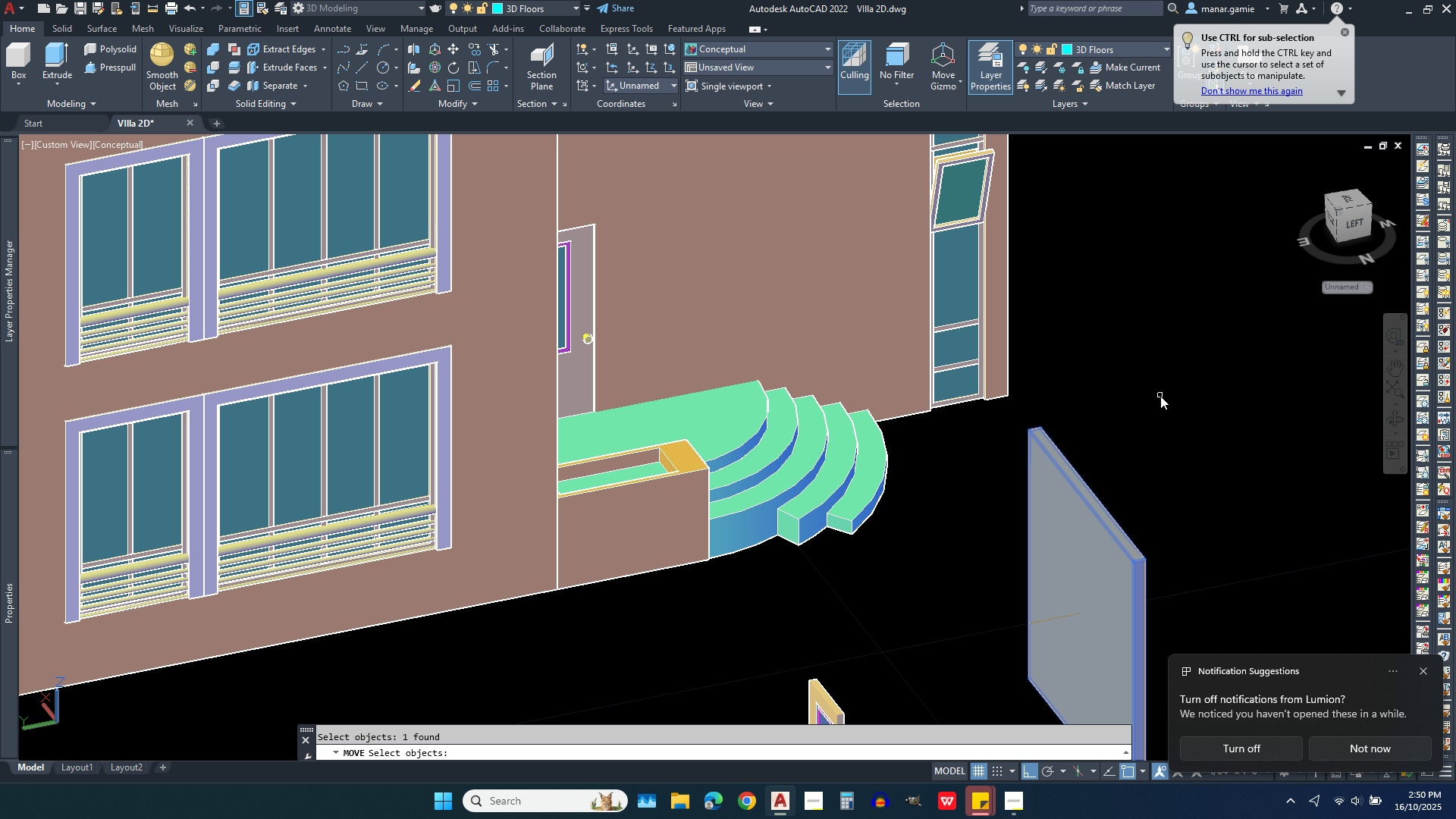 
right_click([1160, 396])
 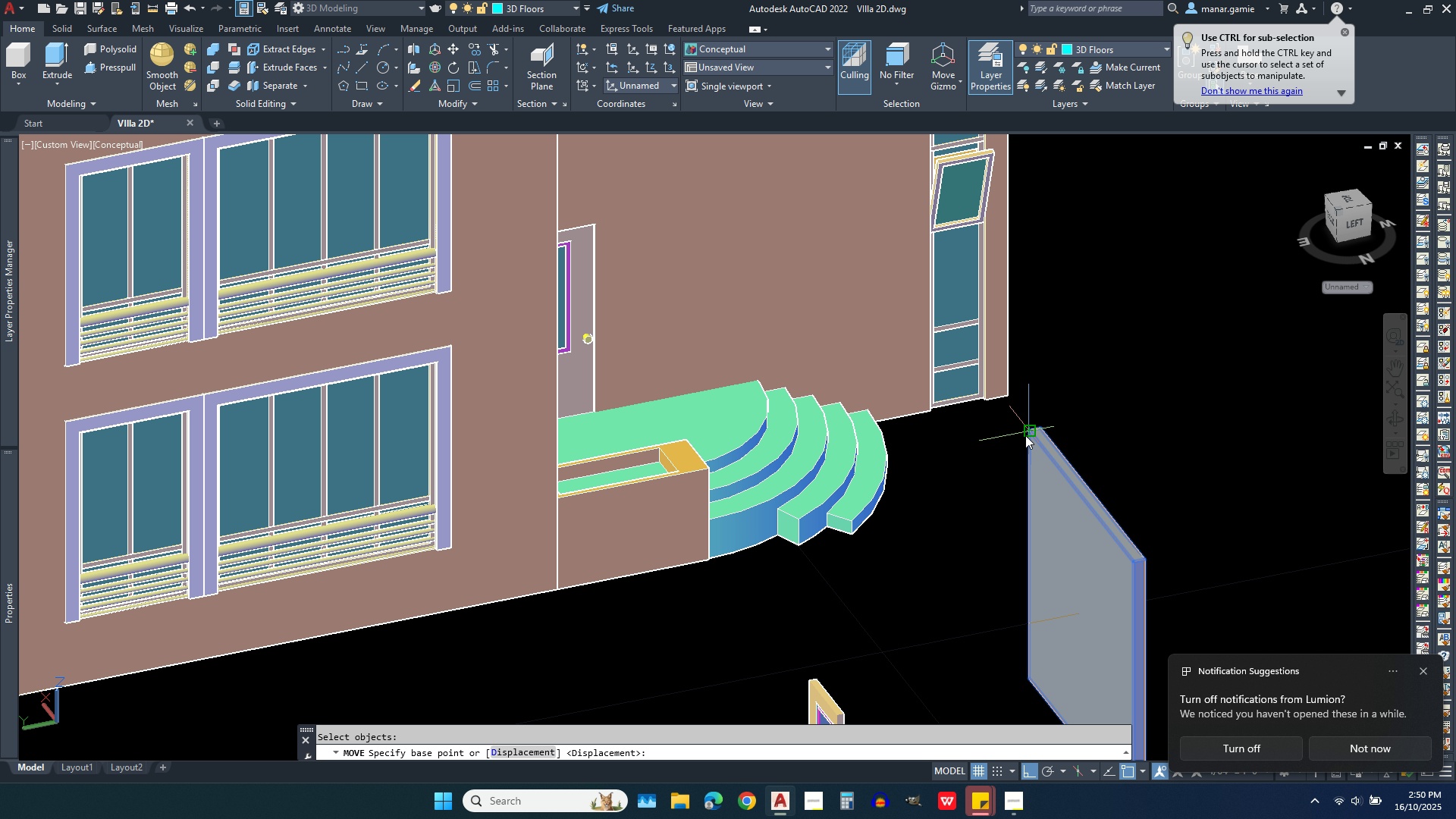 
left_click([1025, 435])
 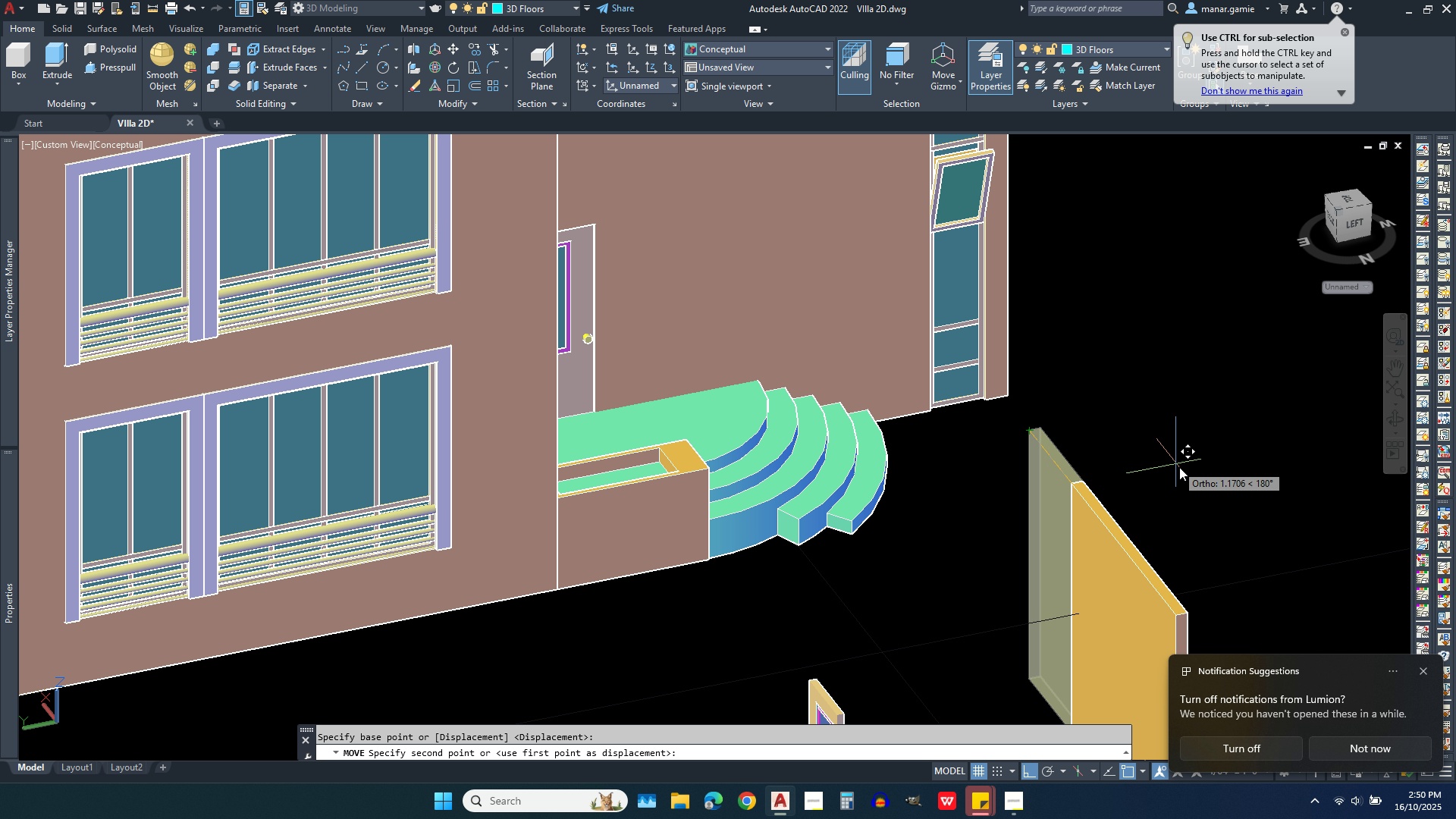 
scroll: coordinate [1179, 469], scroll_direction: down, amount: 3.0
 